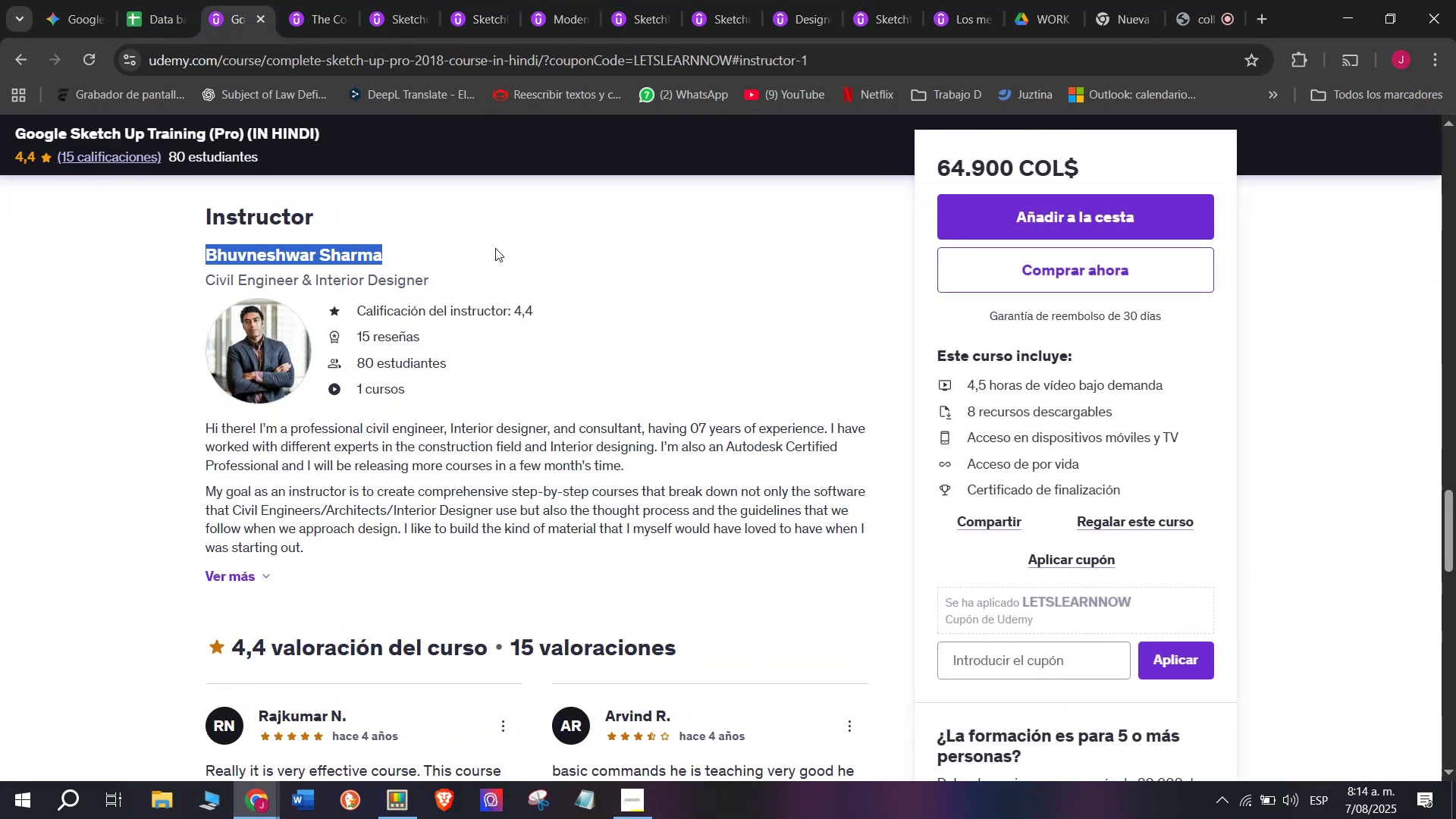 
key(Break)
 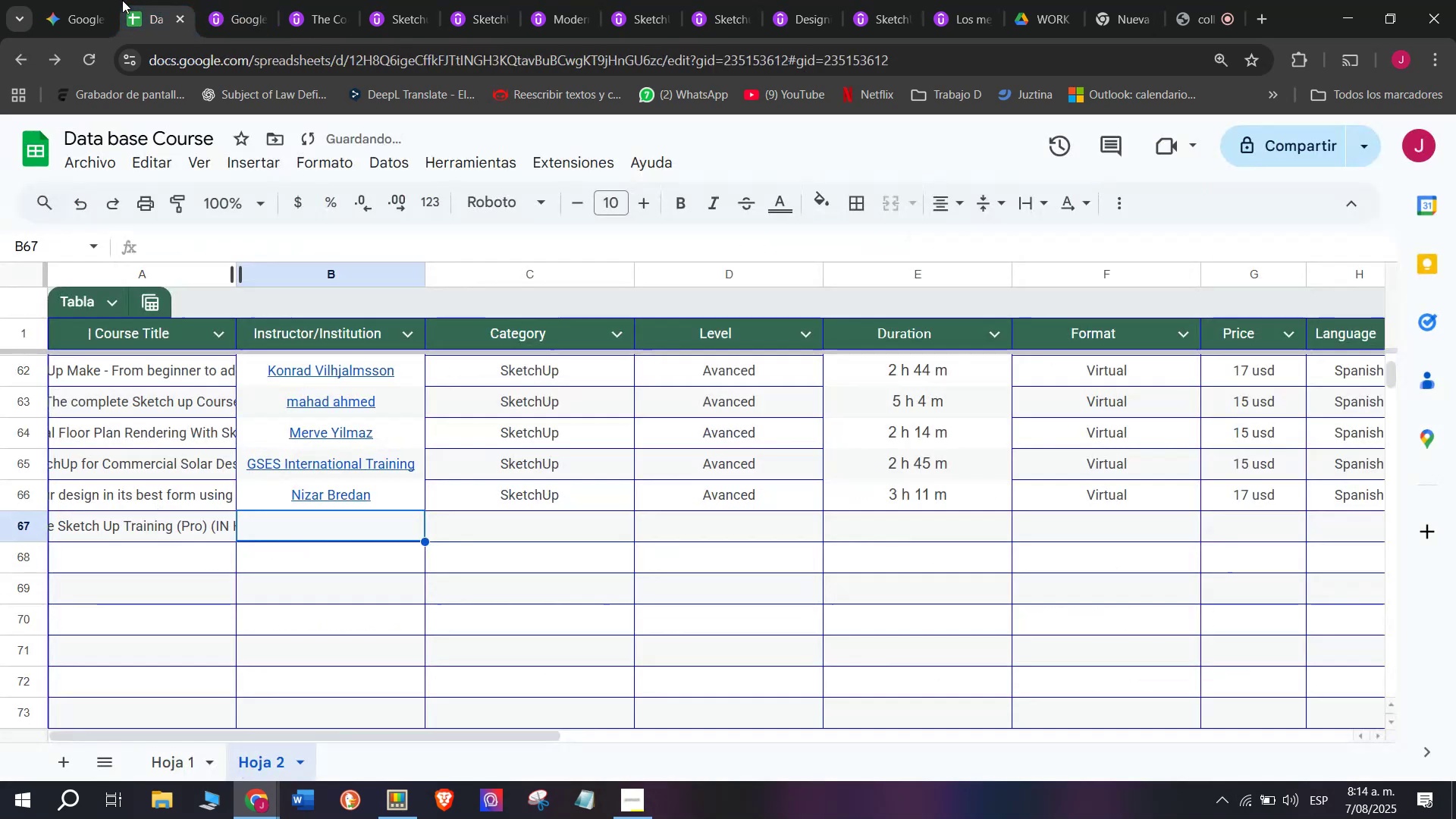 
key(Control+C)
 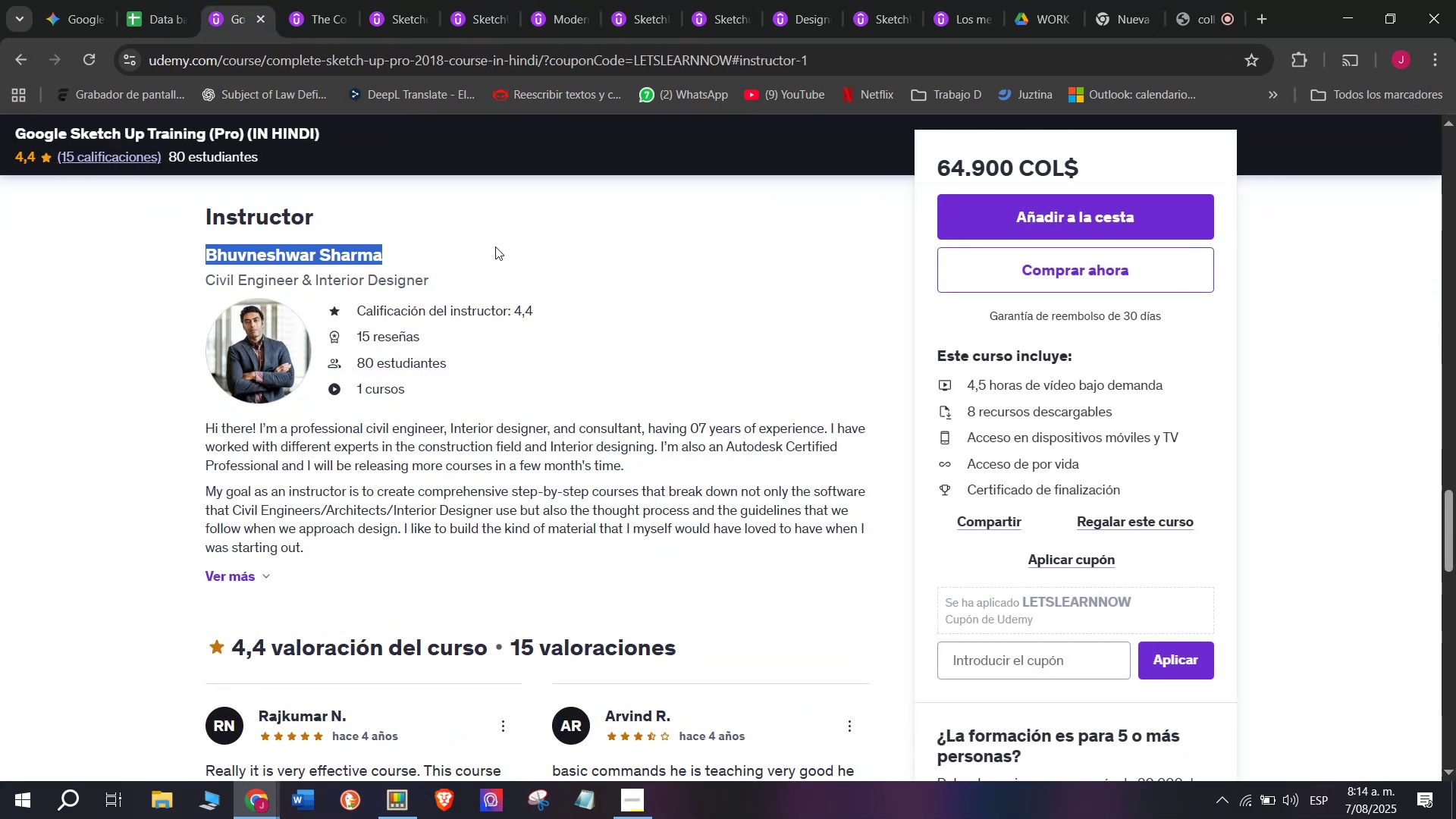 
key(Control+ControlLeft)
 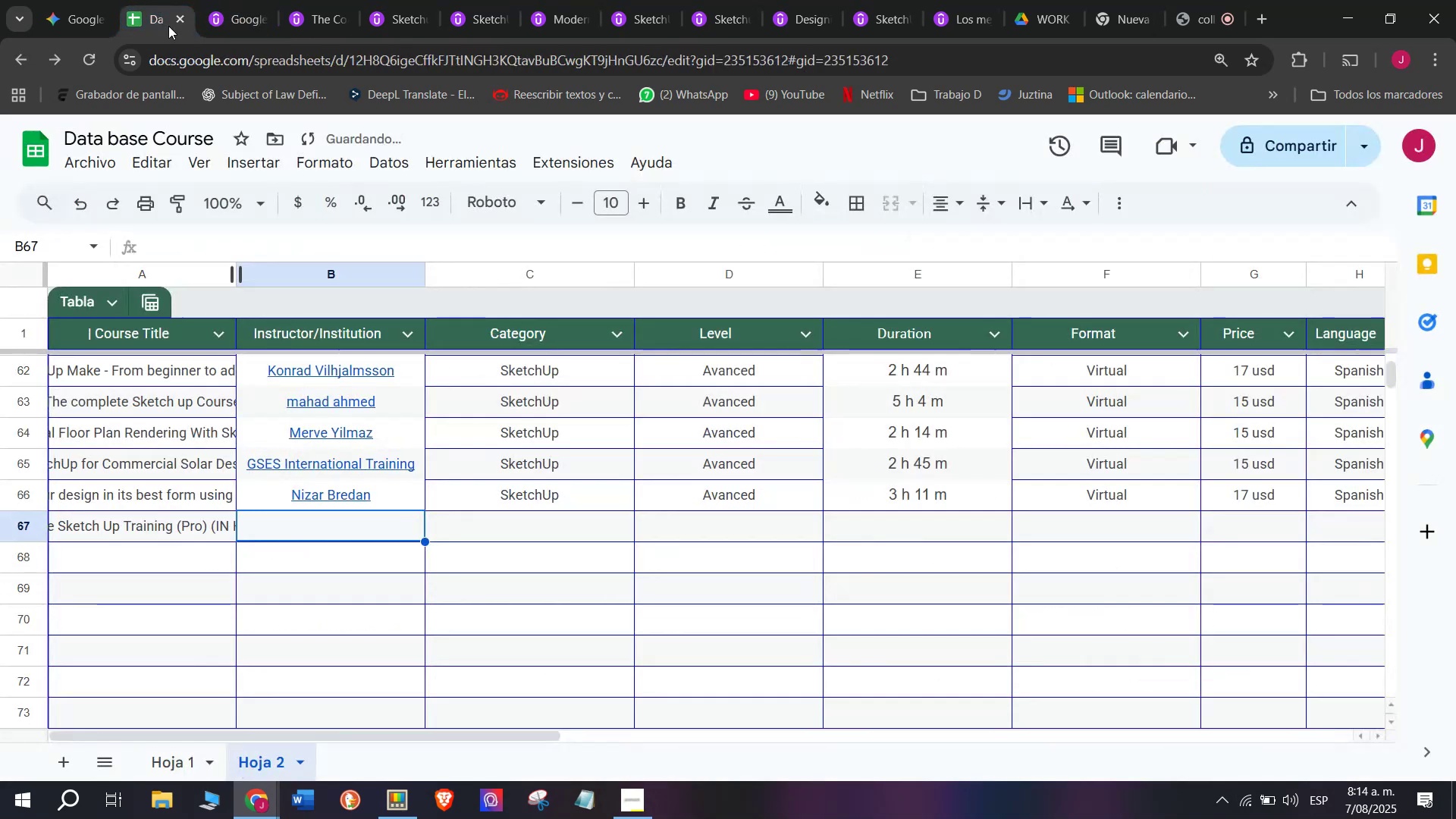 
key(Break)
 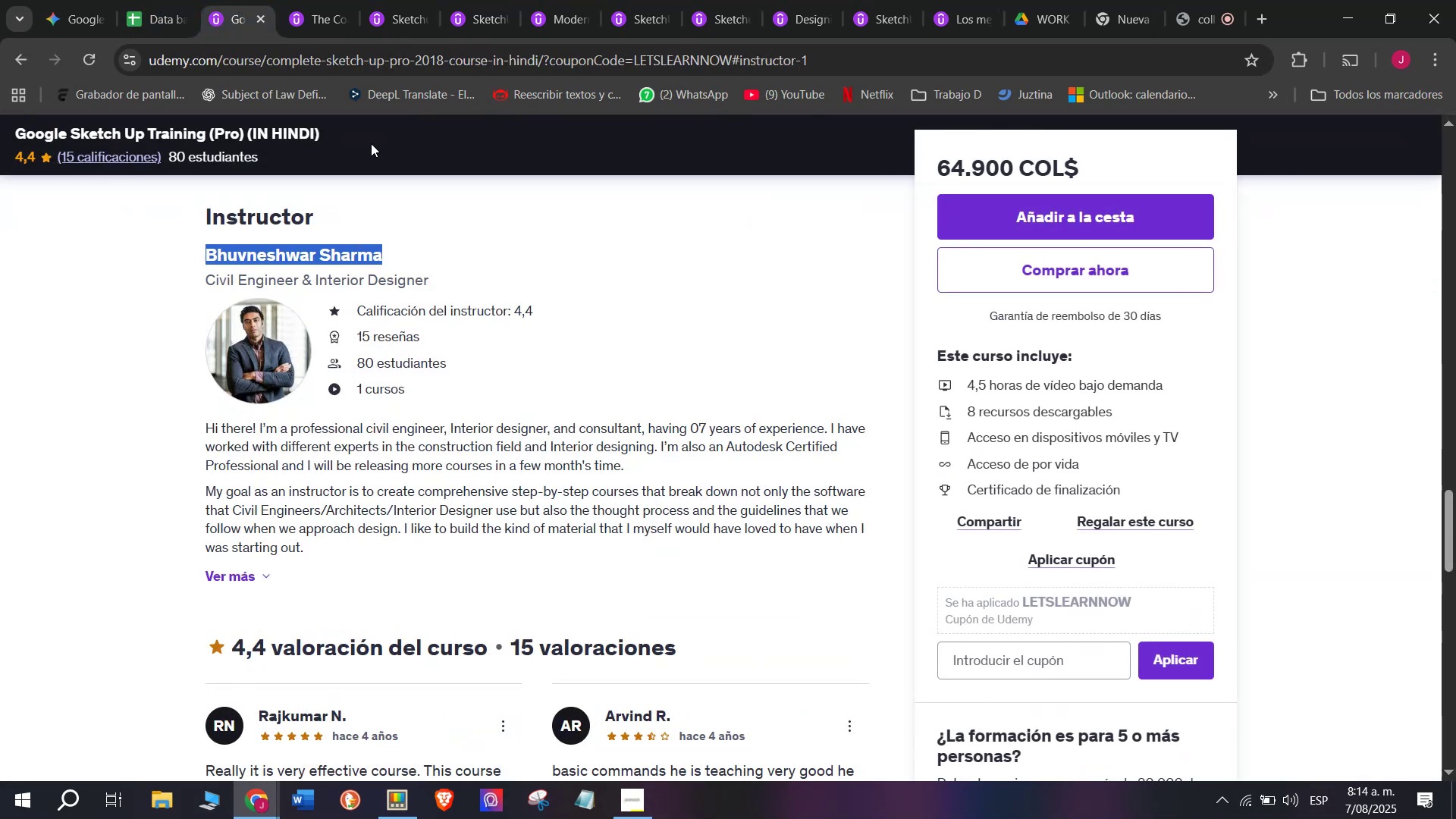 
key(Control+C)
 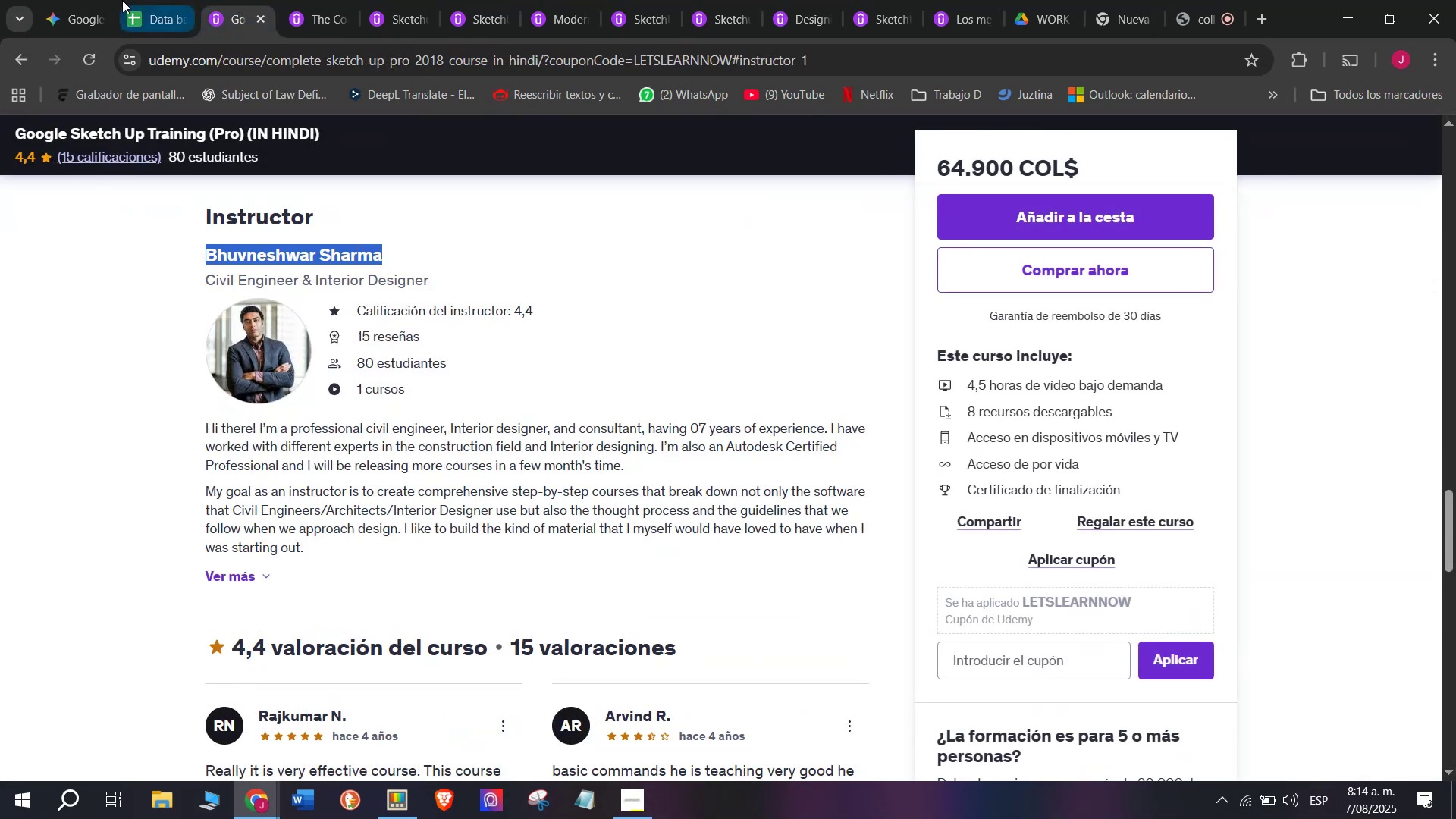 
left_click([122, 0])
 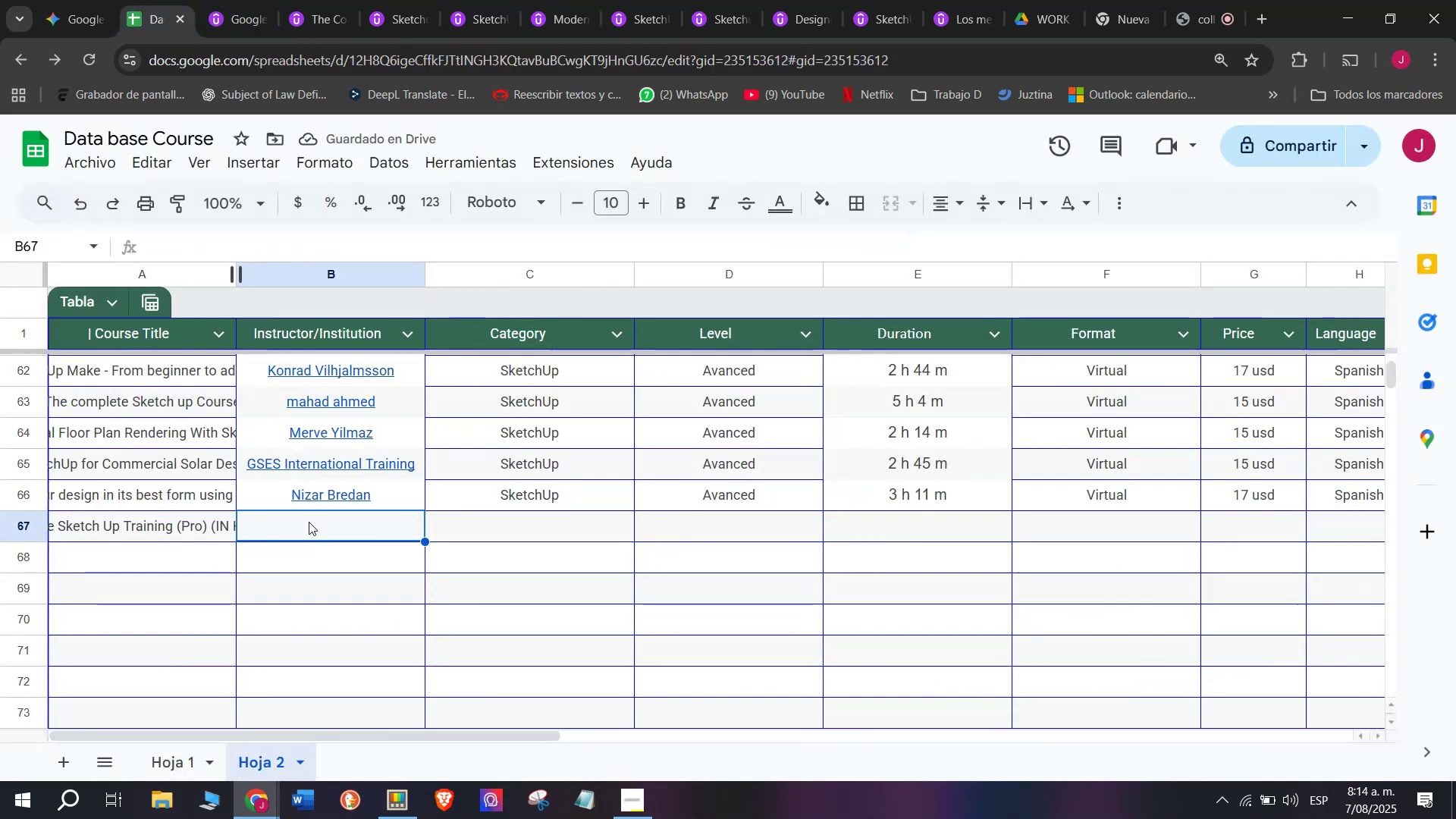 
key(Control+ControlLeft)
 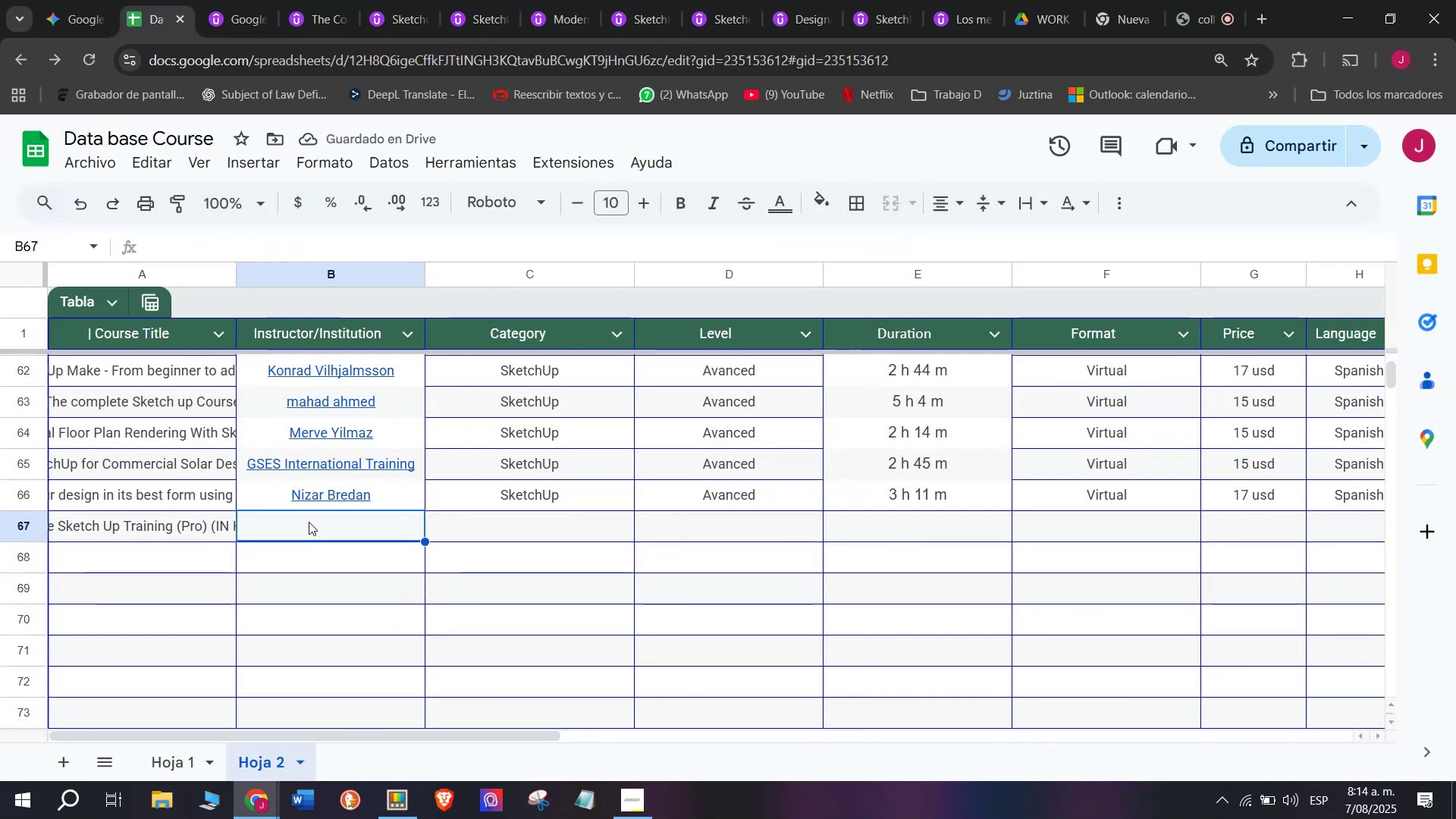 
key(Z)
 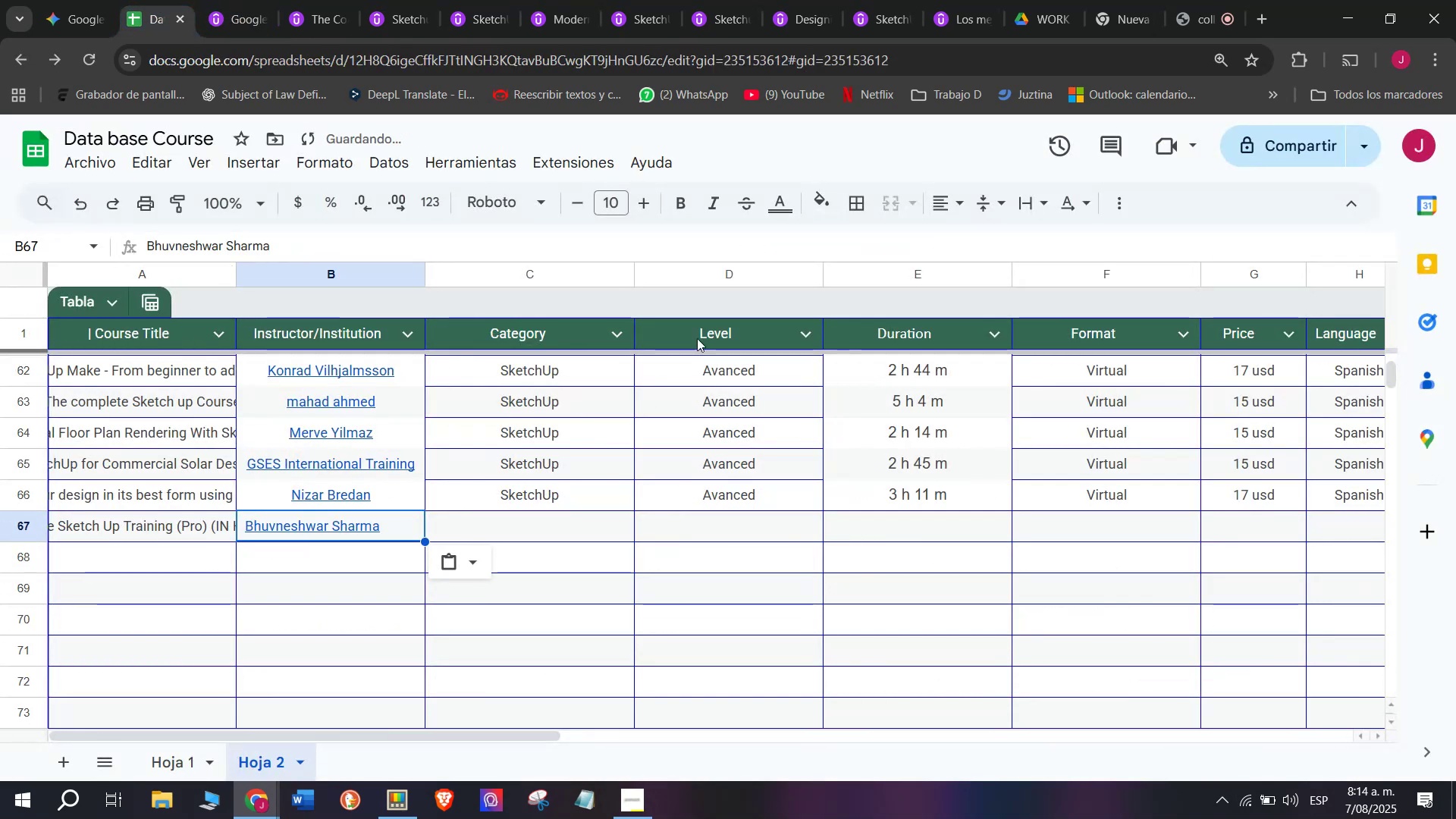 
key(Control+V)
 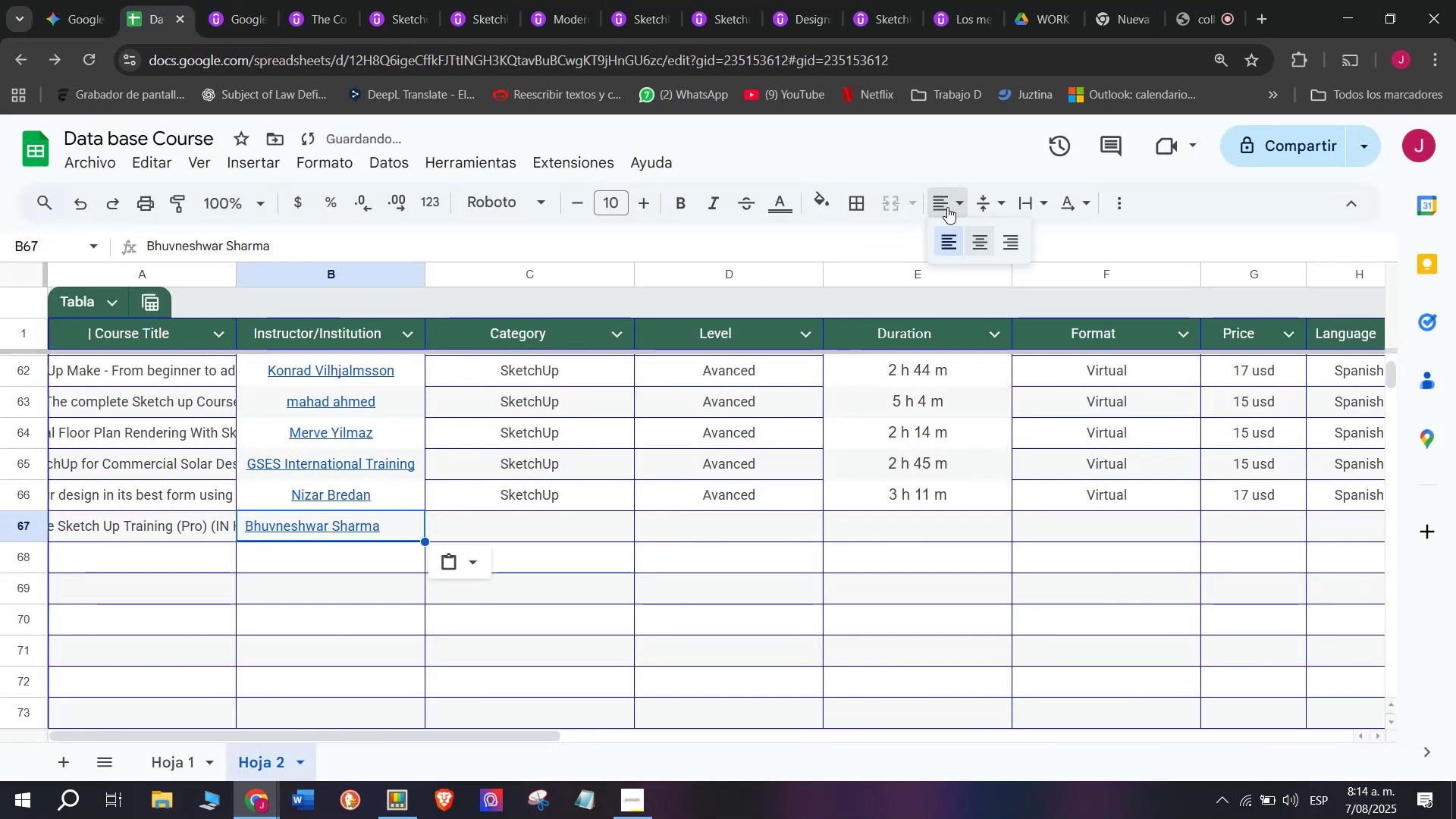 
double_click([975, 230])
 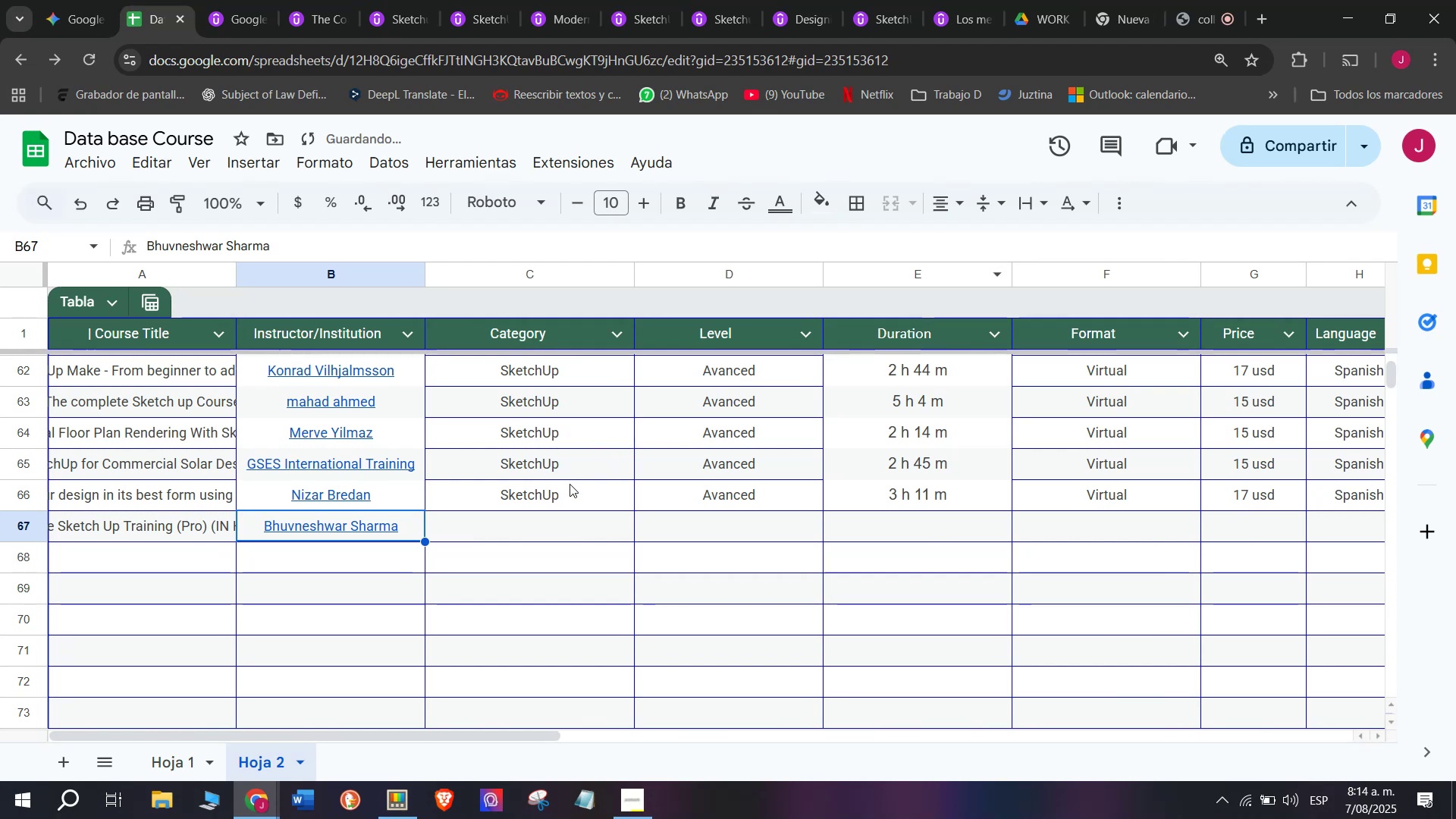 
key(Break)
 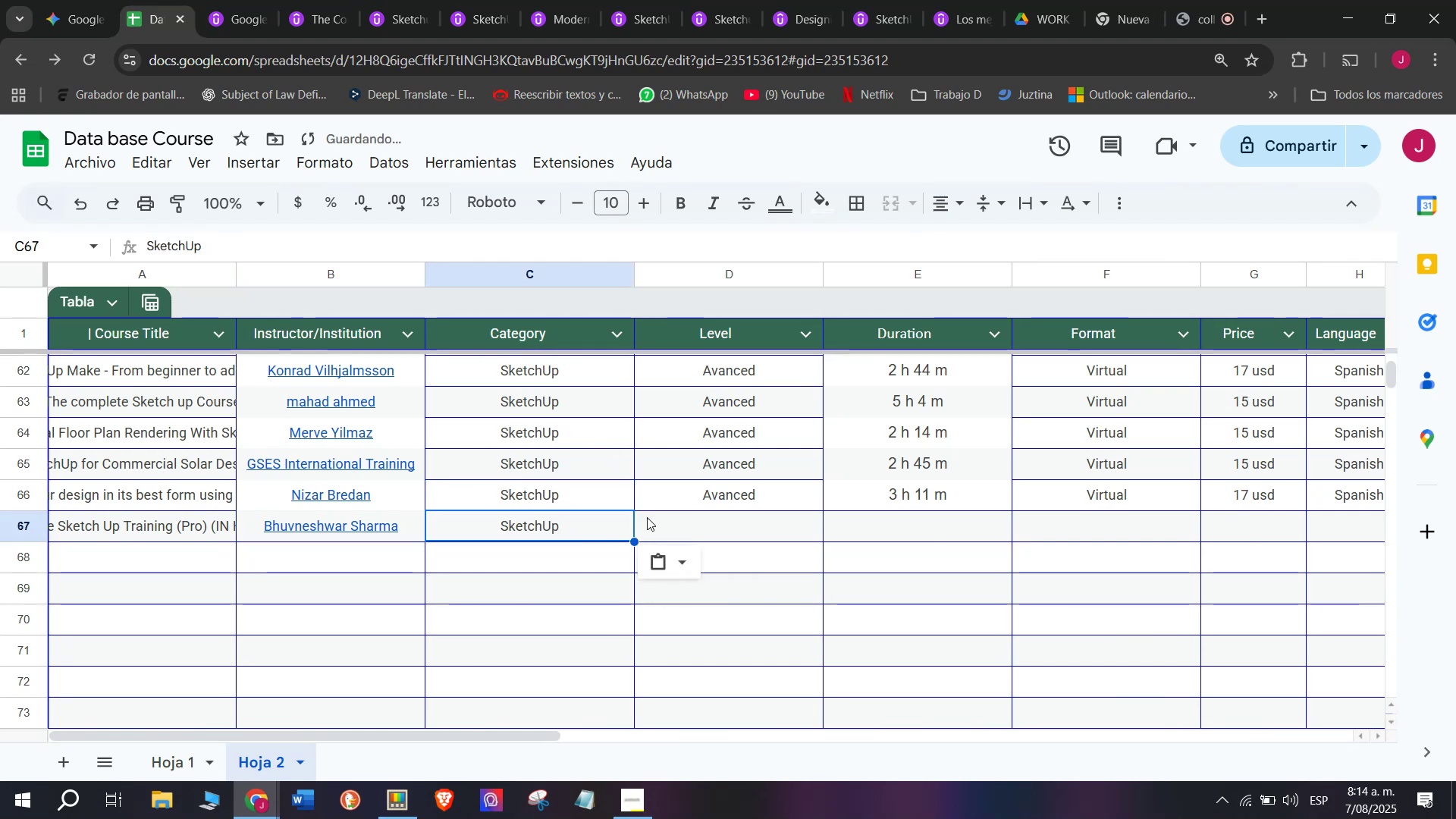 
key(Control+ControlLeft)
 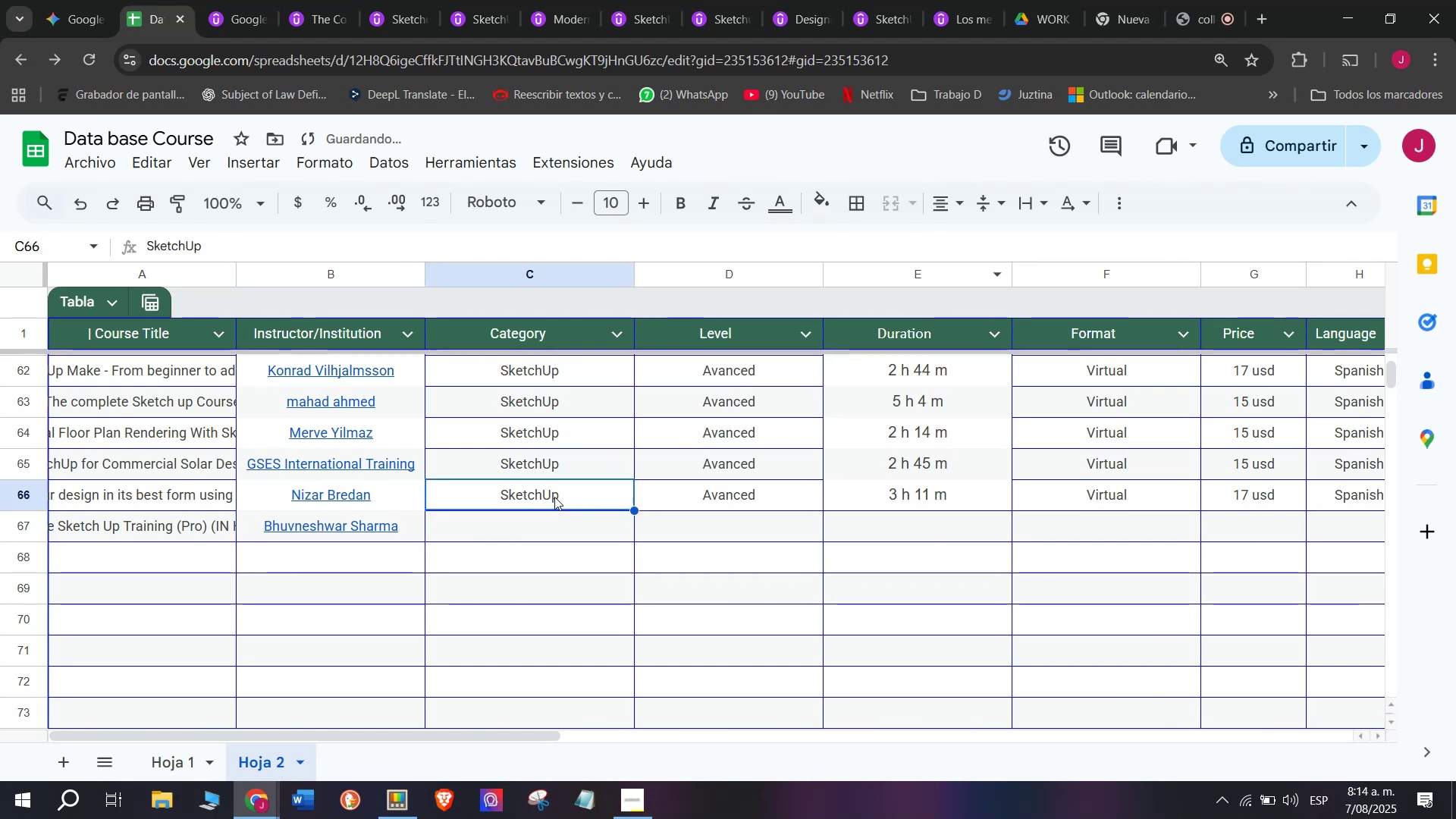 
key(Control+C)
 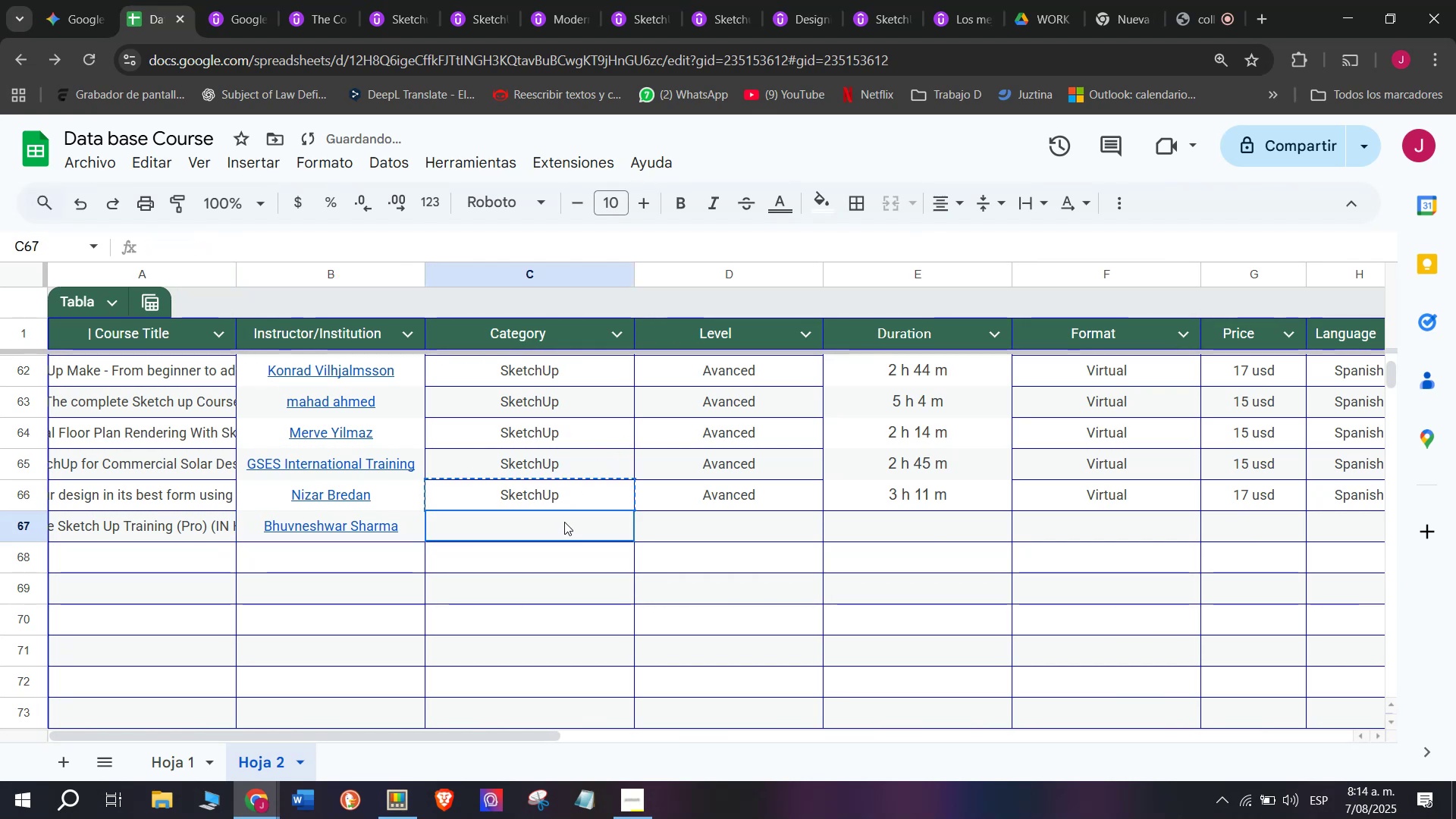 
double_click([564, 522])
 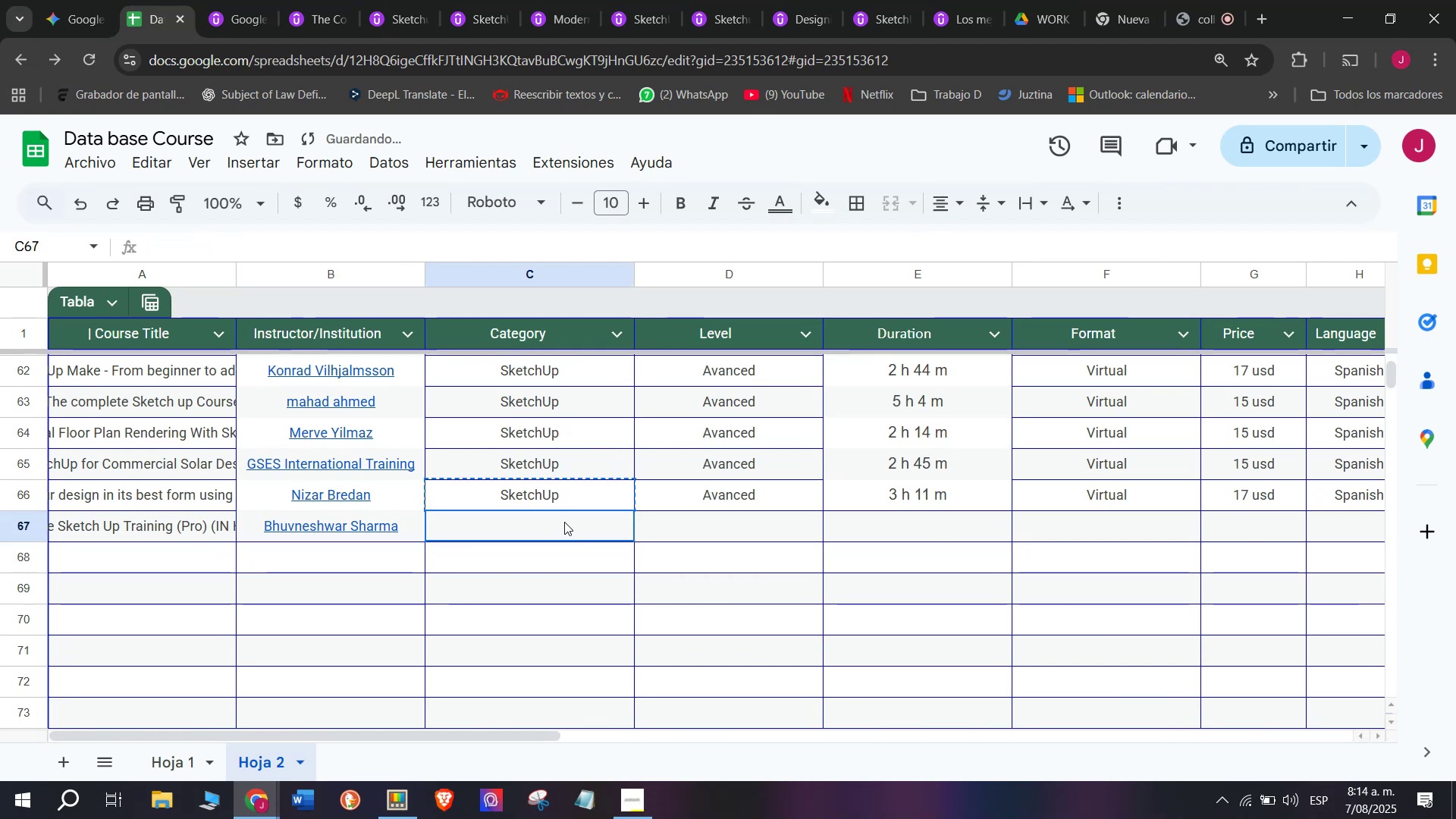 
key(Z)
 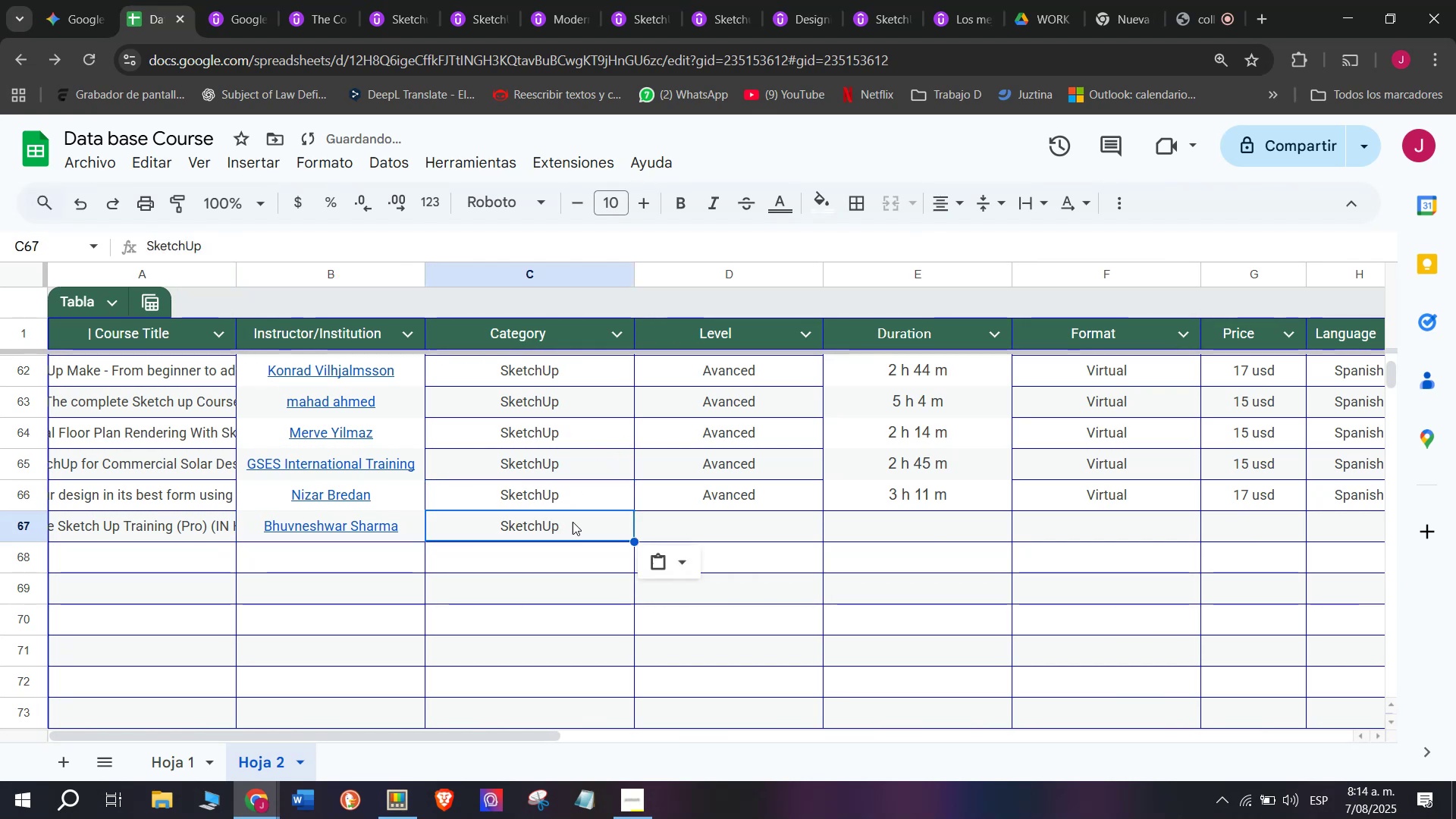 
key(Control+ControlLeft)
 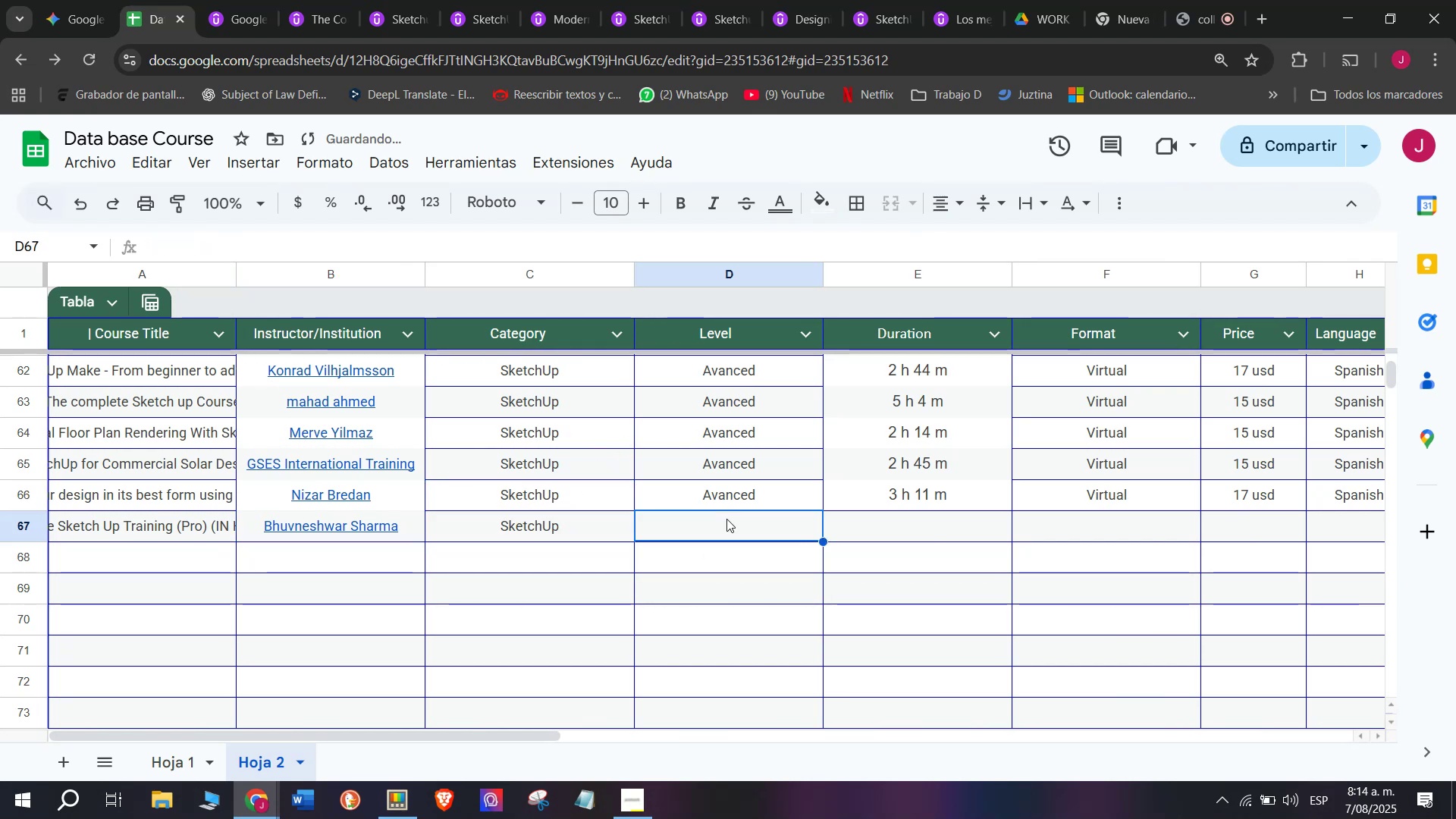 
key(Control+V)
 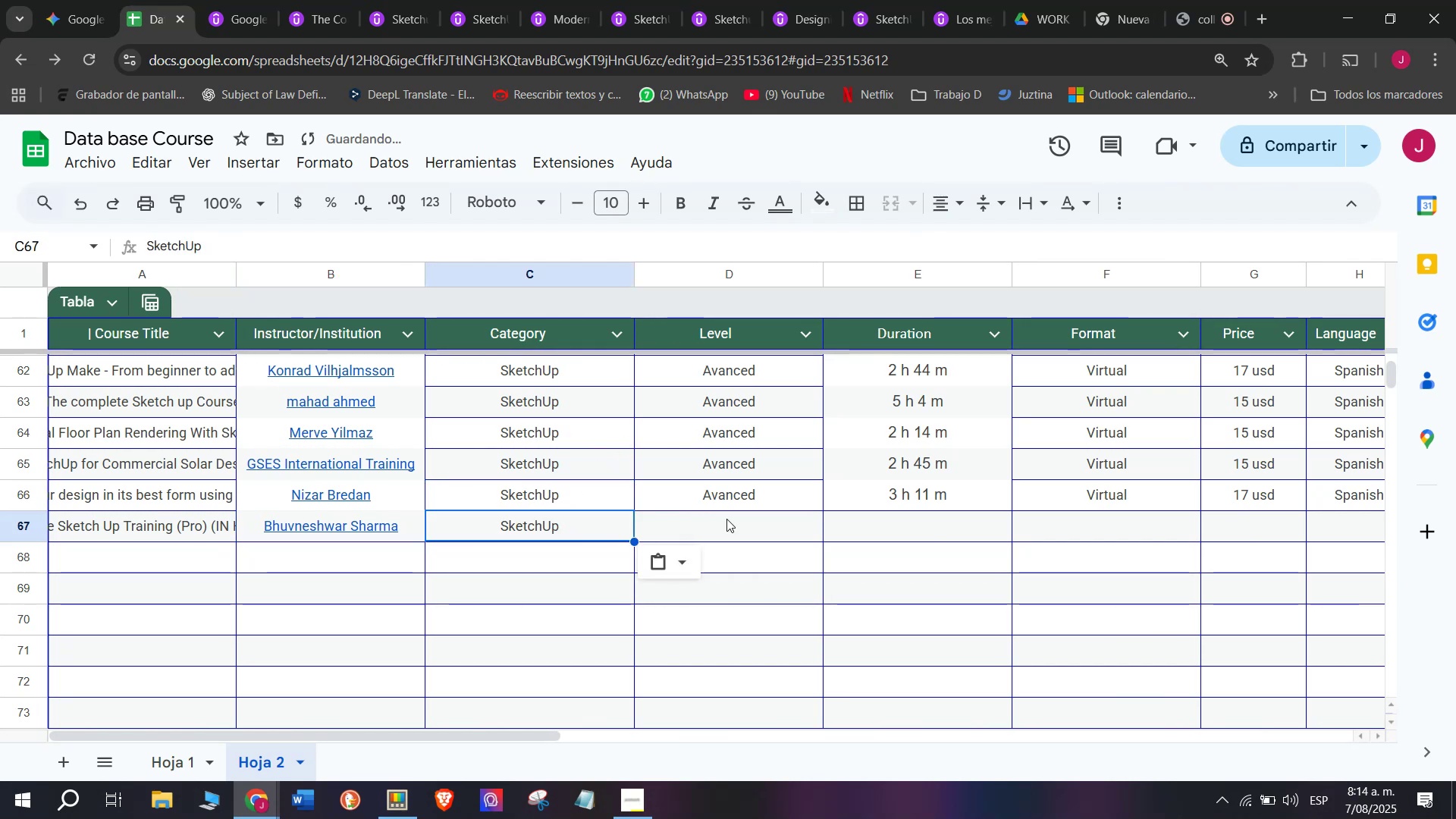 
triple_click([726, 519])
 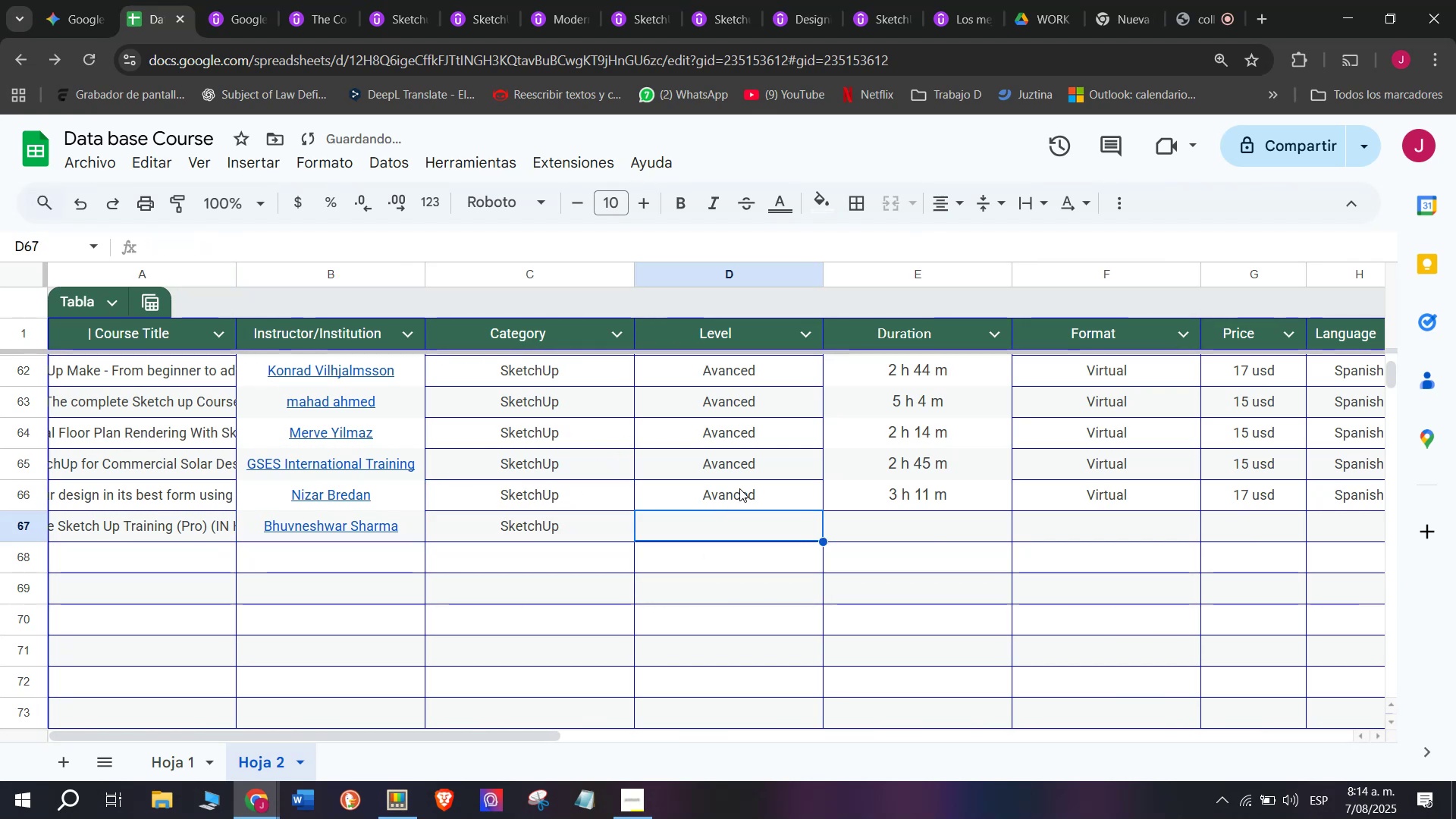 
triple_click([739, 488])
 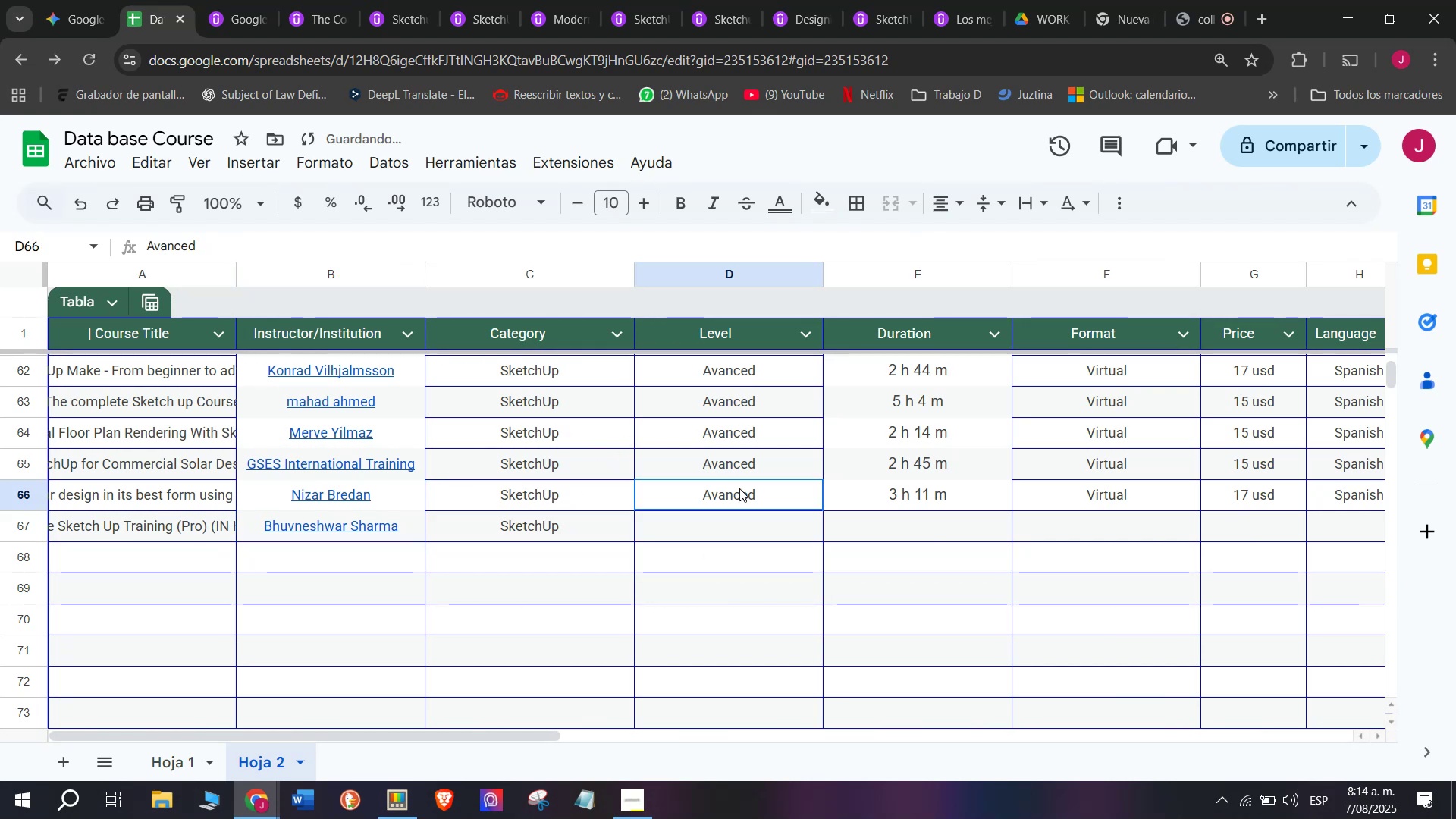 
key(Break)
 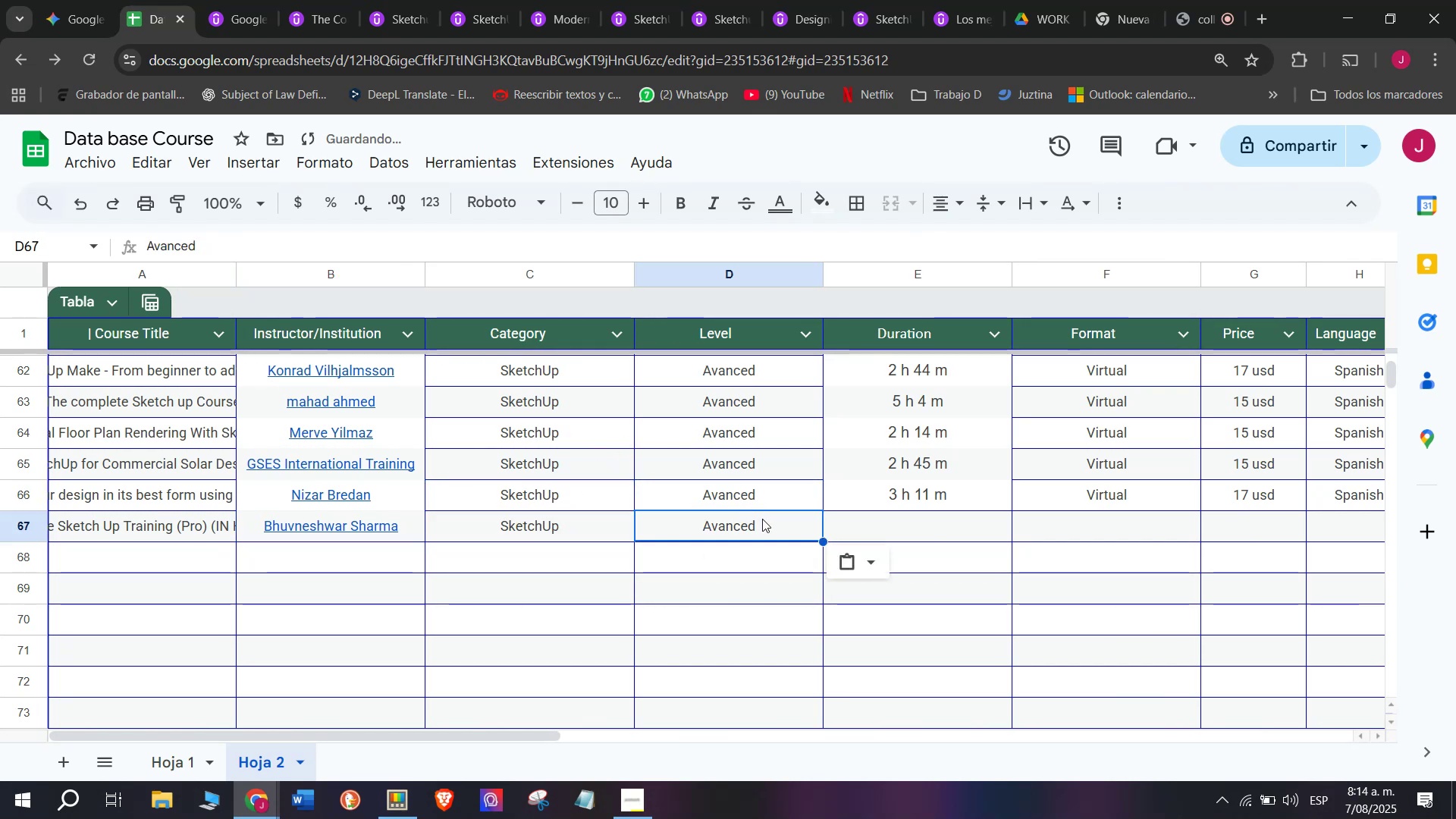 
key(Control+ControlLeft)
 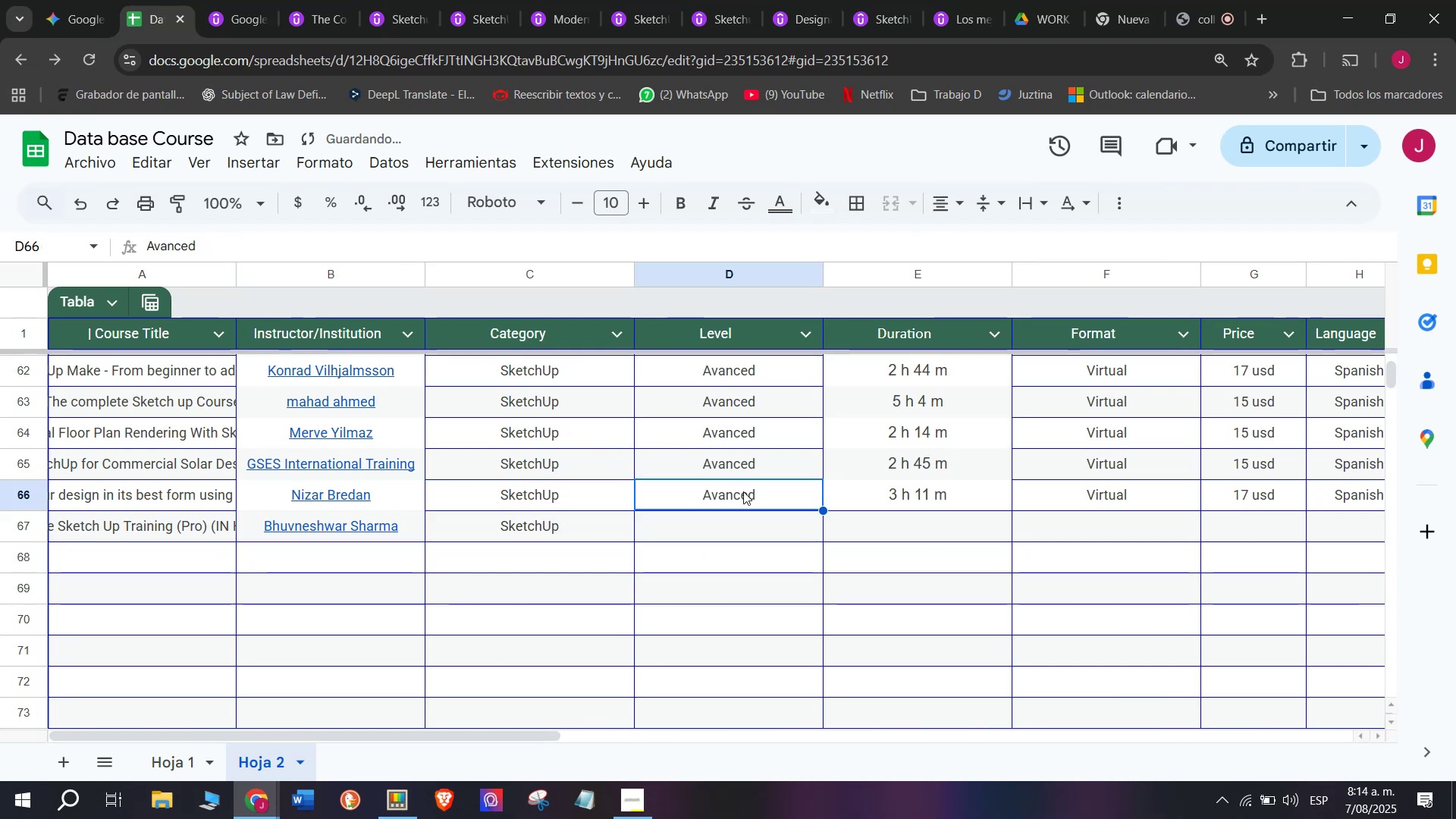 
key(Control+C)
 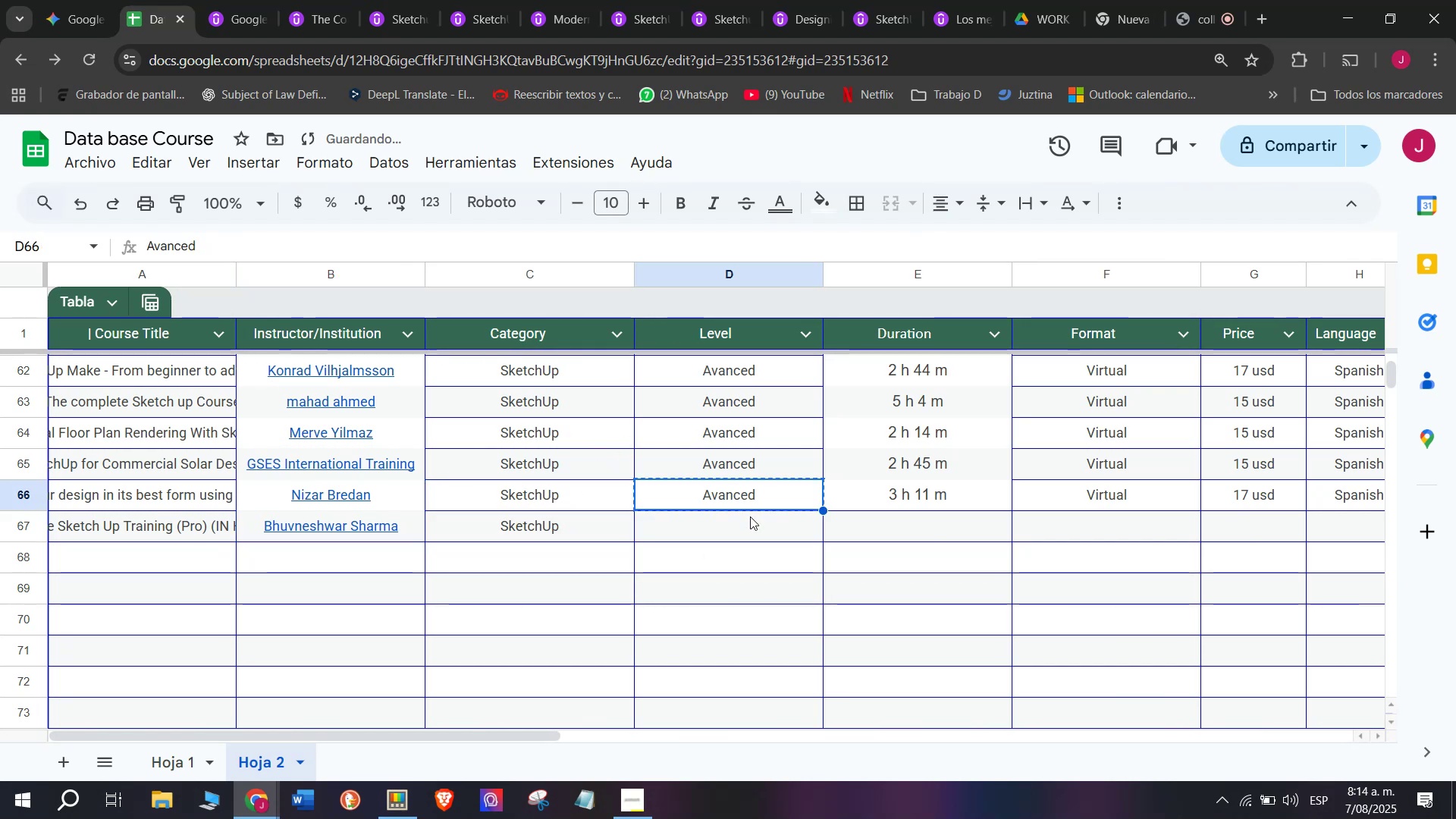 
triple_click([750, 519])
 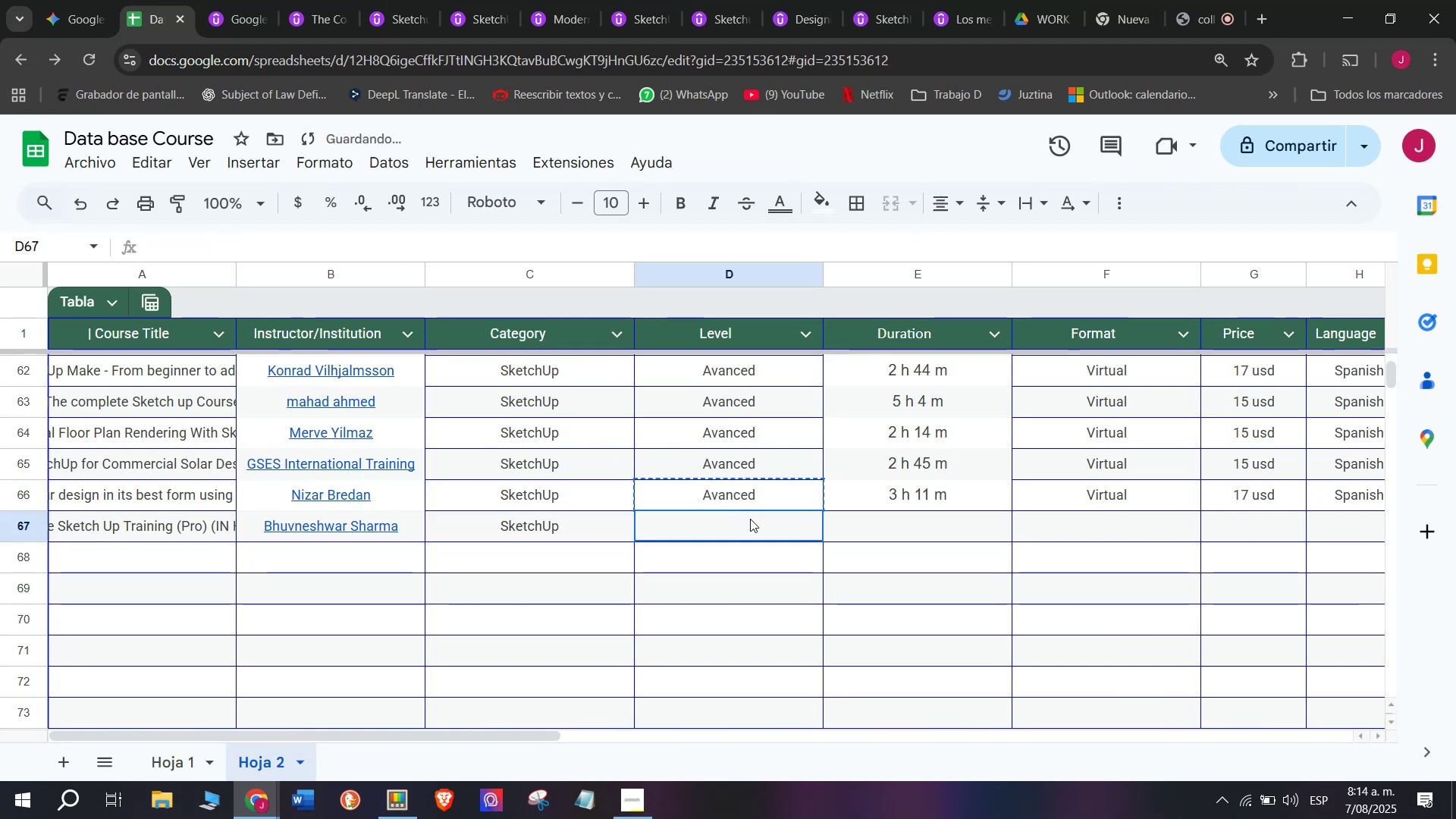 
key(Control+ControlLeft)
 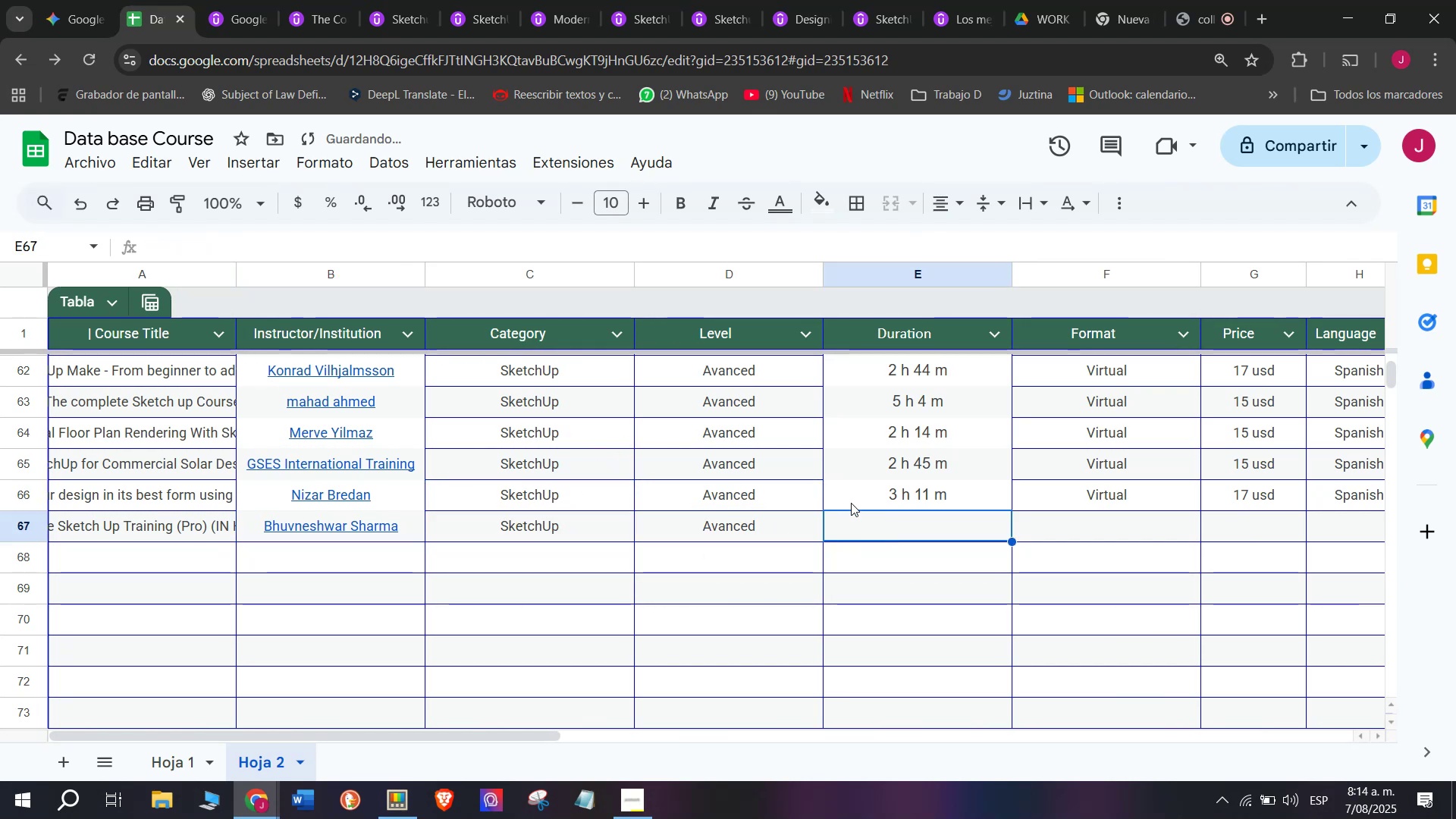 
key(Z)
 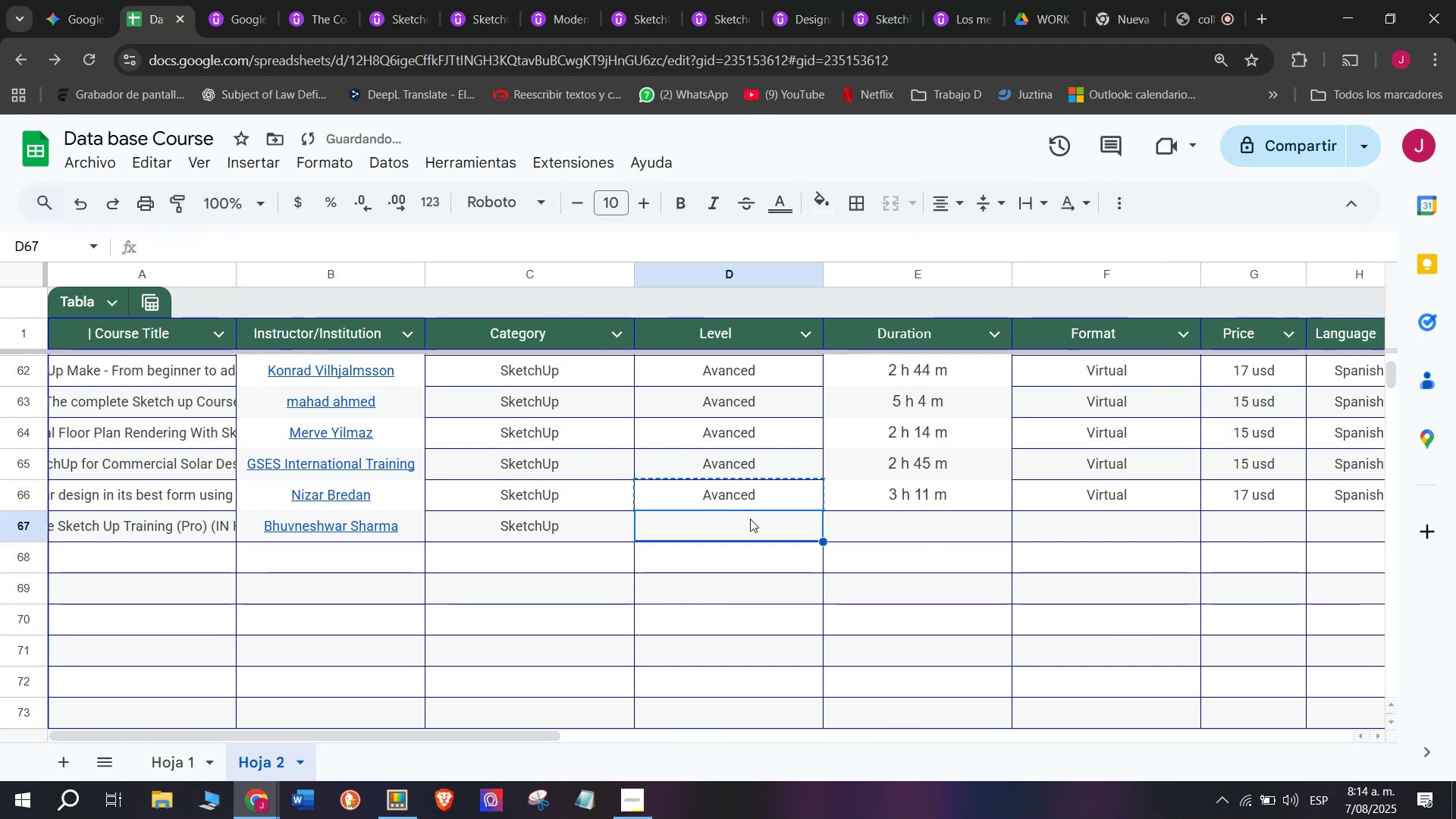 
key(Control+V)
 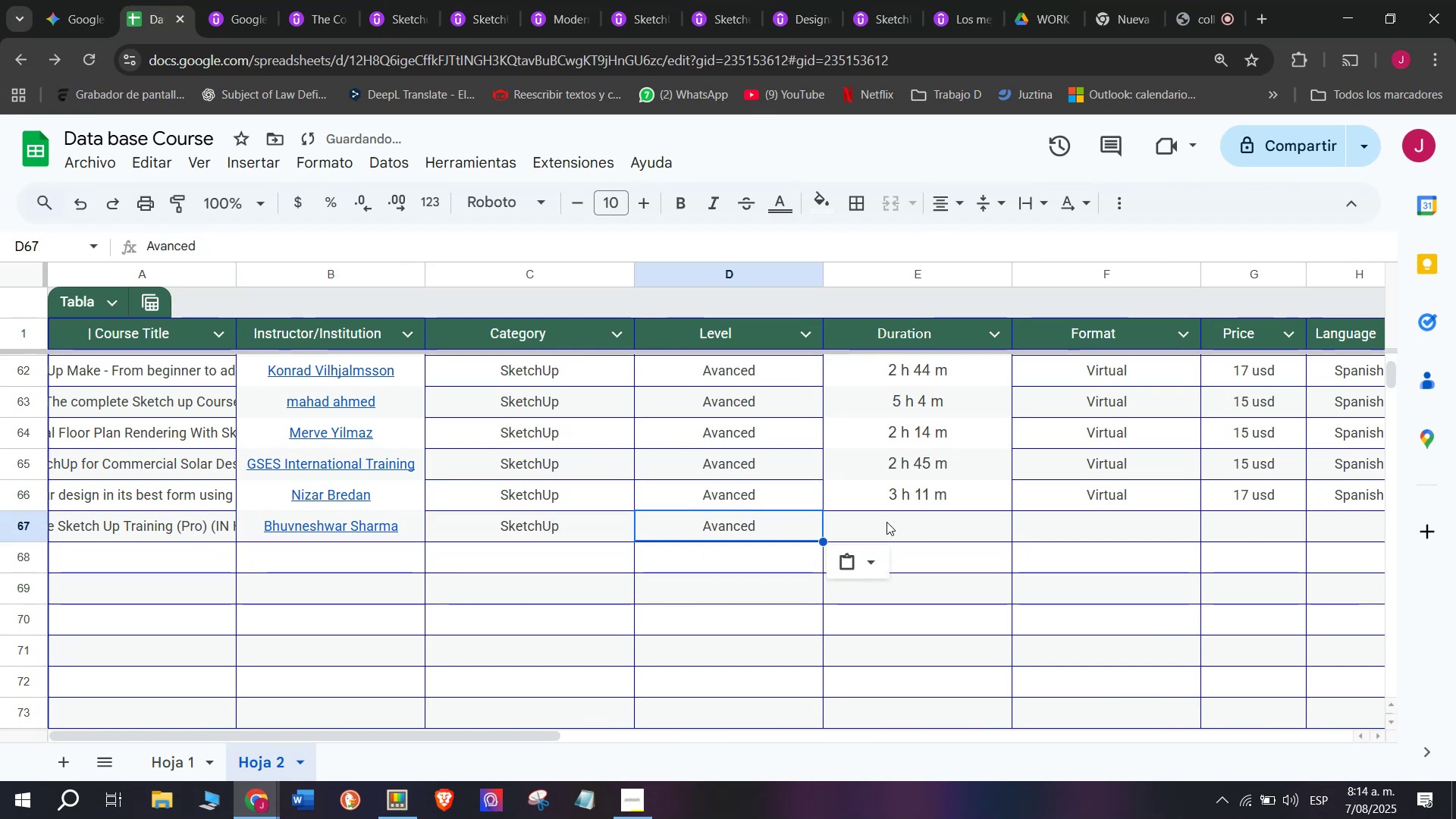 
triple_click([886, 522])
 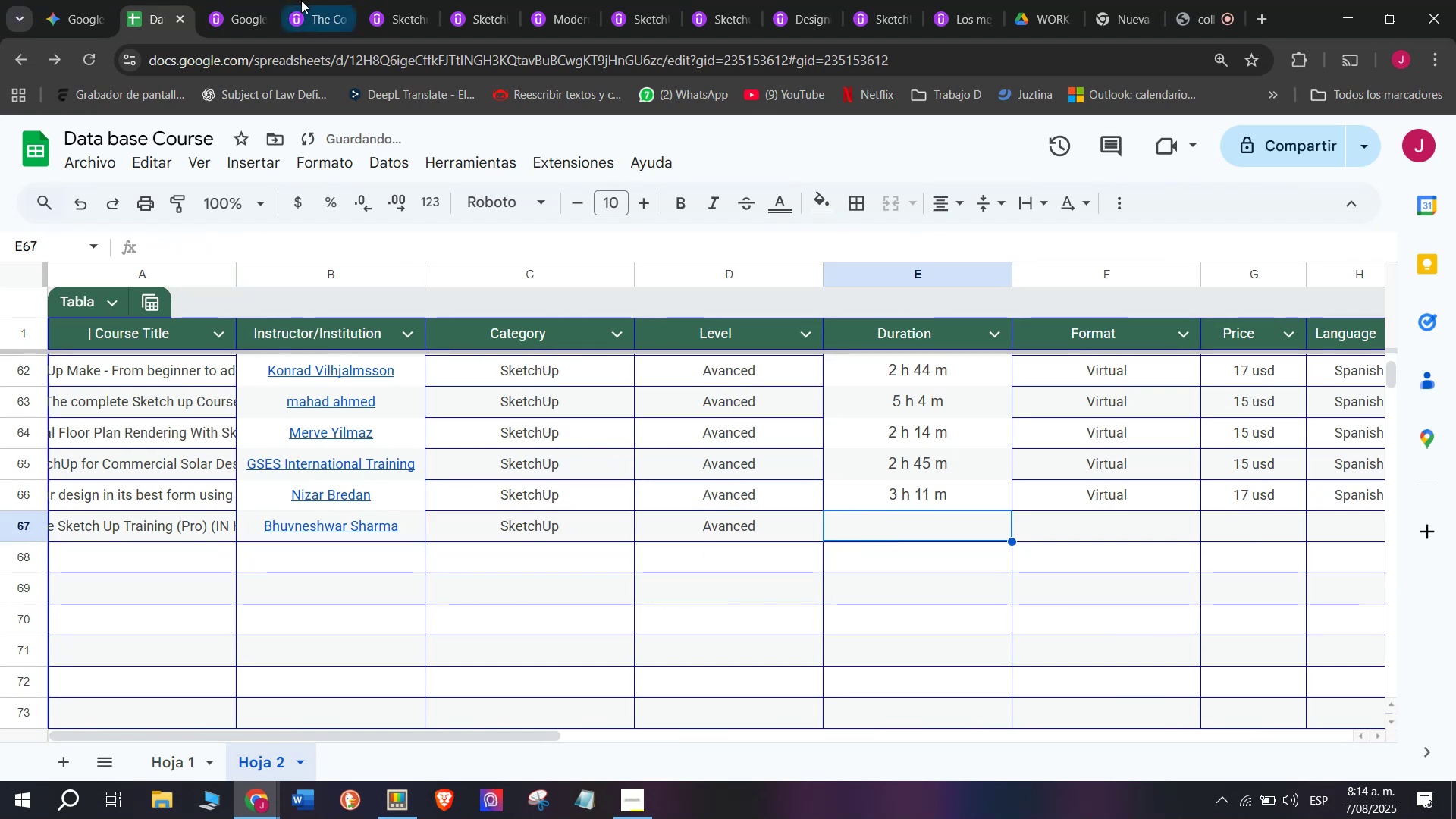 
left_click([236, 0])
 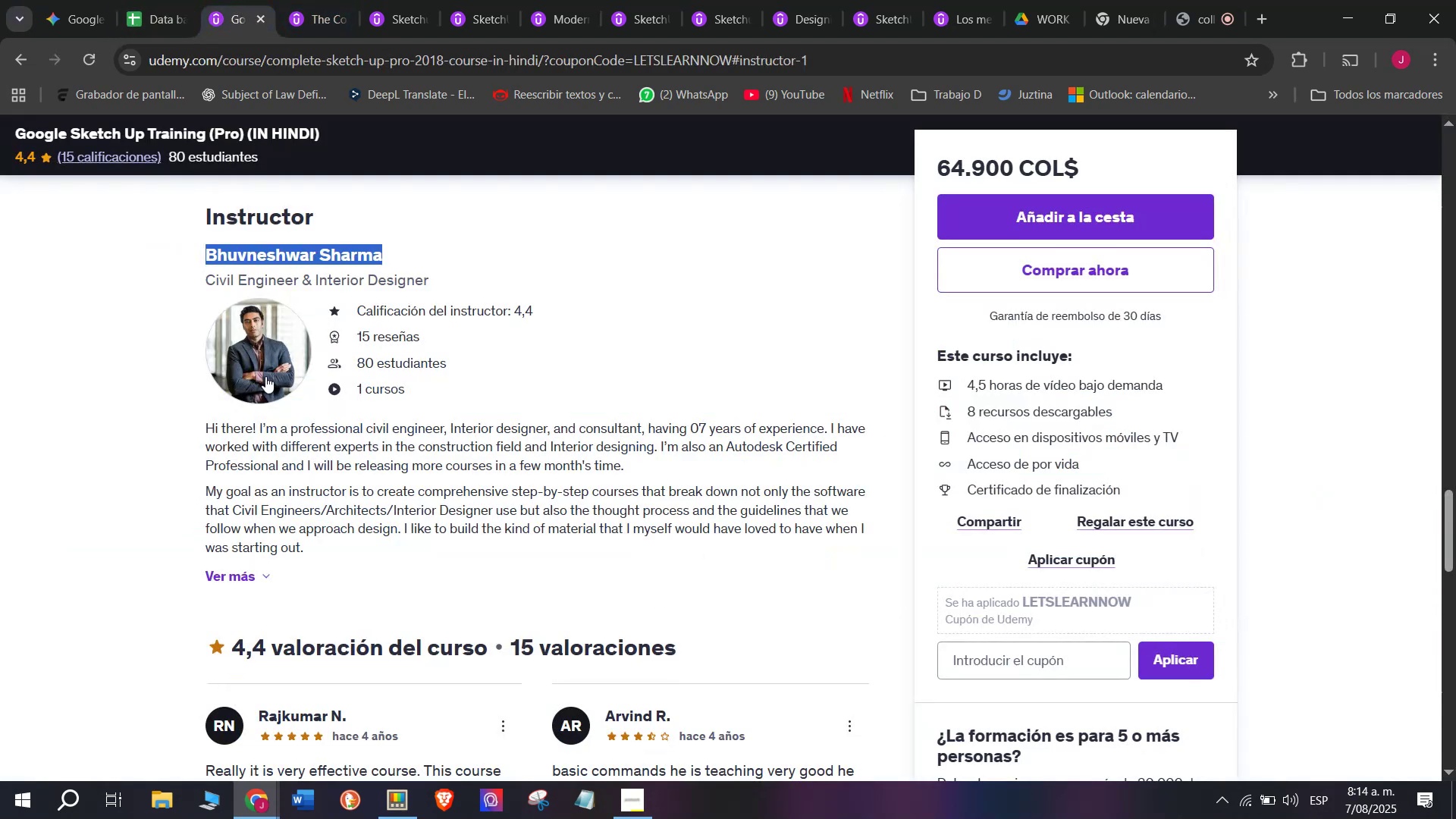 
scroll: coordinate [349, 520], scroll_direction: up, amount: 9.0
 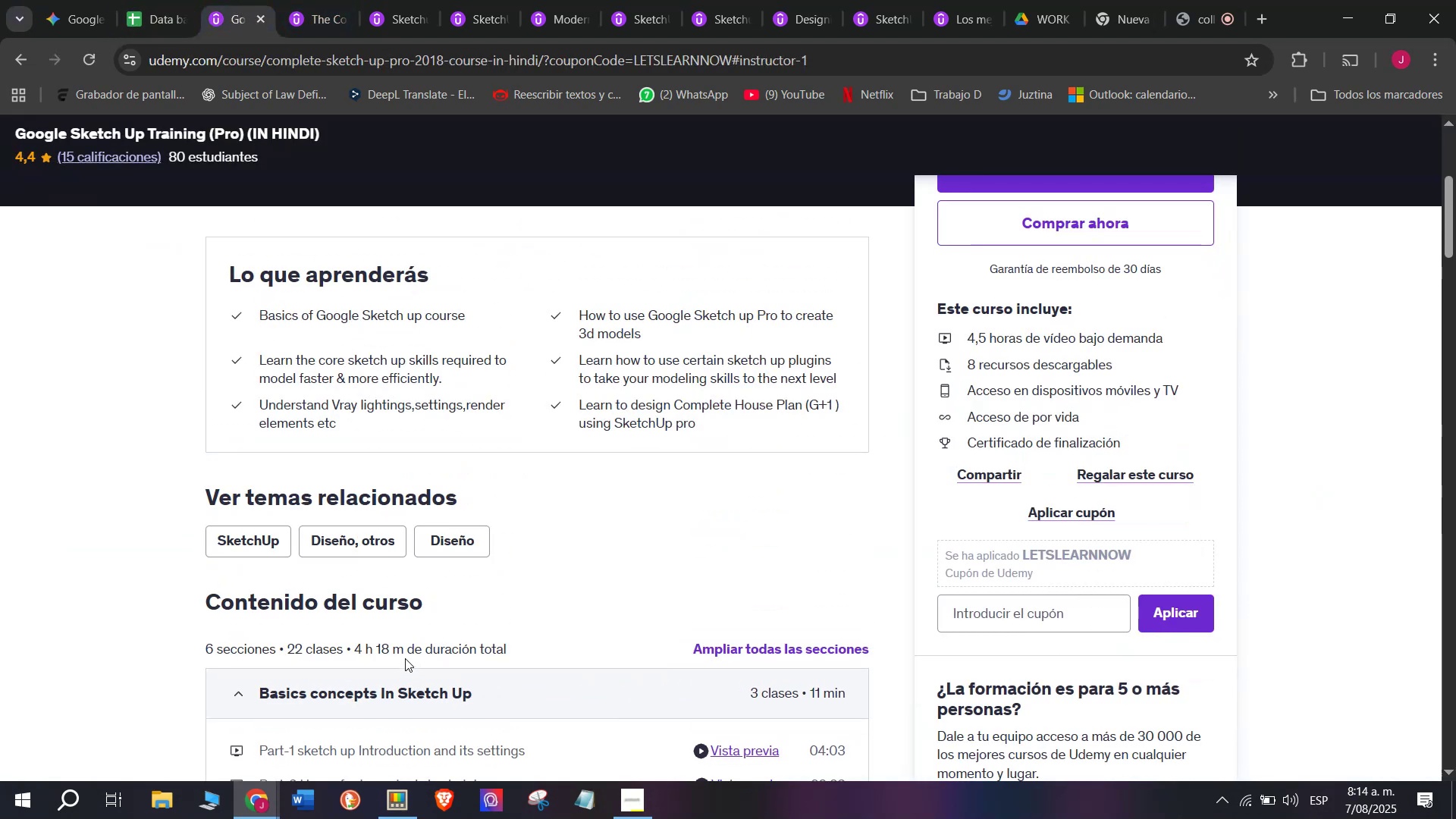 
left_click_drag(start_coordinate=[401, 655], to_coordinate=[353, 649])
 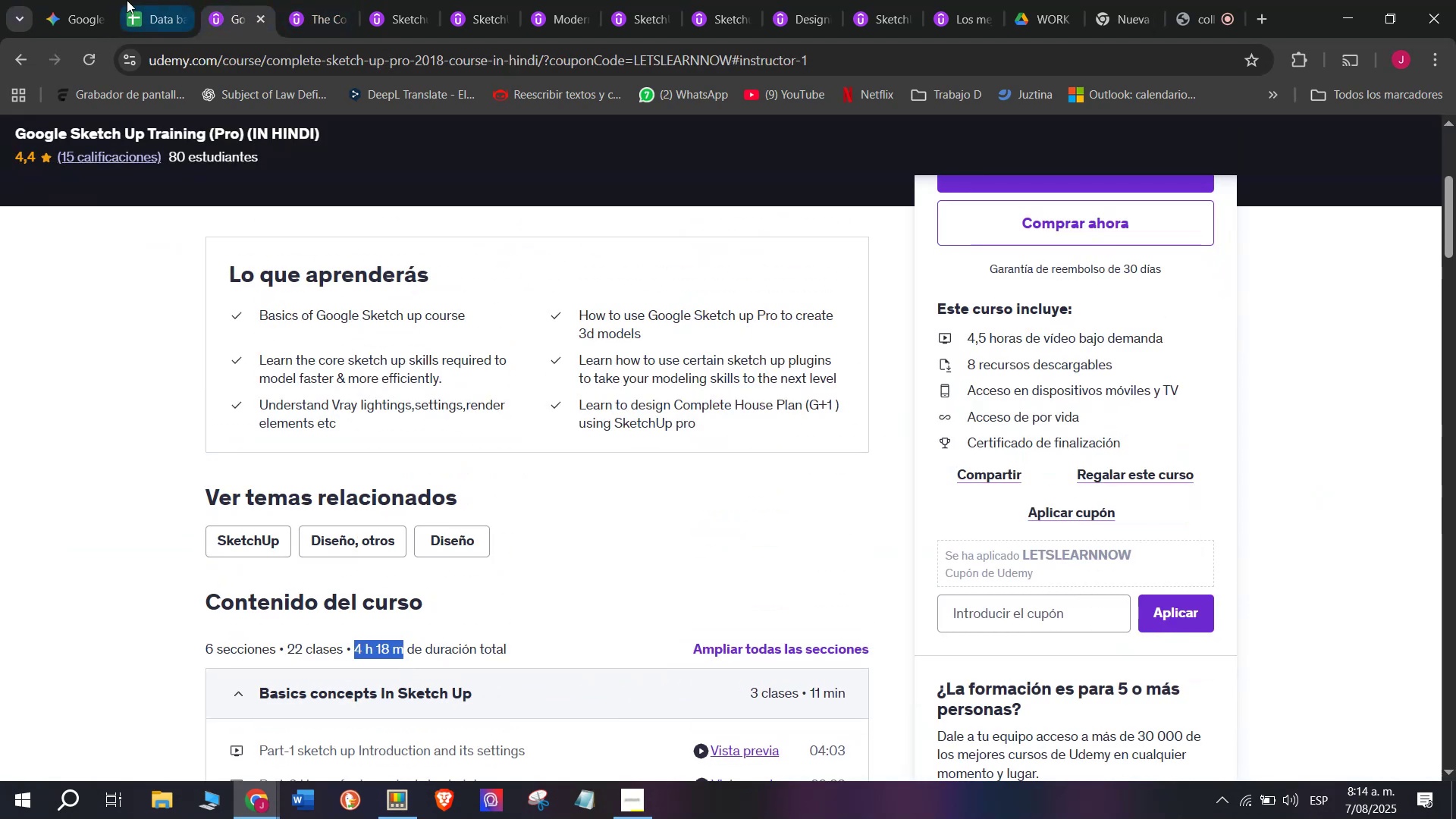 
key(Break)
 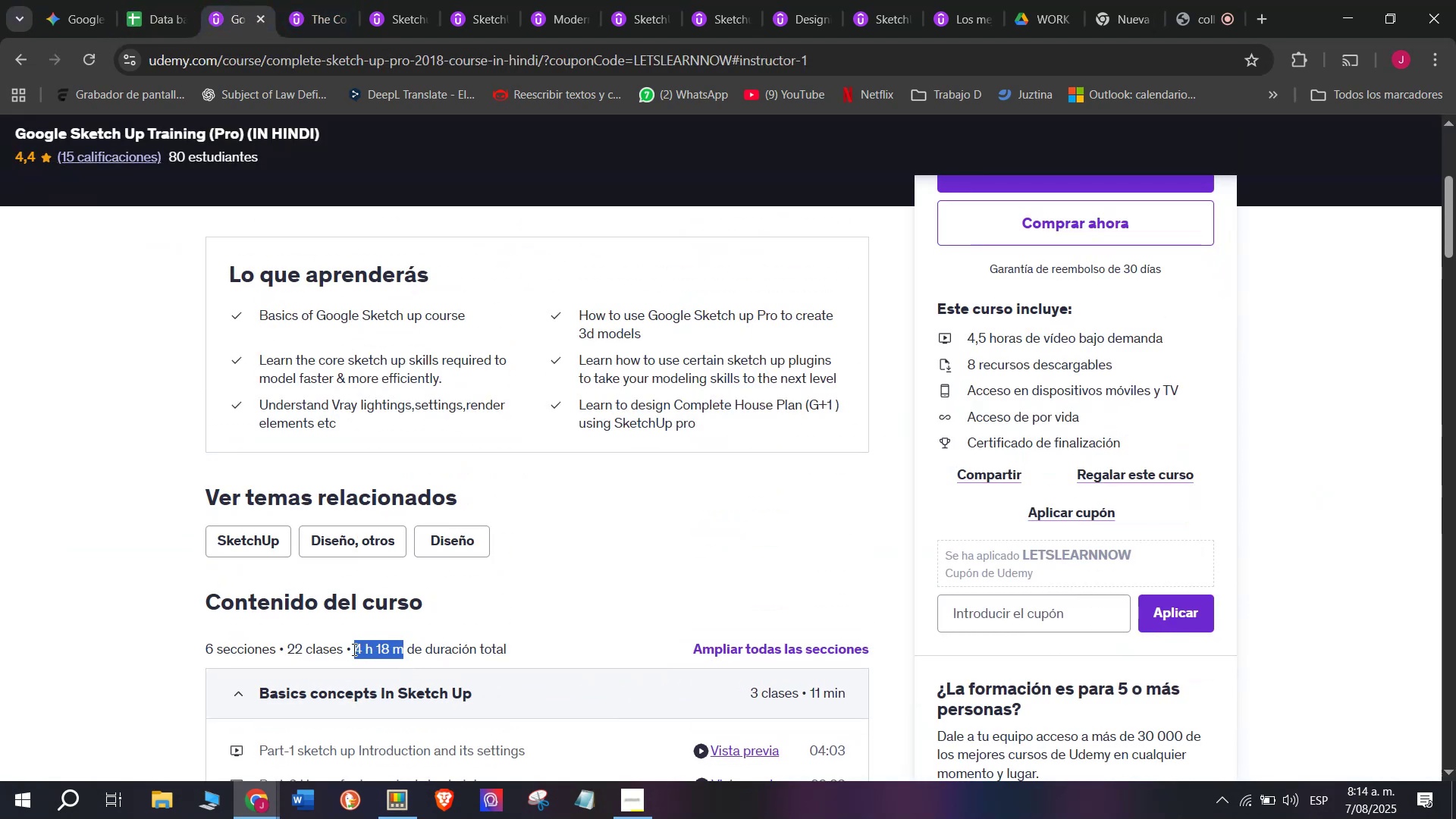 
key(Control+ControlLeft)
 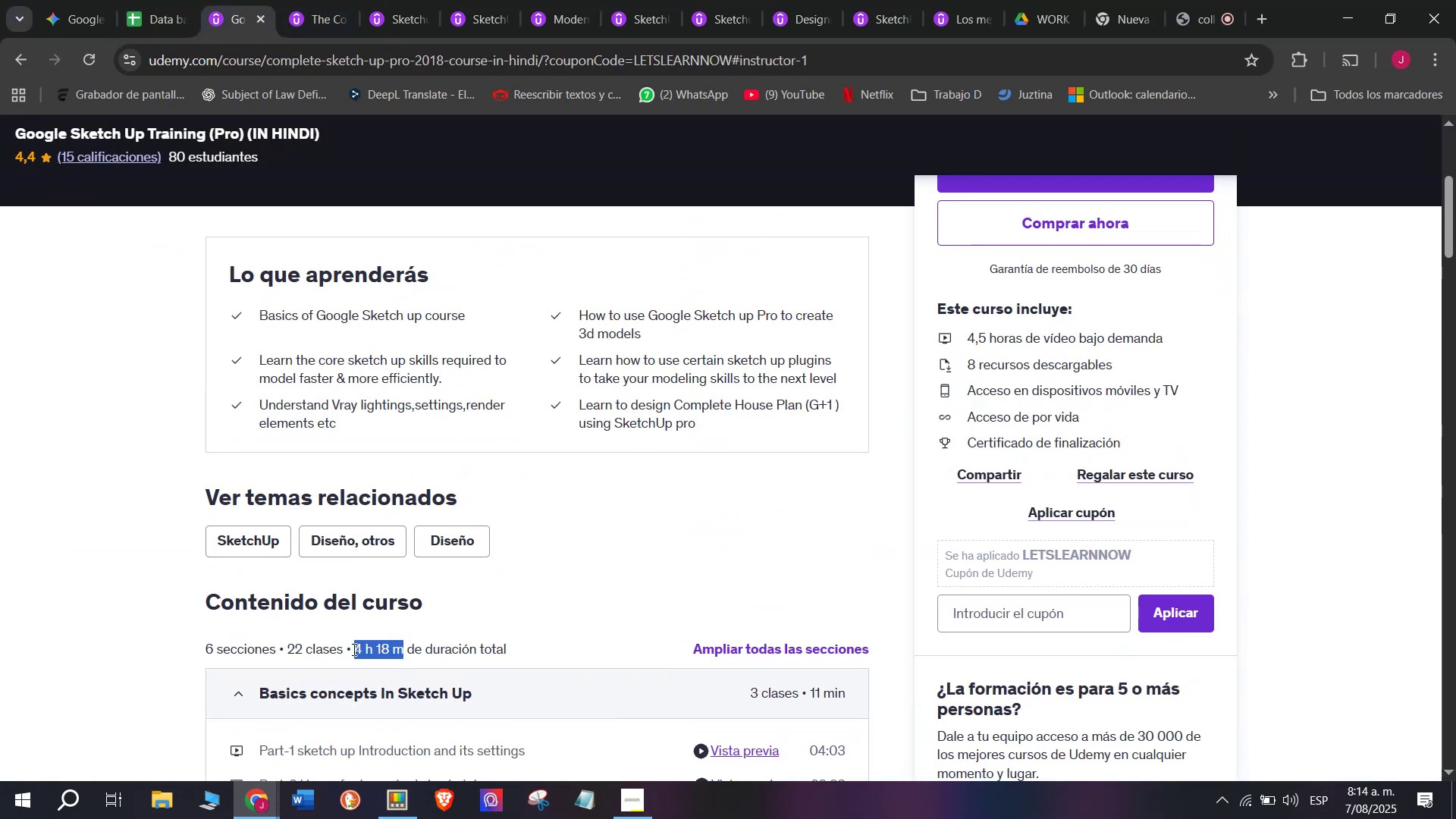 
key(Control+C)
 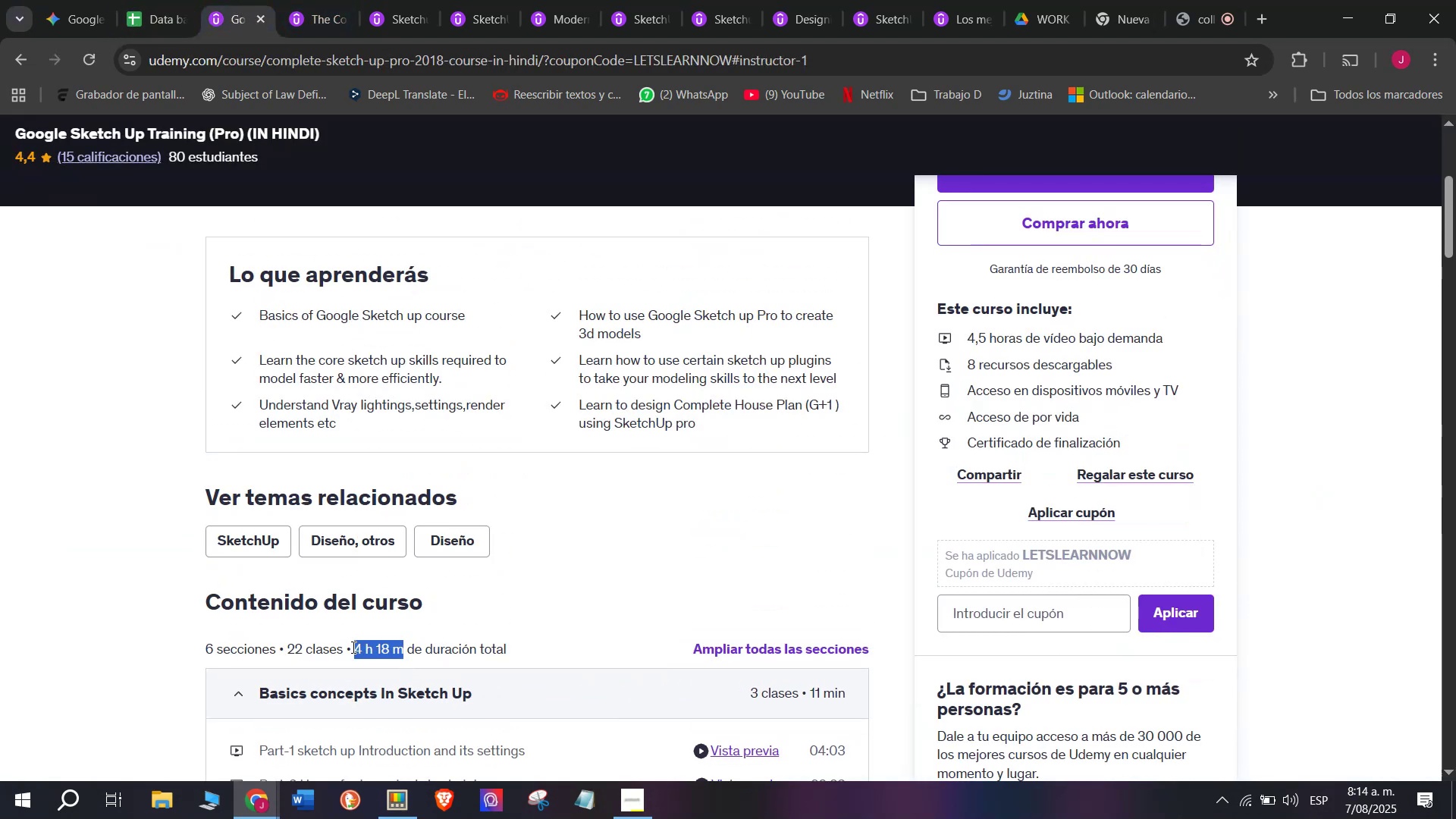 
key(Control+C)
 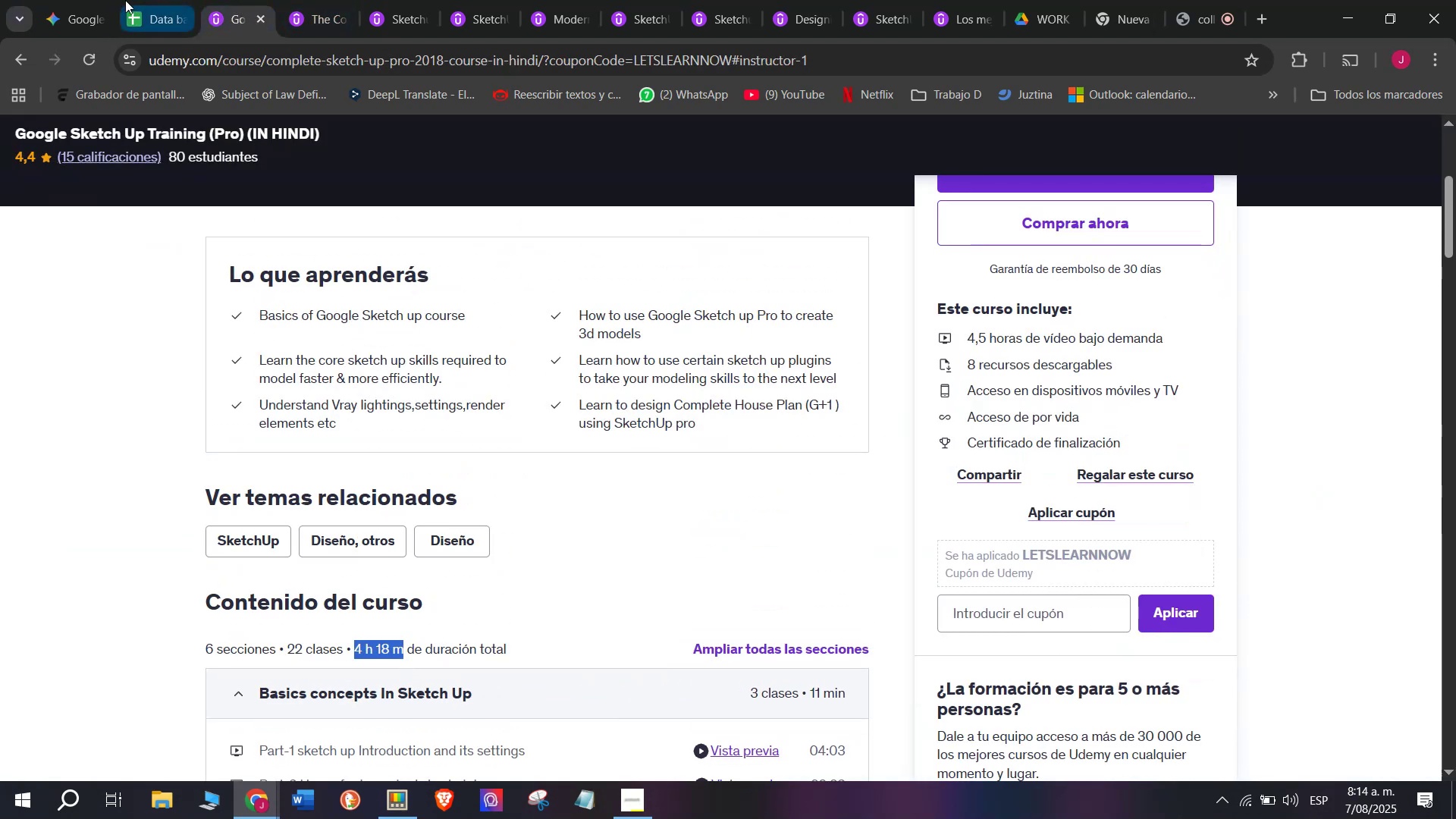 
key(Control+ControlLeft)
 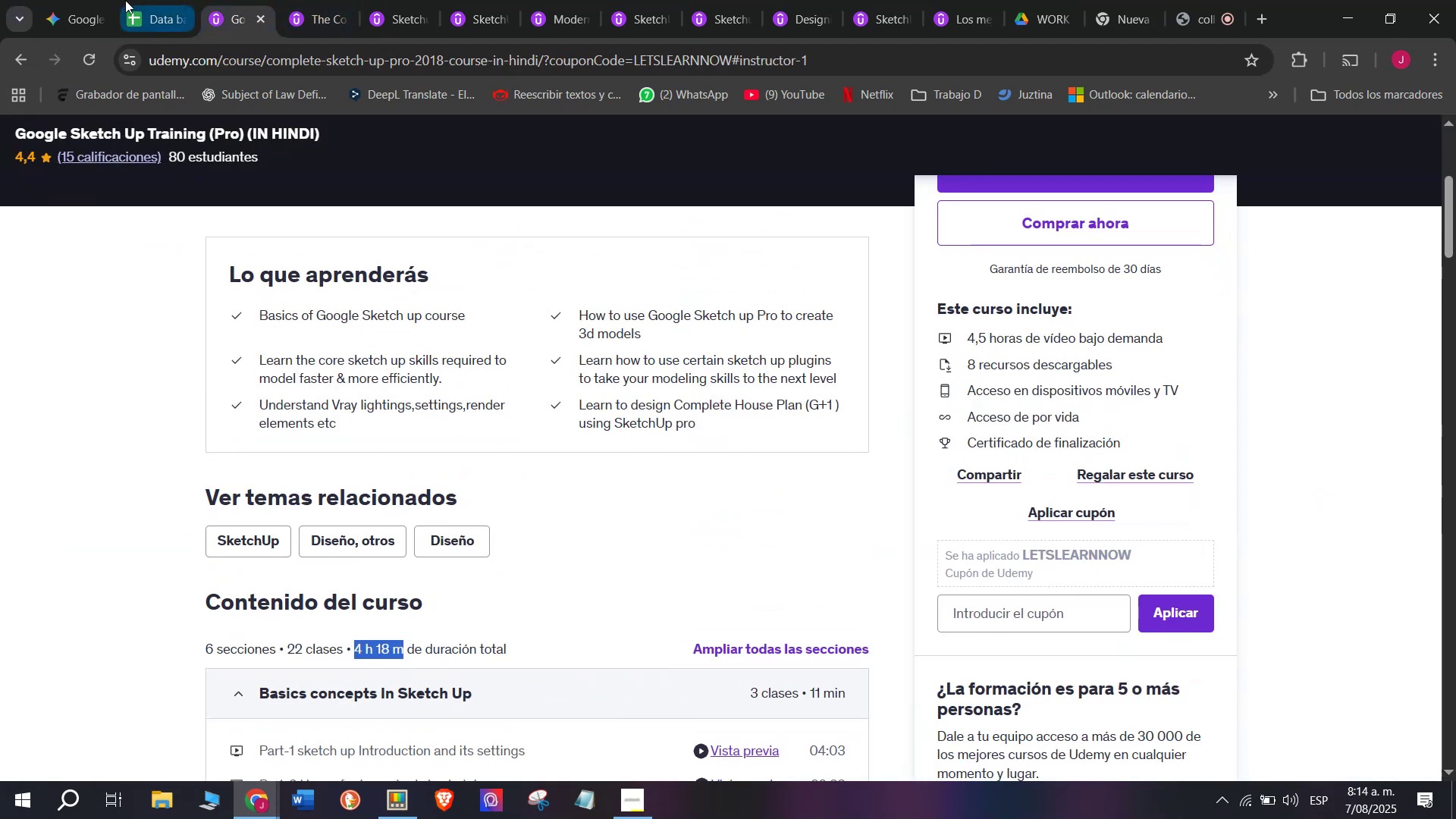 
key(Break)
 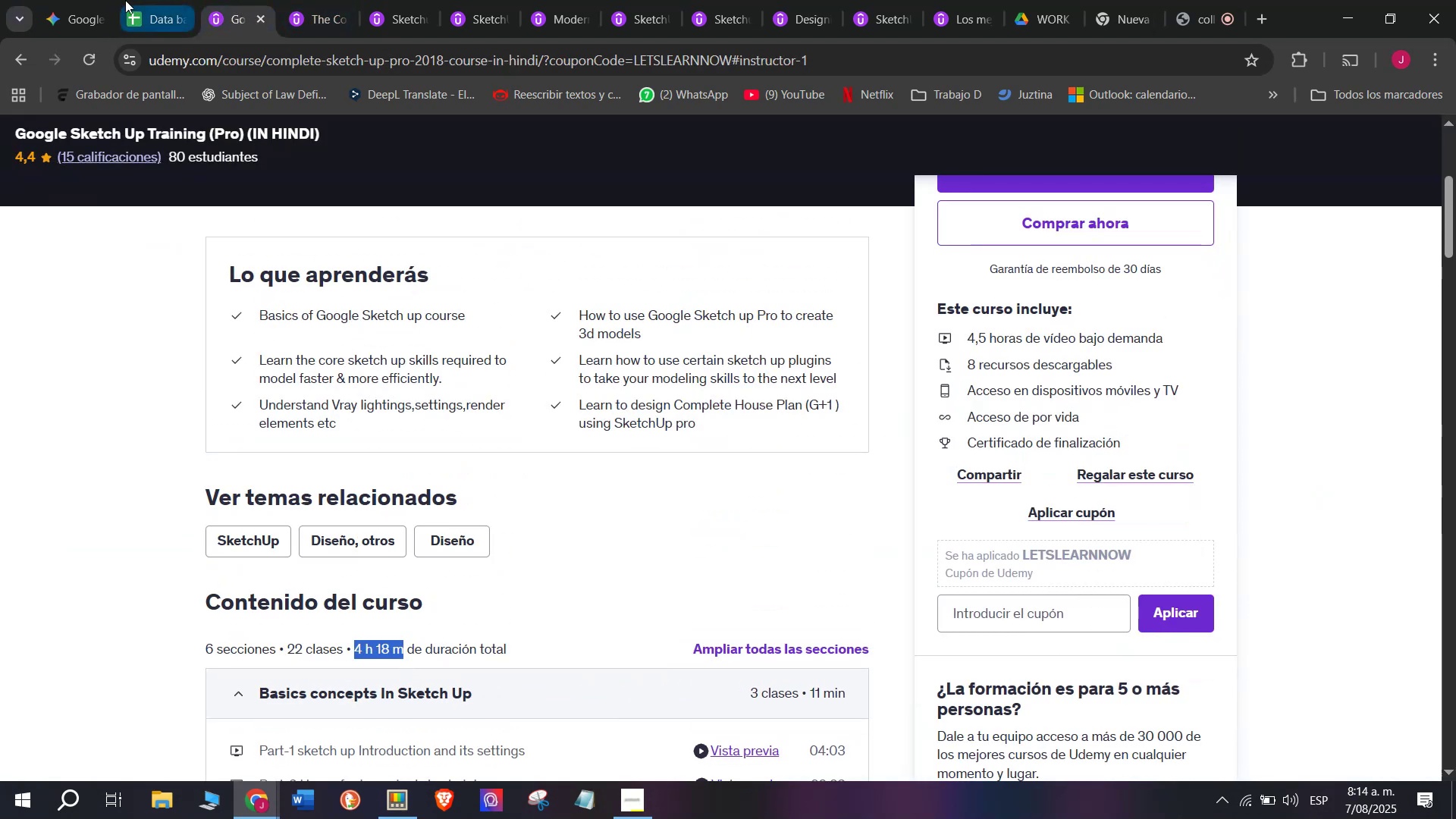 
left_click([125, 0])
 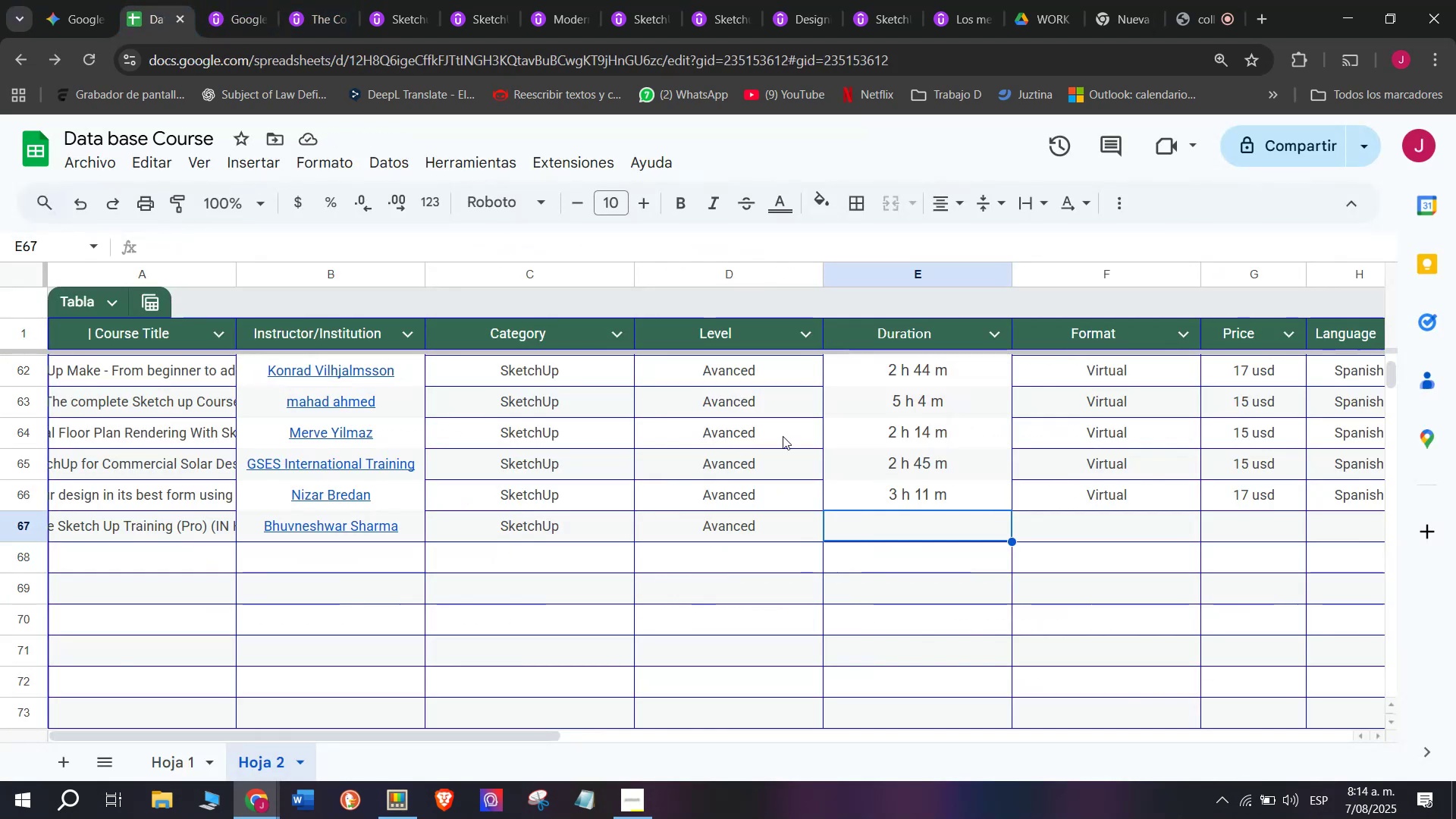 
key(Z)
 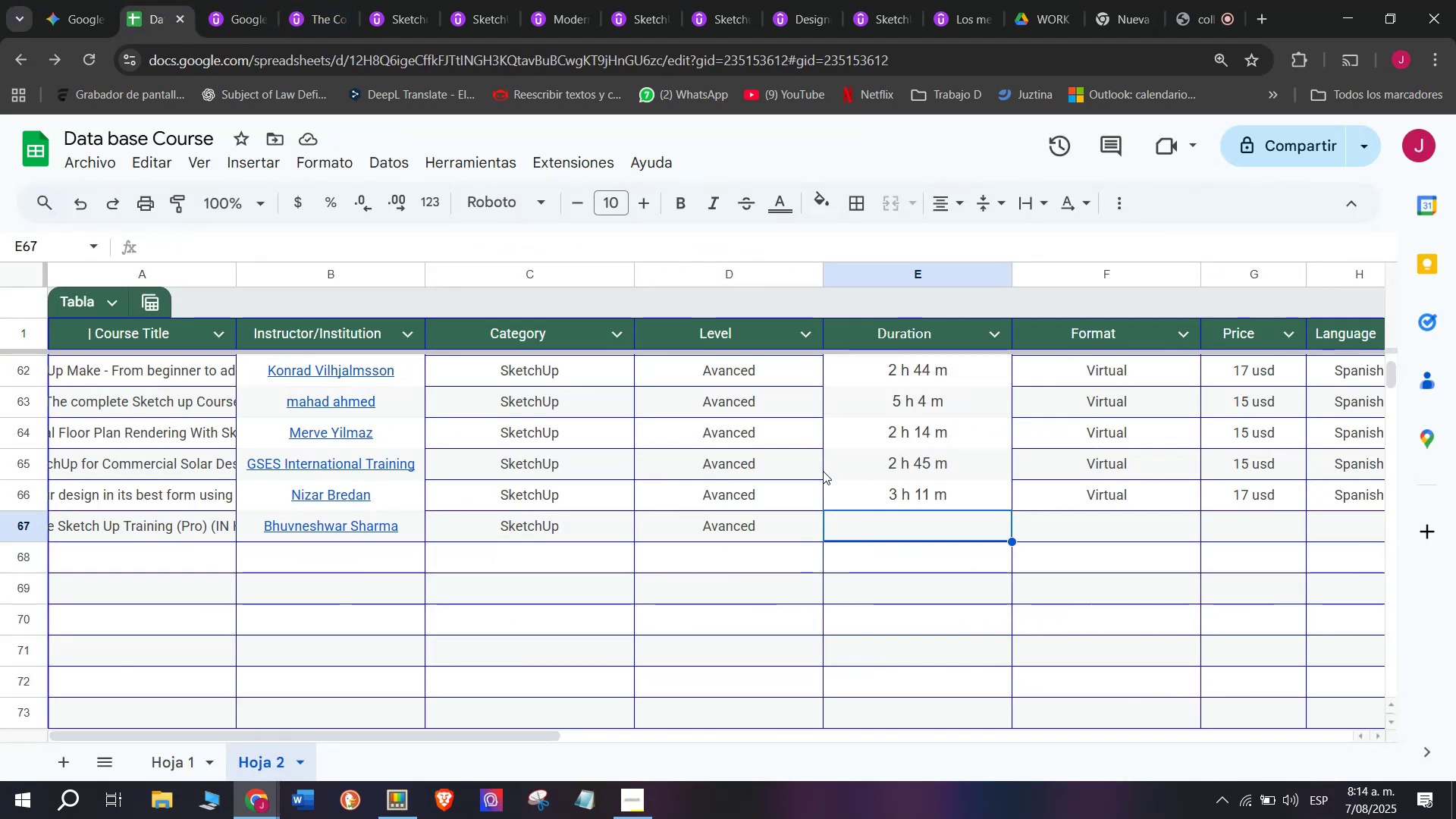 
key(Control+ControlLeft)
 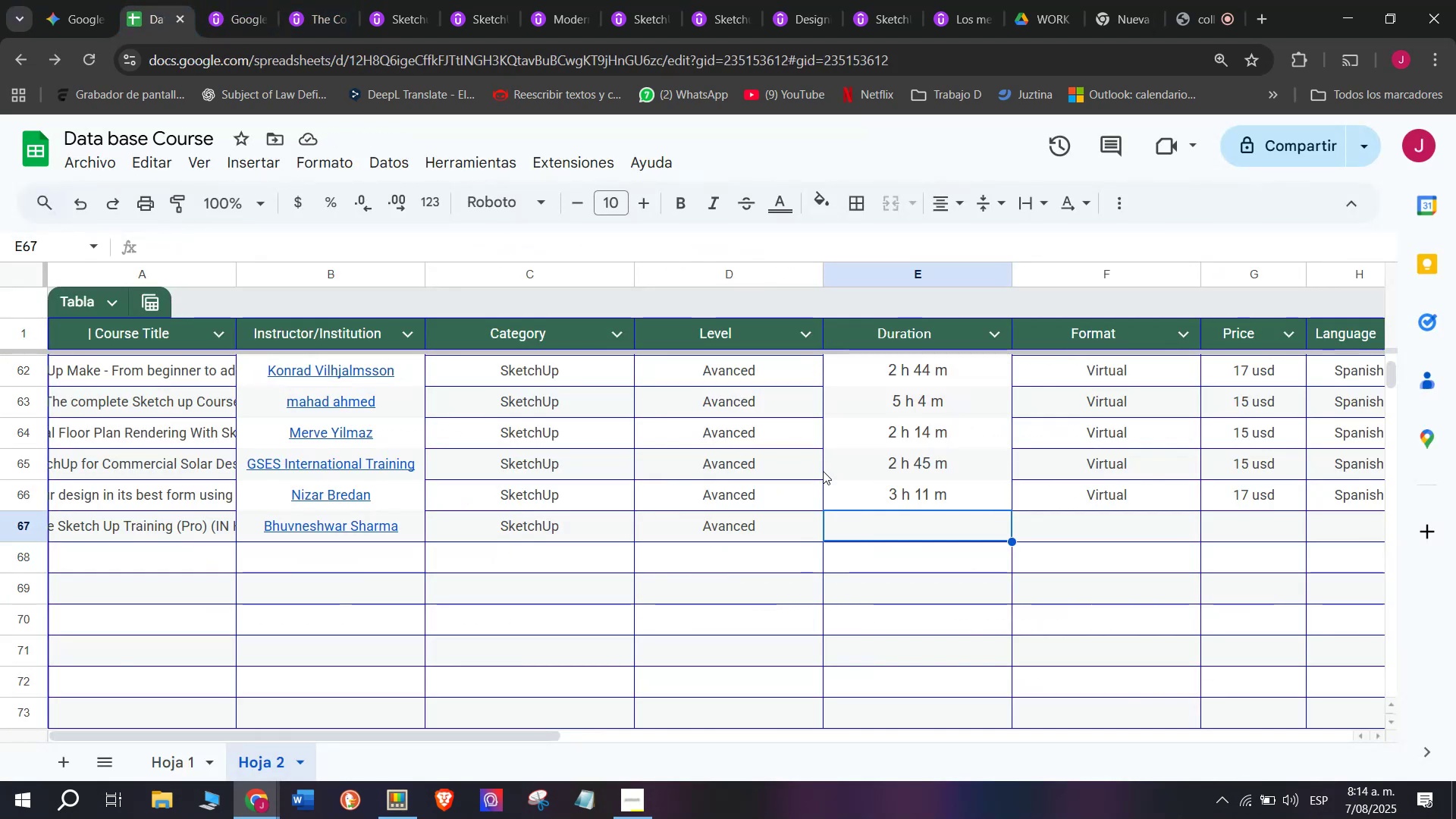 
key(Control+V)
 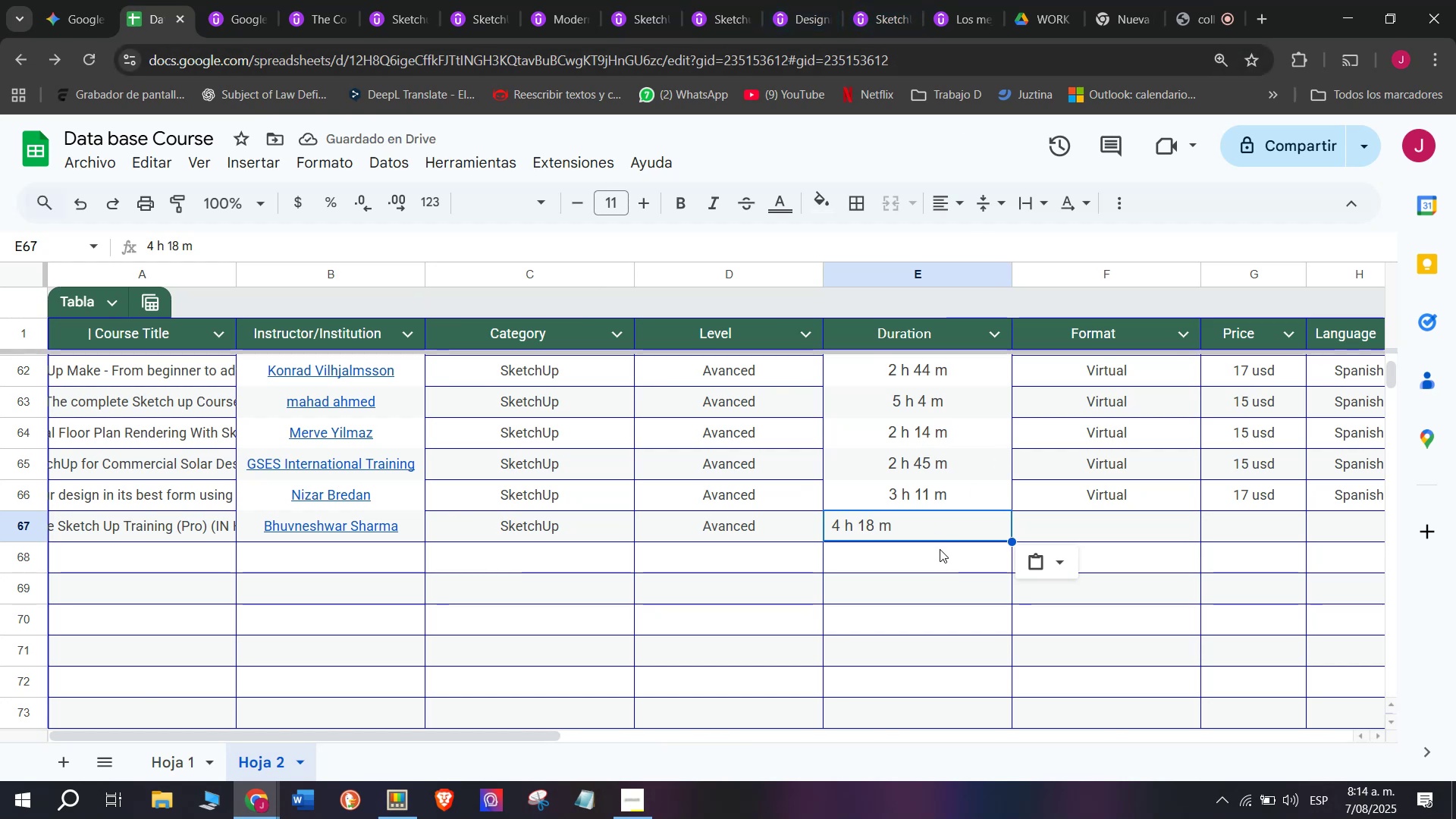 
wait(8.49)
 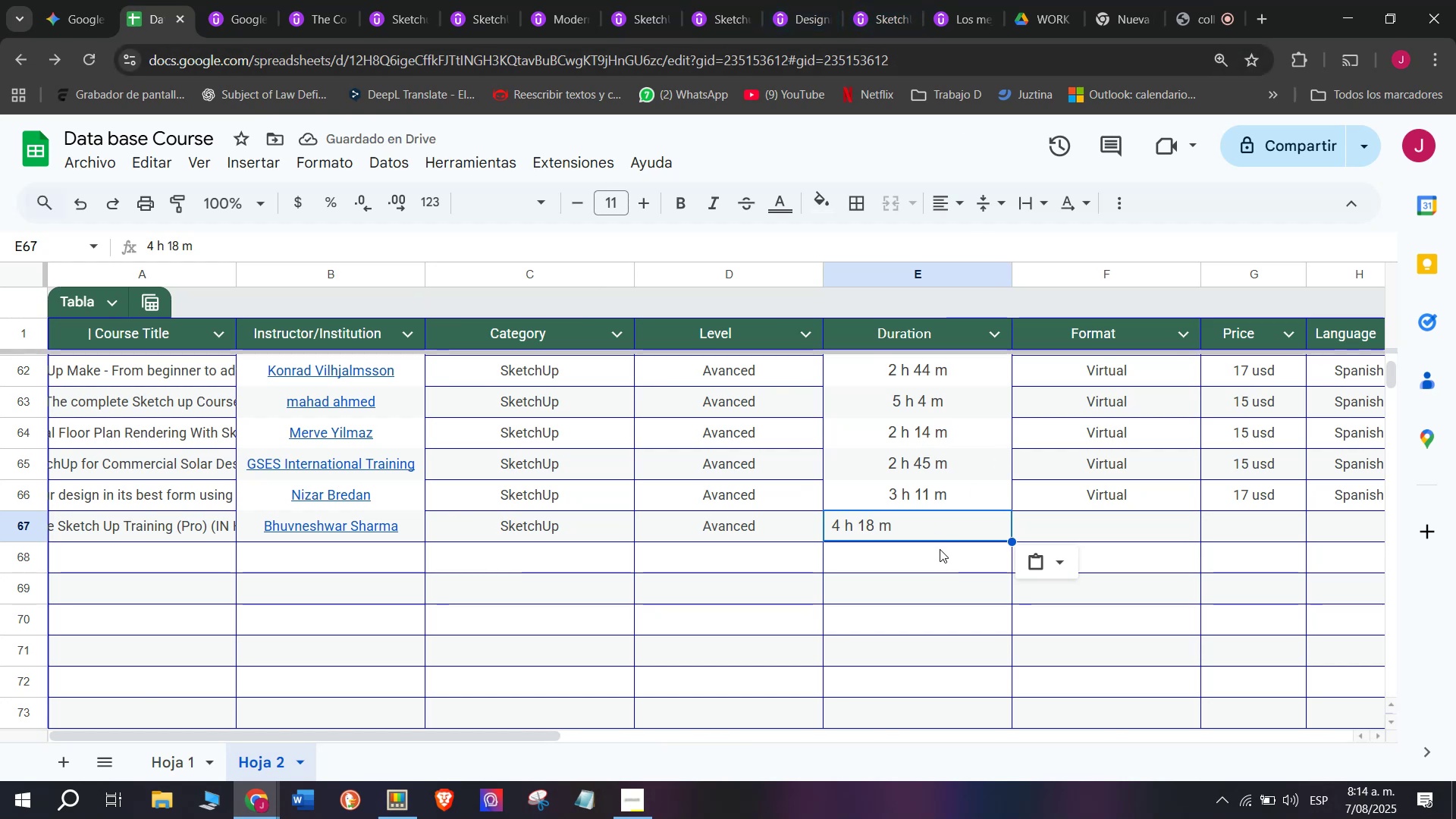 
double_click([988, 241])
 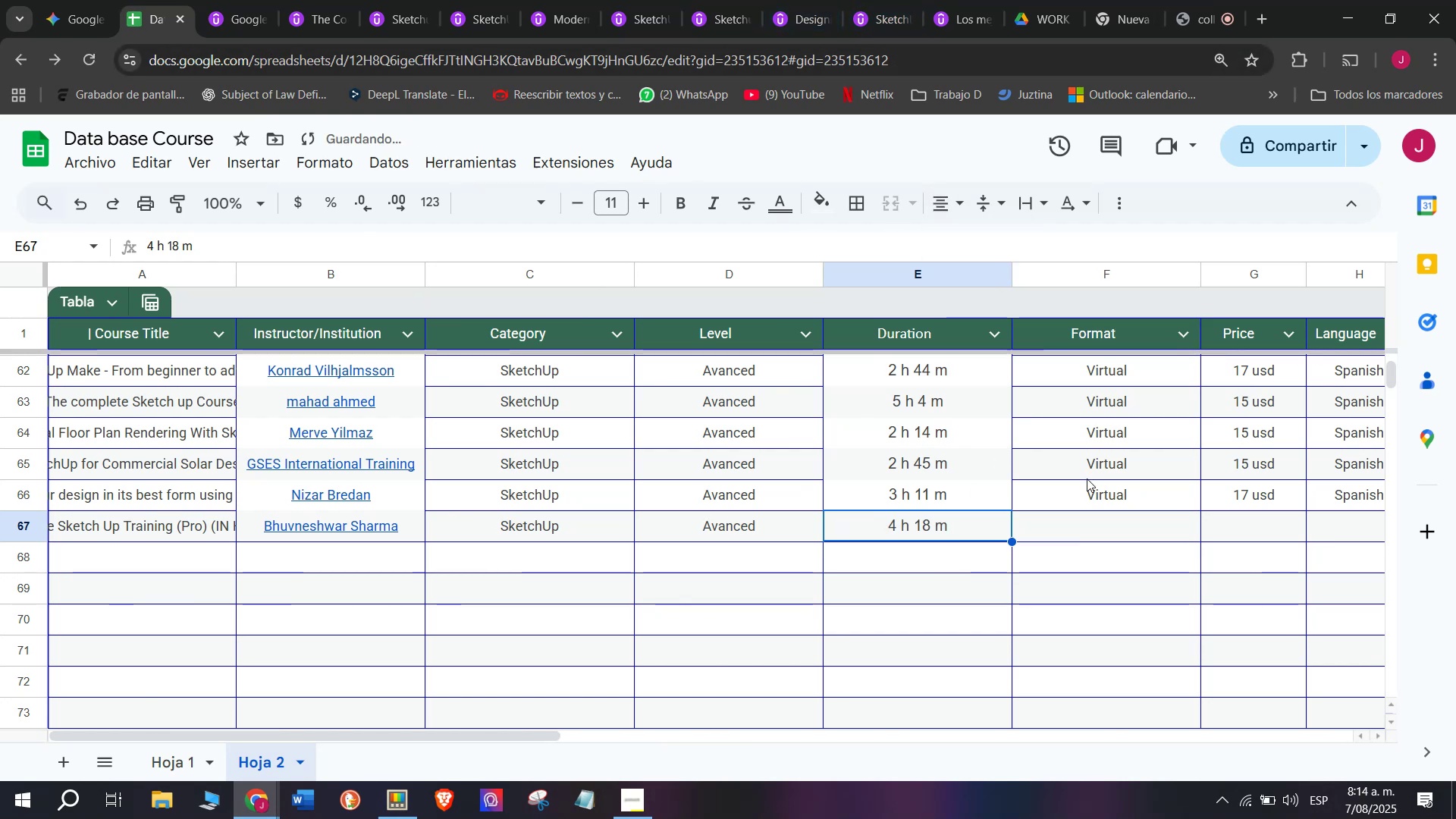 
left_click_drag(start_coordinate=[1095, 479], to_coordinate=[1110, 492])
 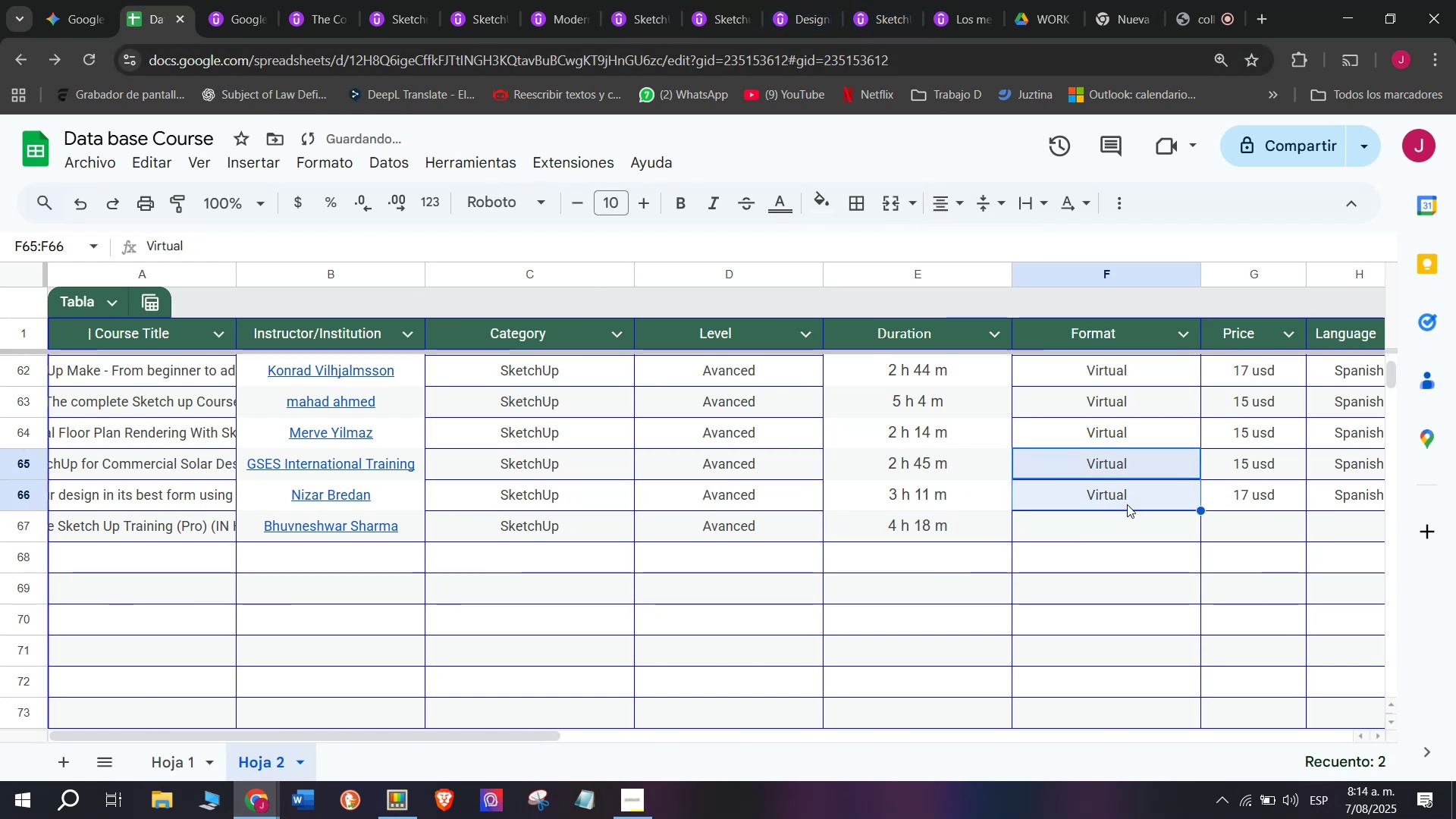 
double_click([1127, 504])
 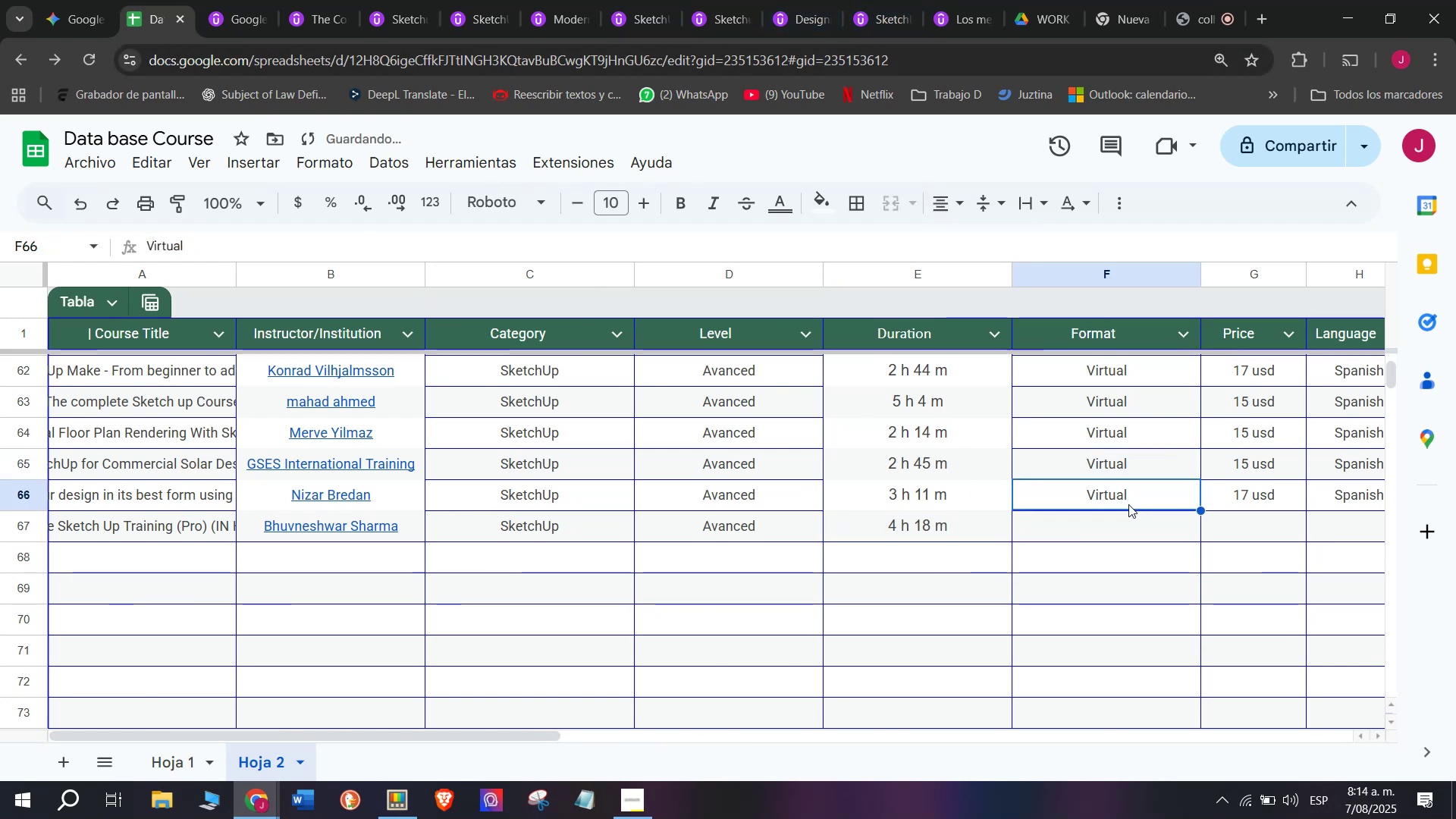 
key(Break)
 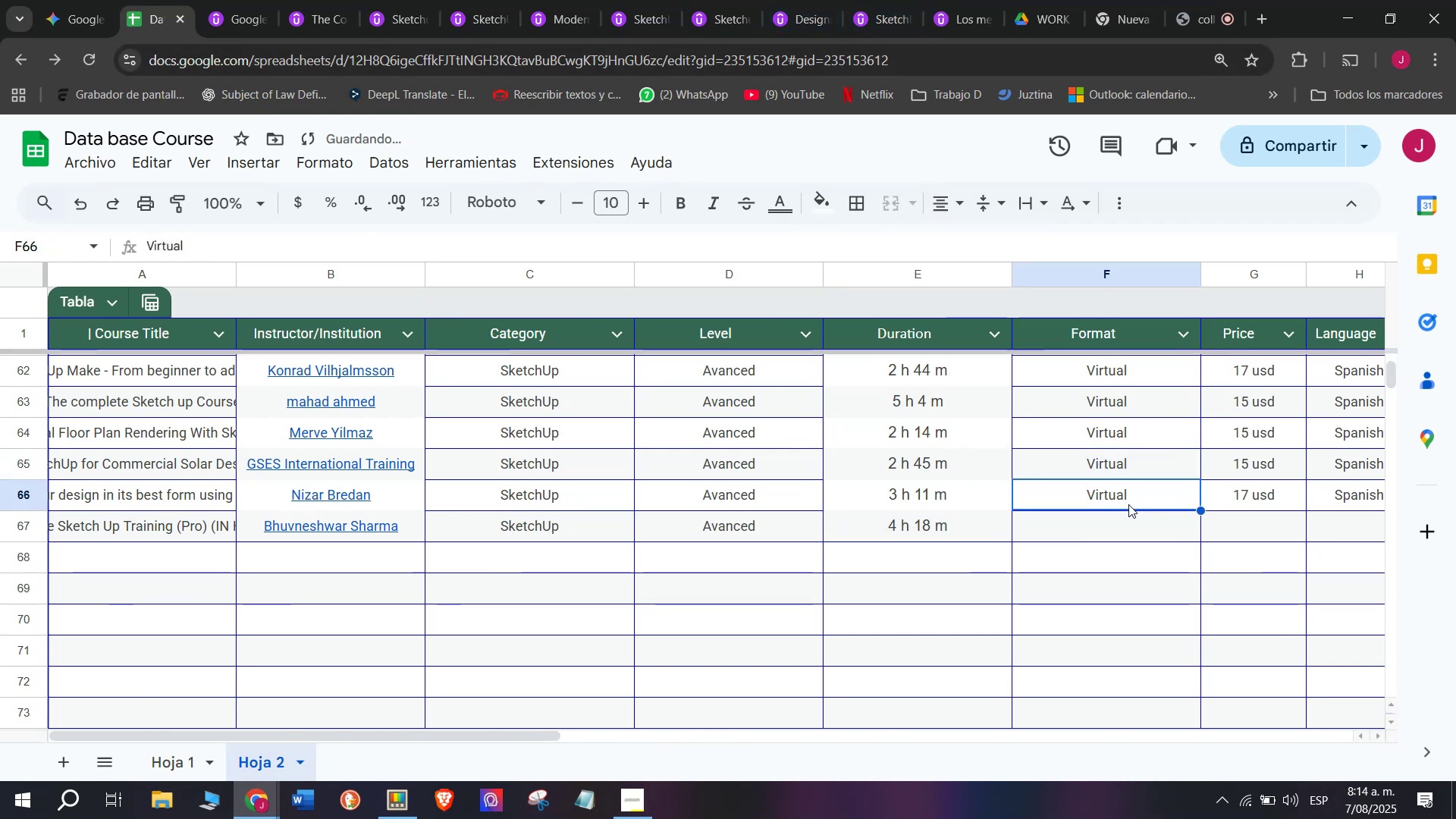 
key(Control+ControlLeft)
 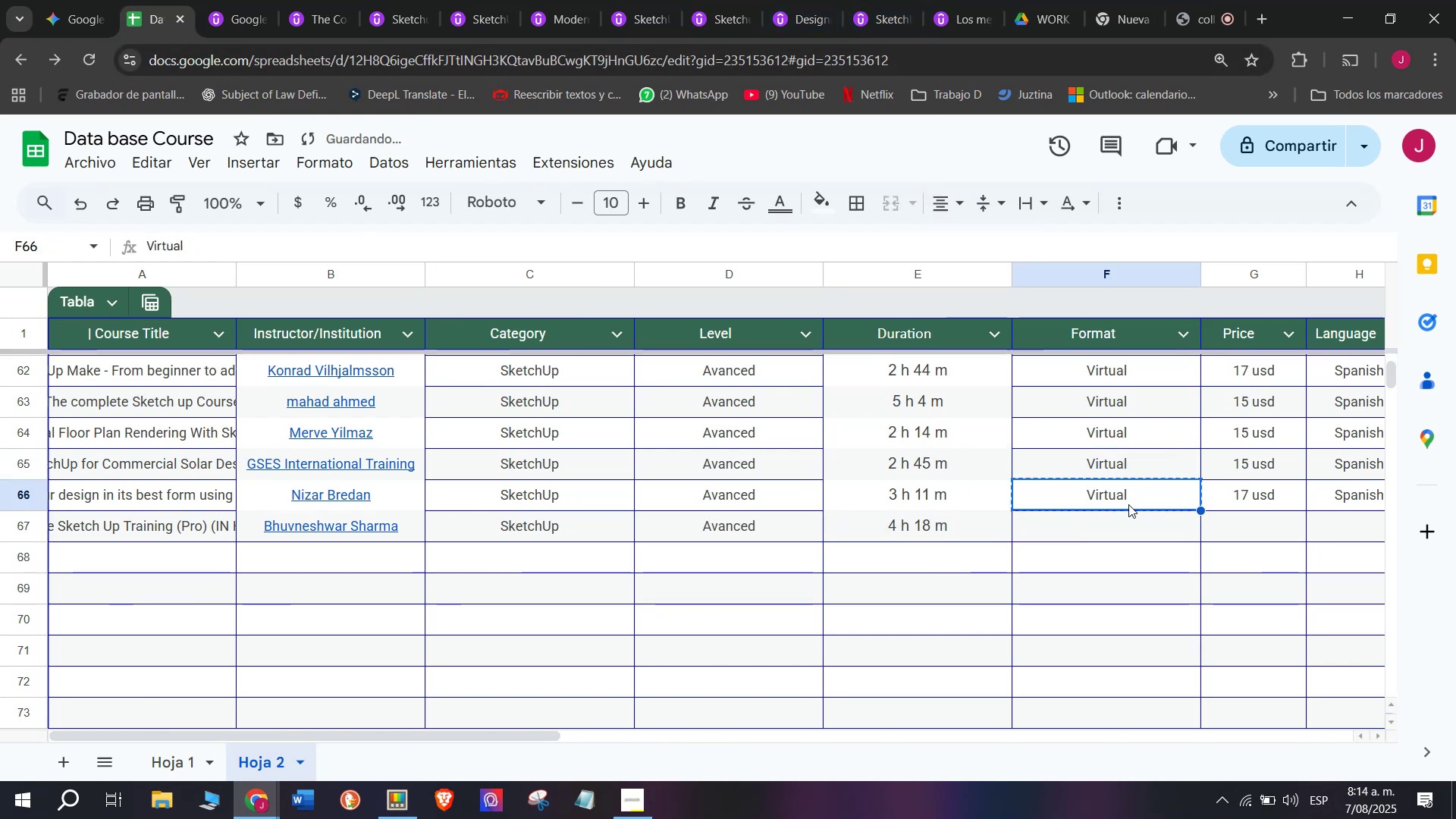 
key(Control+C)
 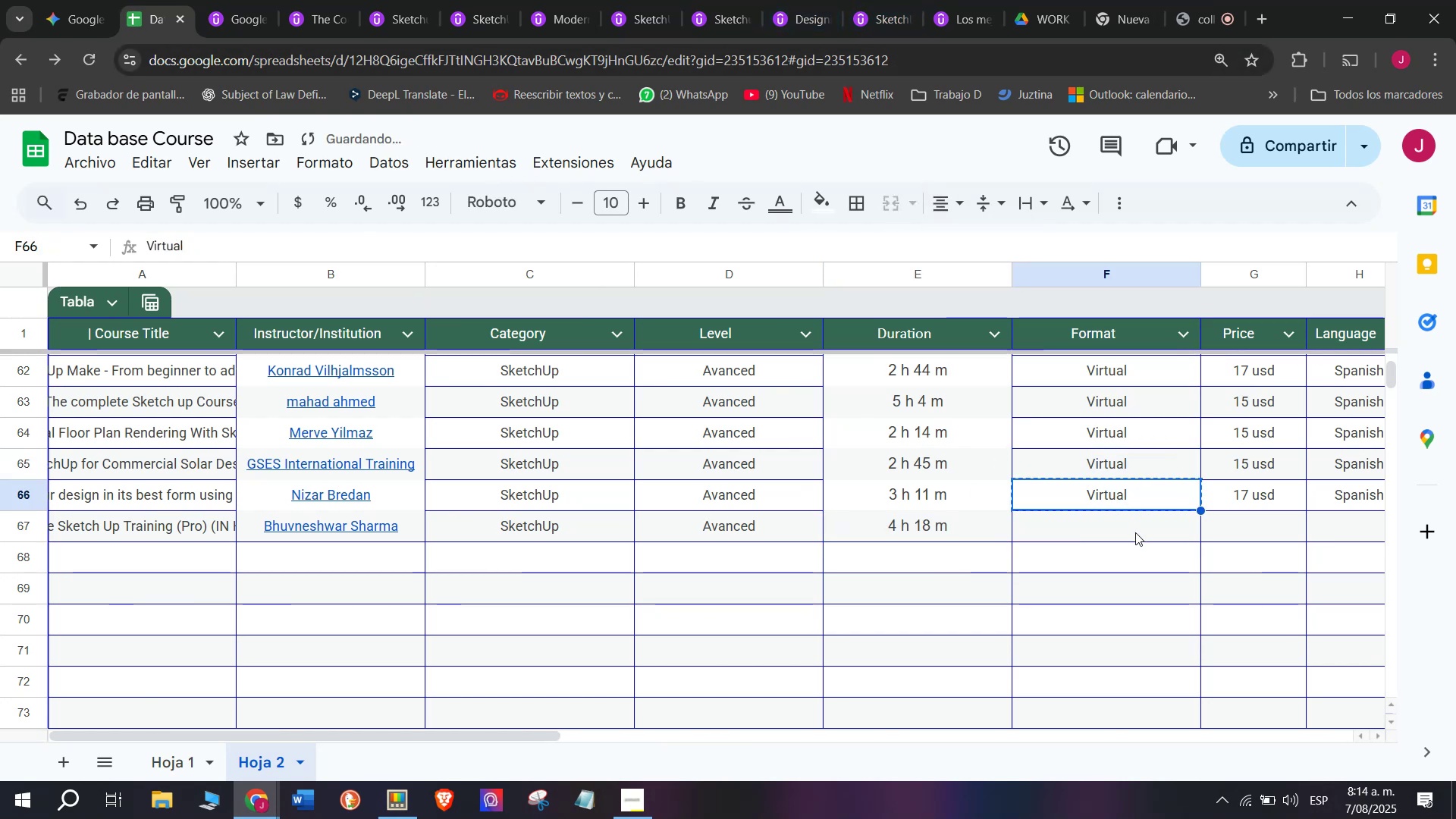 
left_click([1135, 532])
 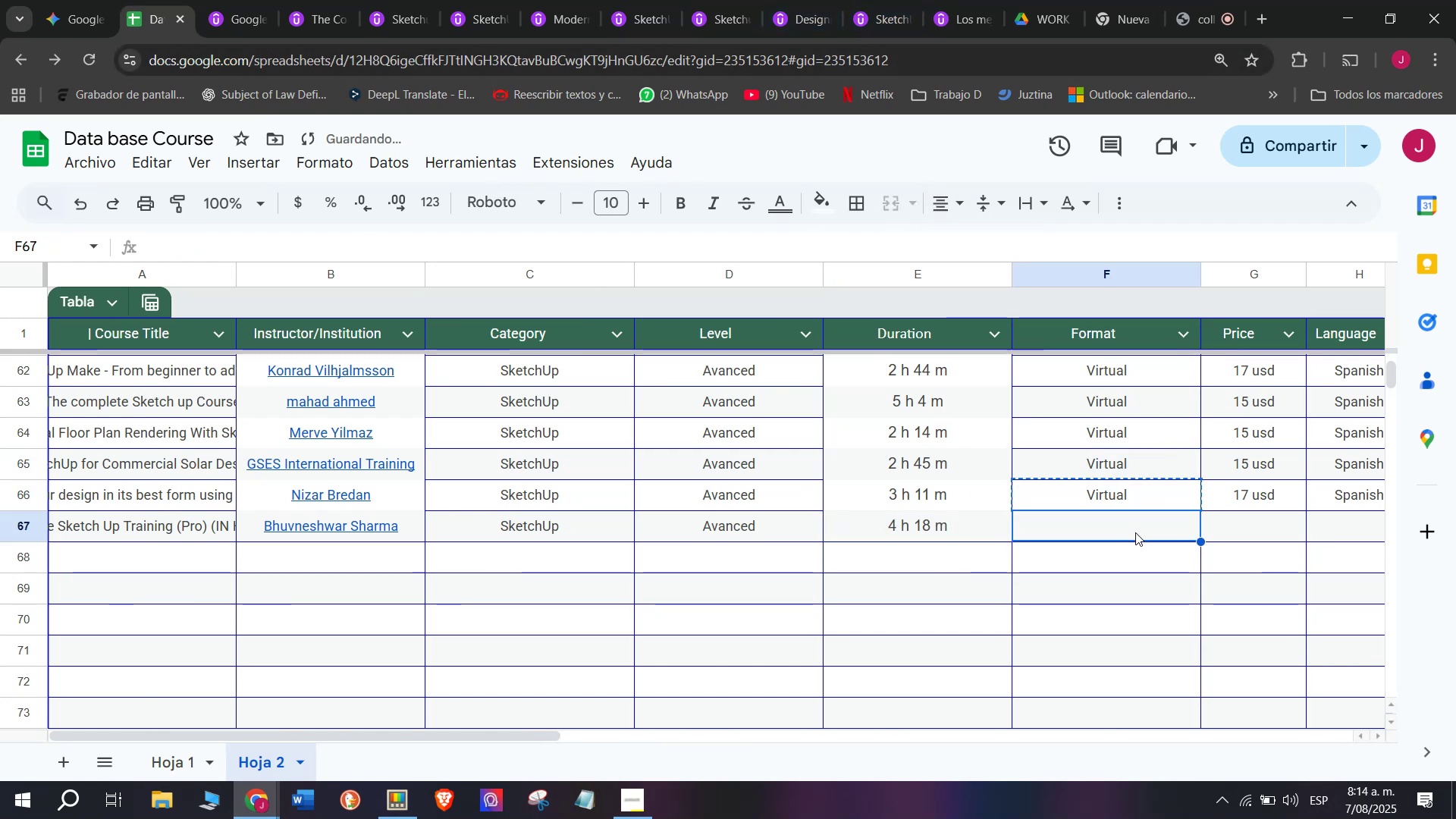 
key(Control+ControlLeft)
 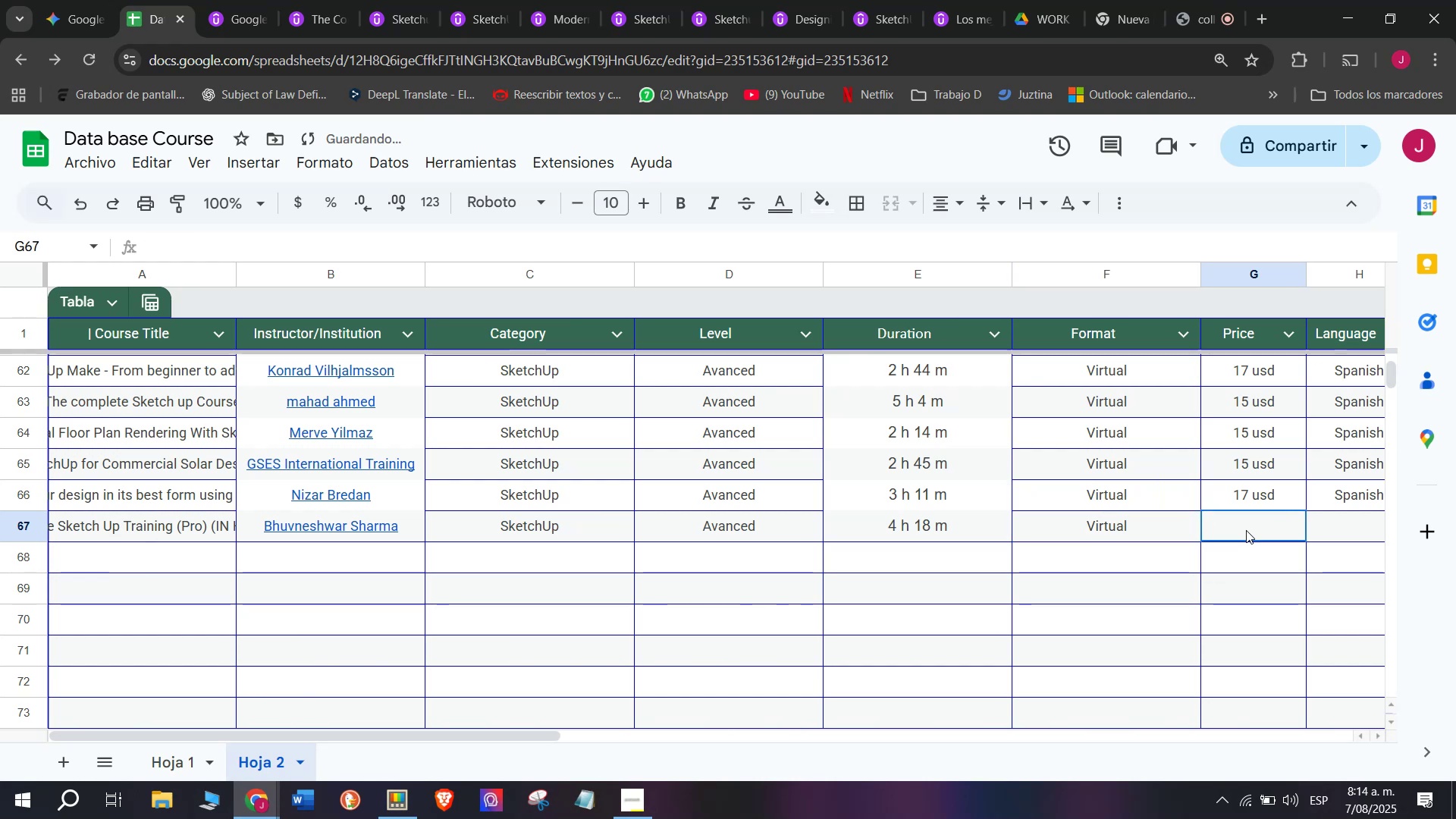 
key(Z)
 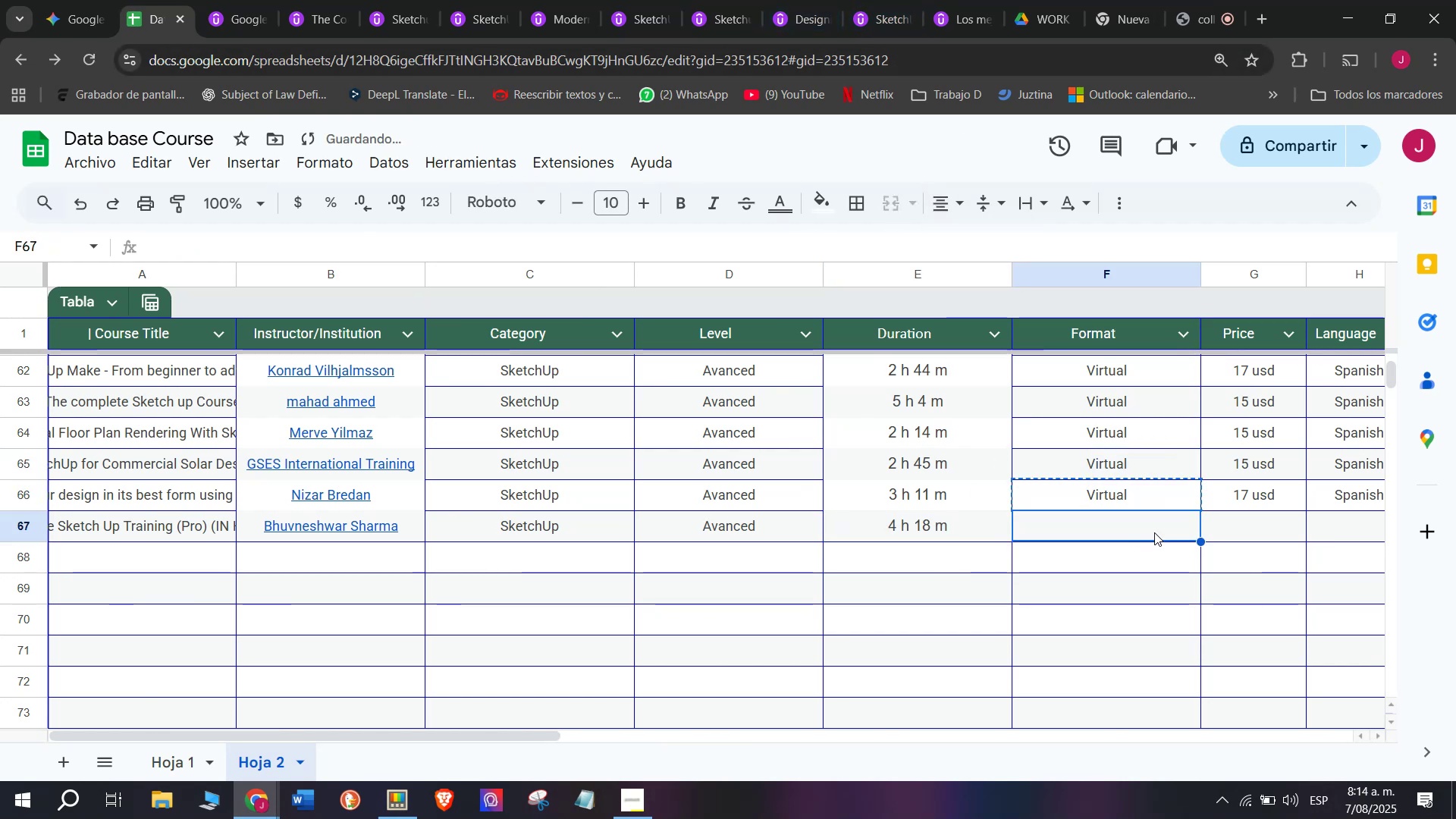 
key(Control+V)
 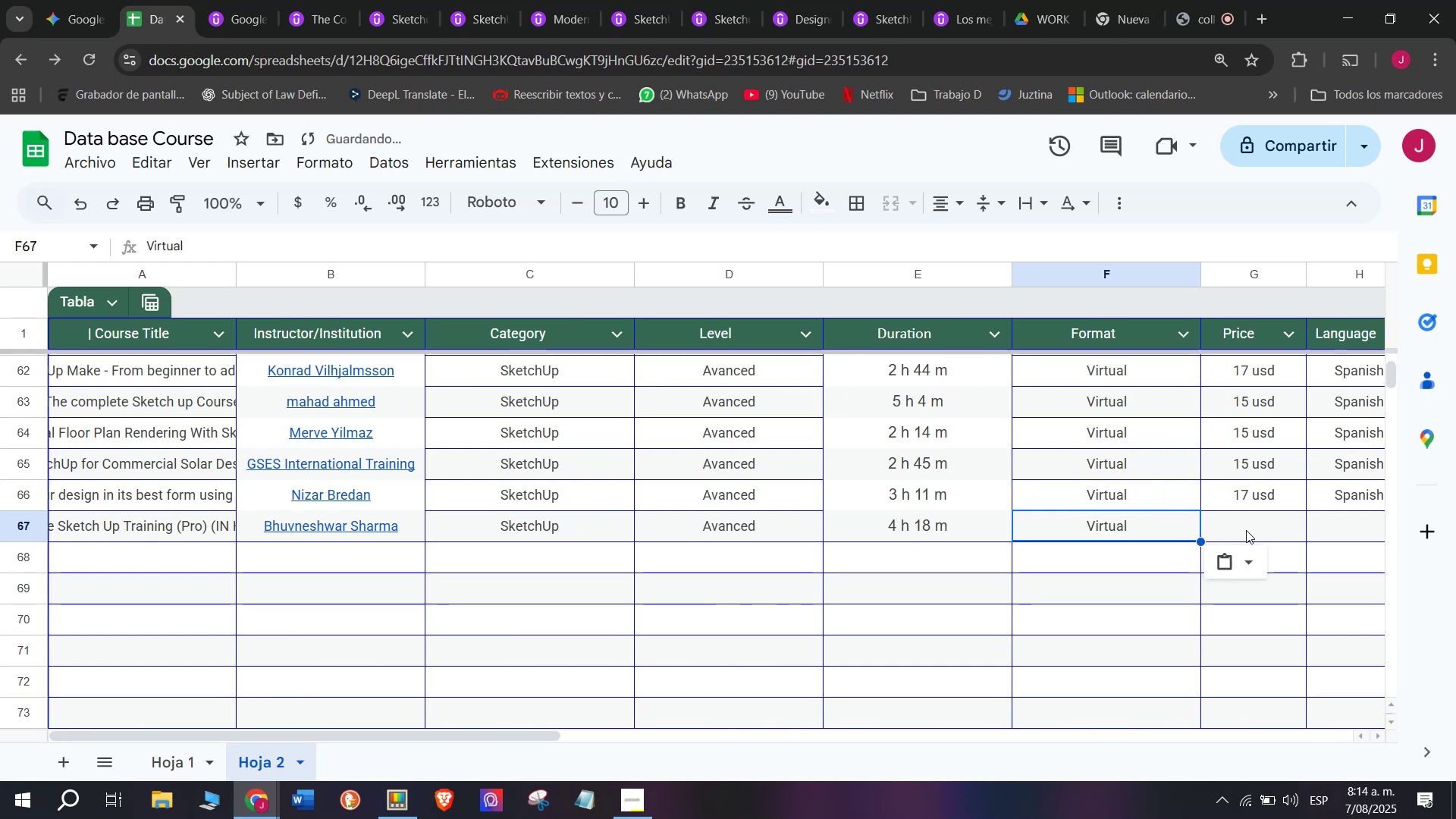 
left_click([1246, 530])
 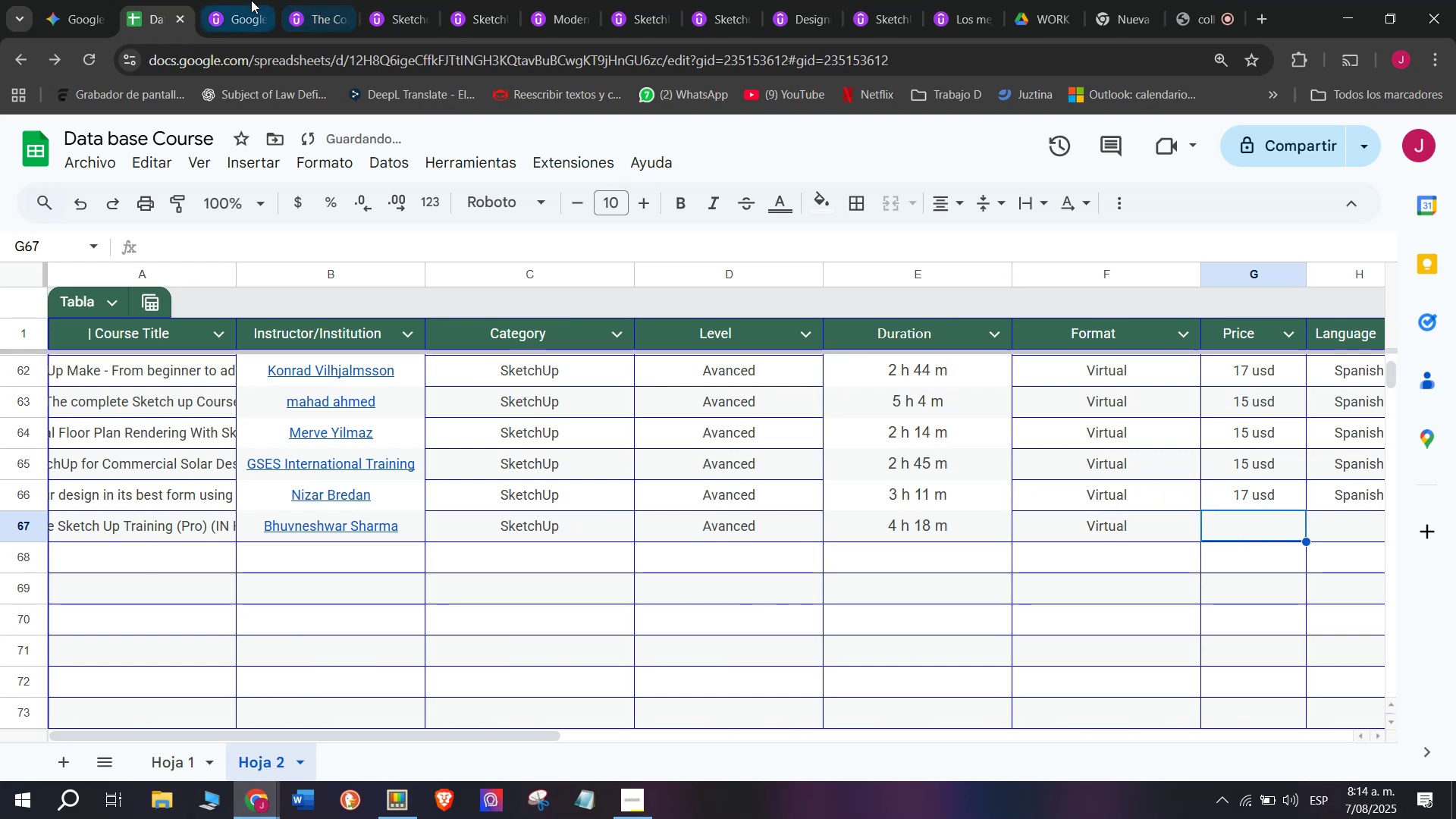 
left_click([249, 0])
 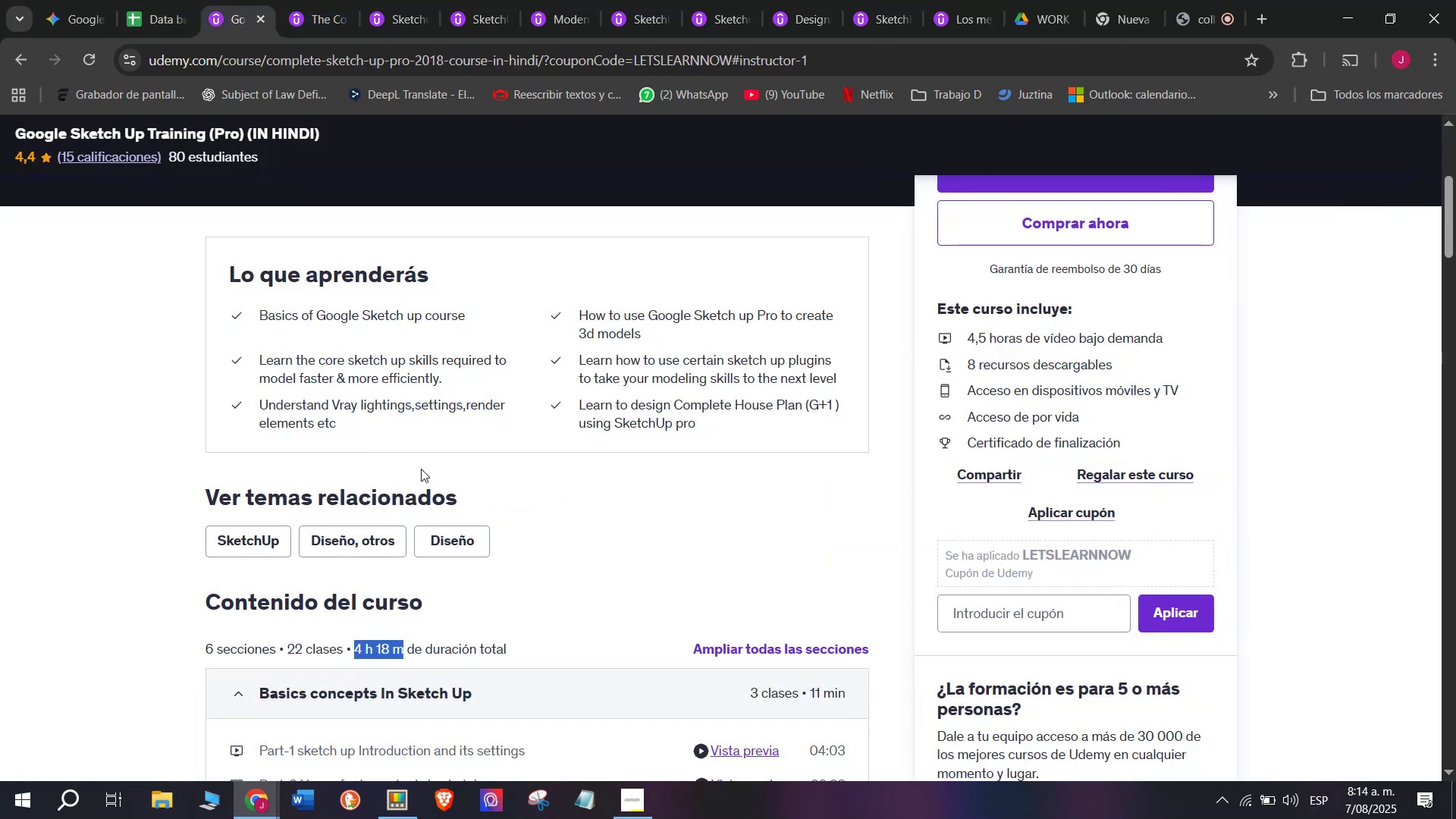 
scroll: coordinate [421, 469], scroll_direction: up, amount: 3.0
 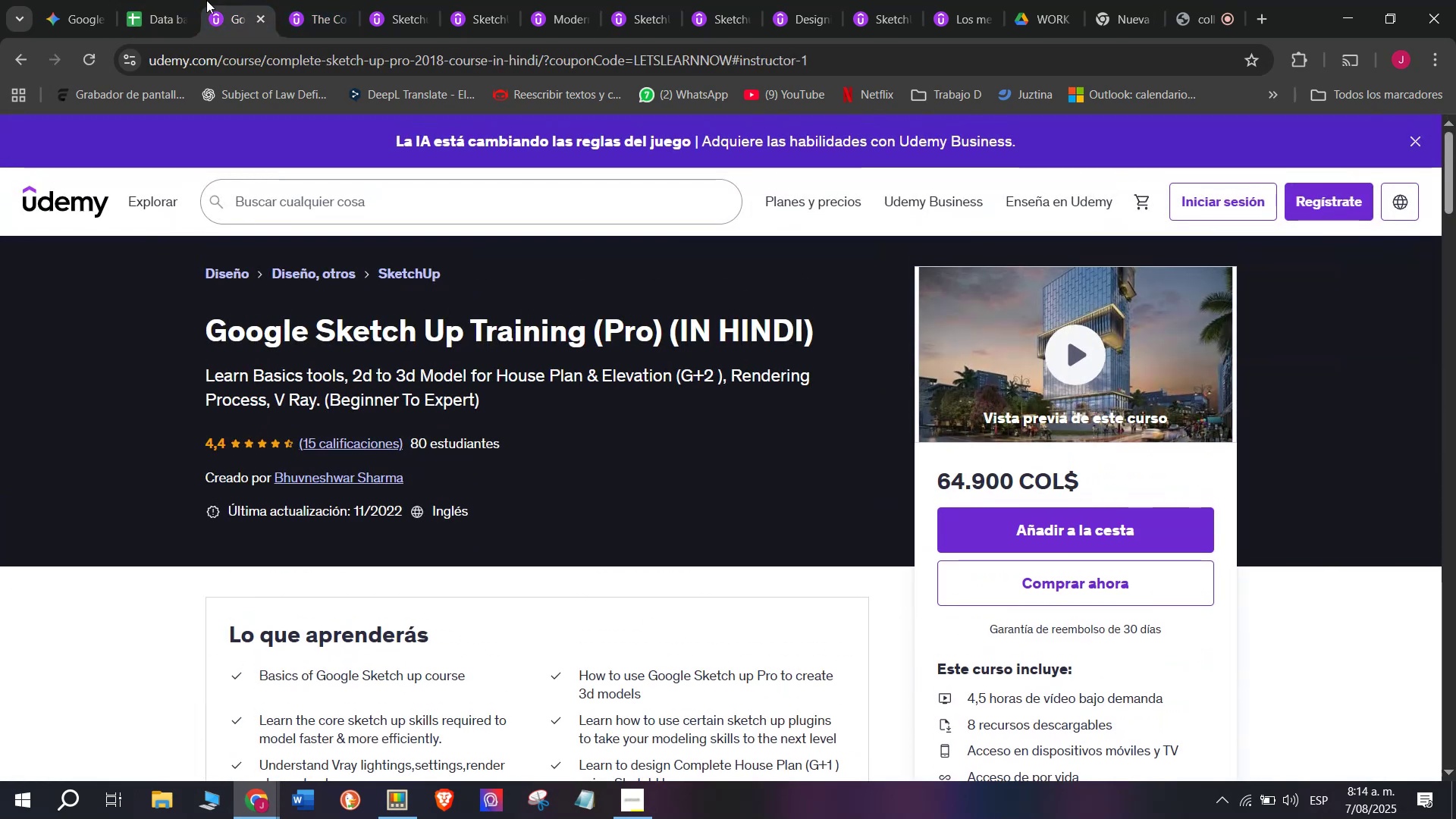 
left_click([163, 0])
 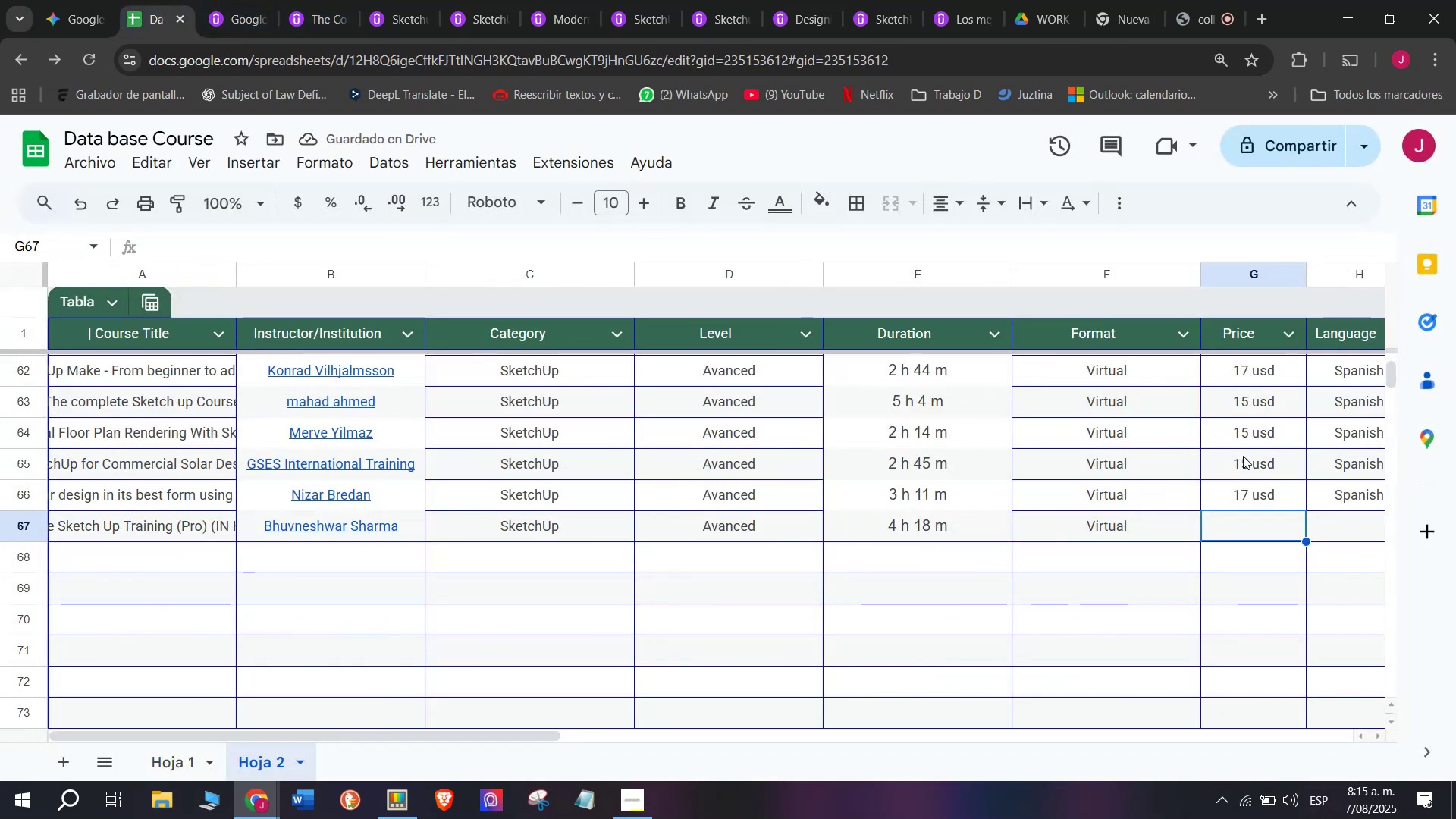 
key(Break)
 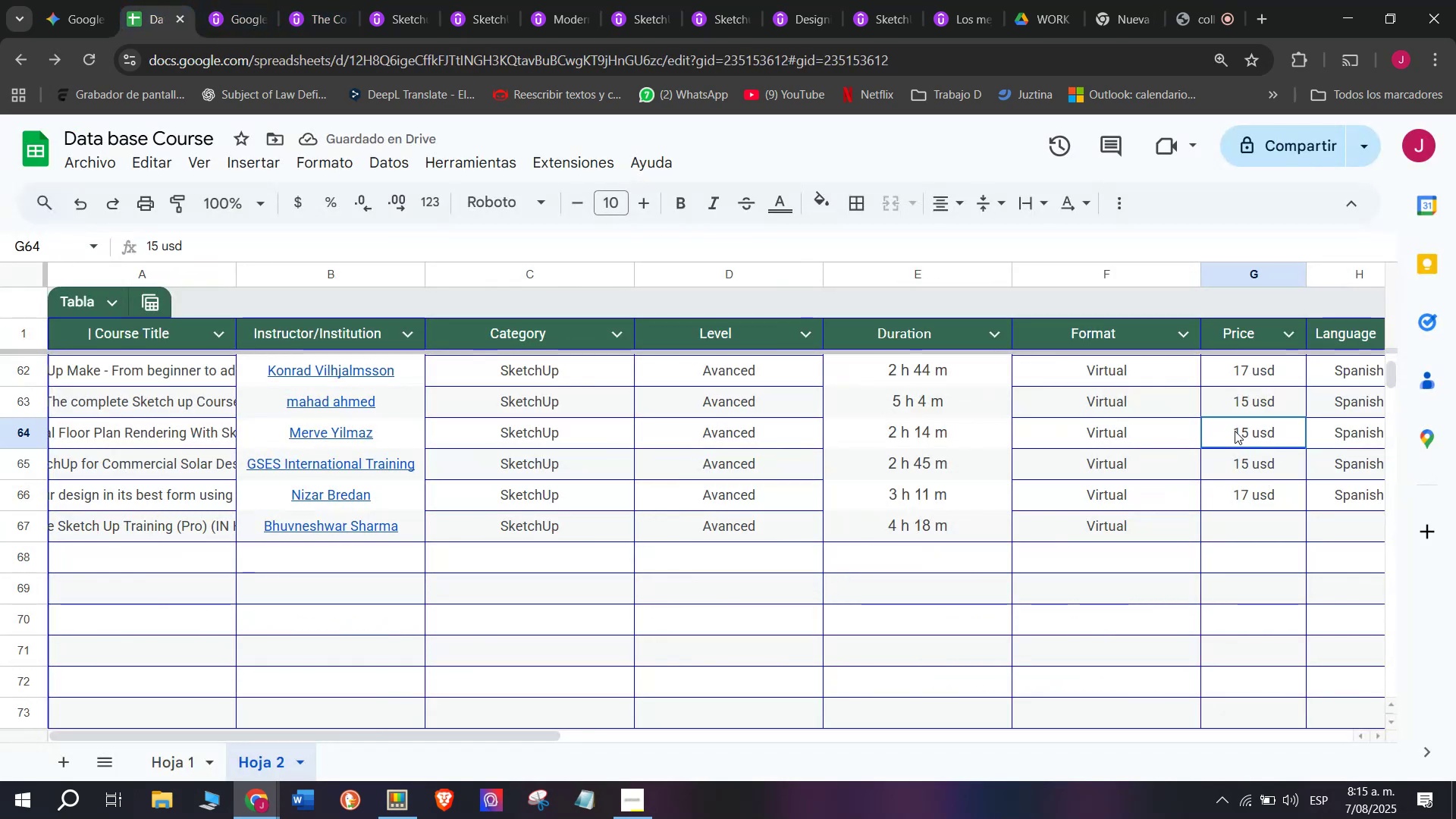 
key(Control+ControlLeft)
 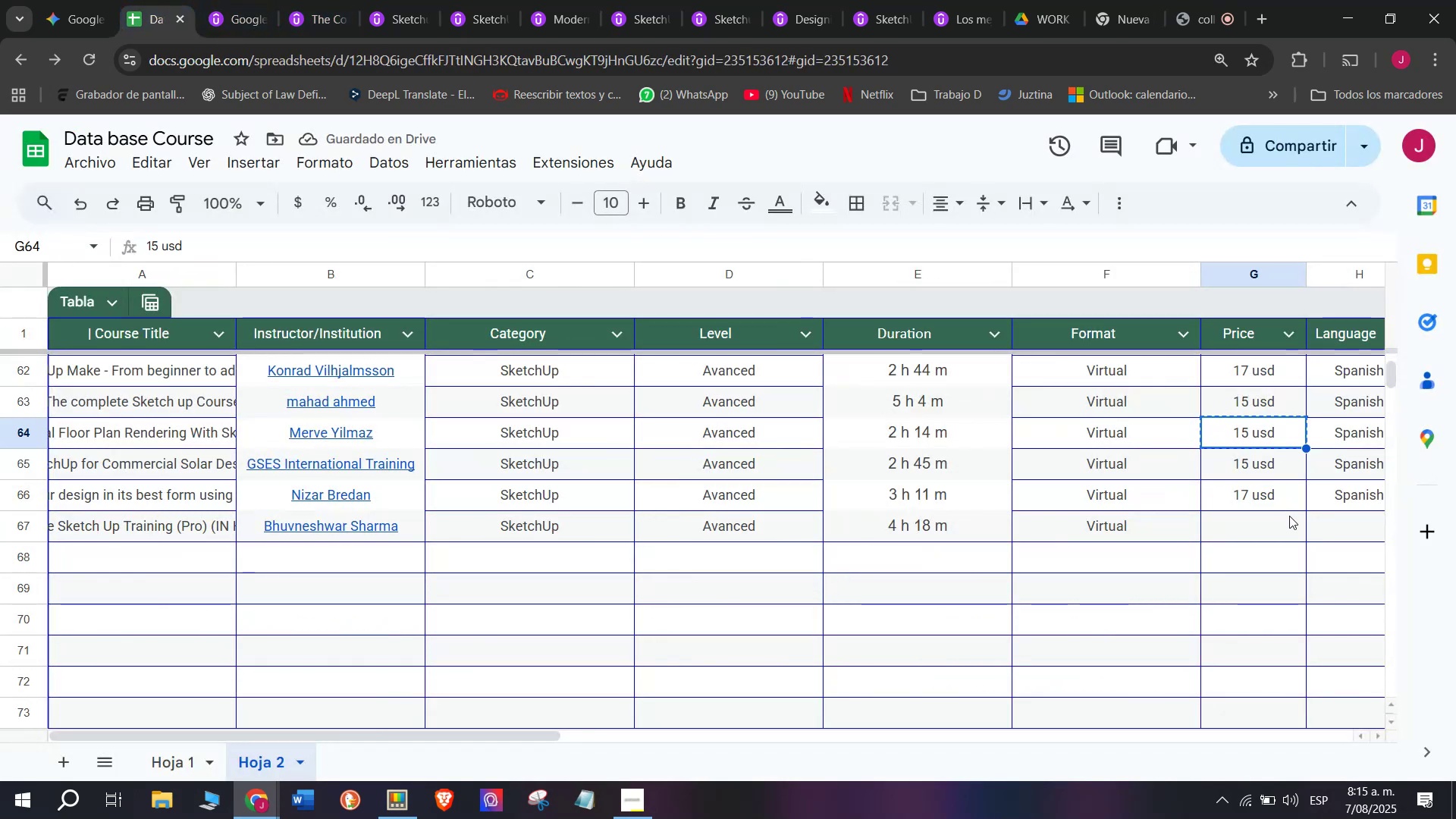 
key(Control+C)
 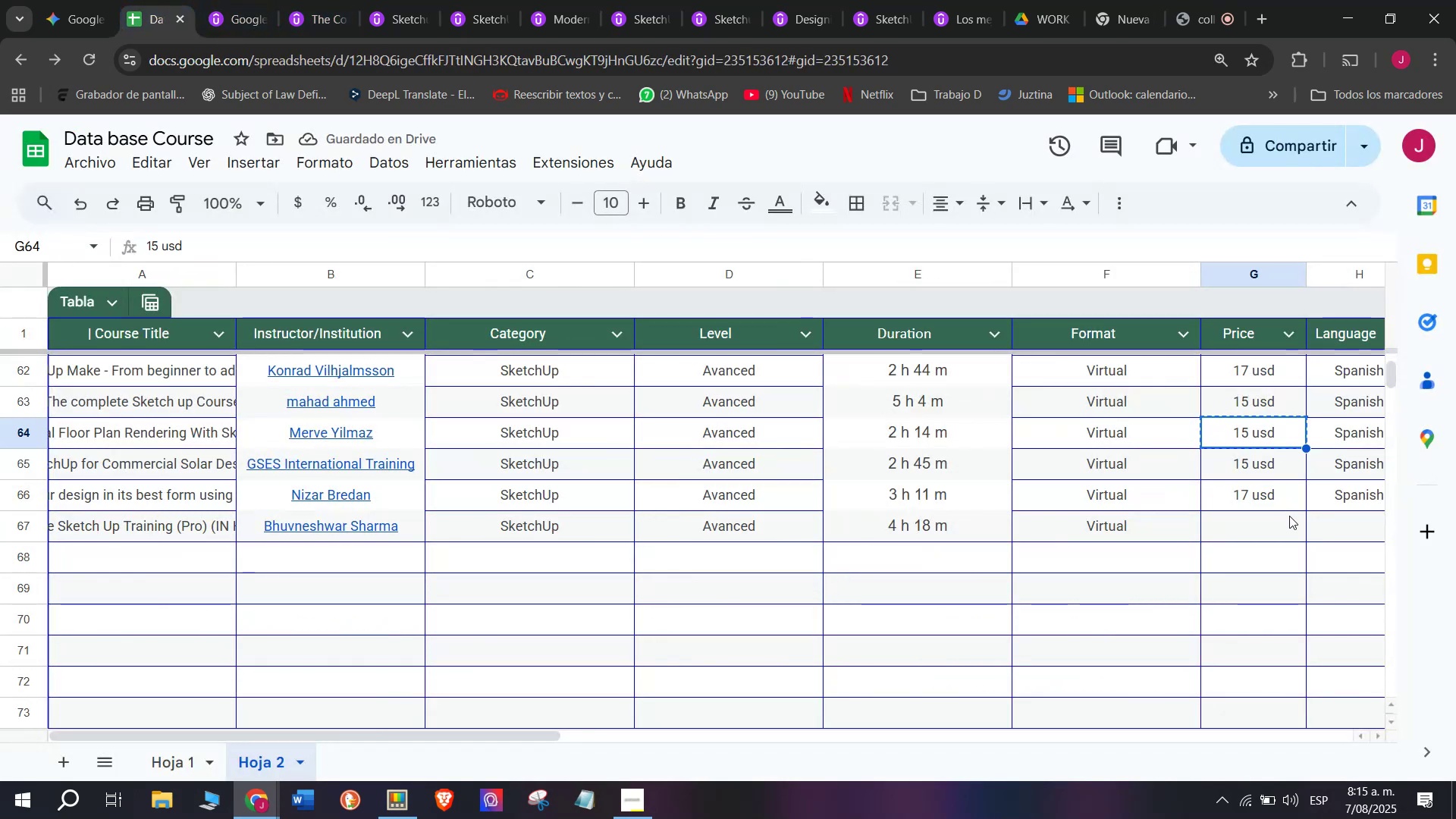 
left_click([1289, 516])
 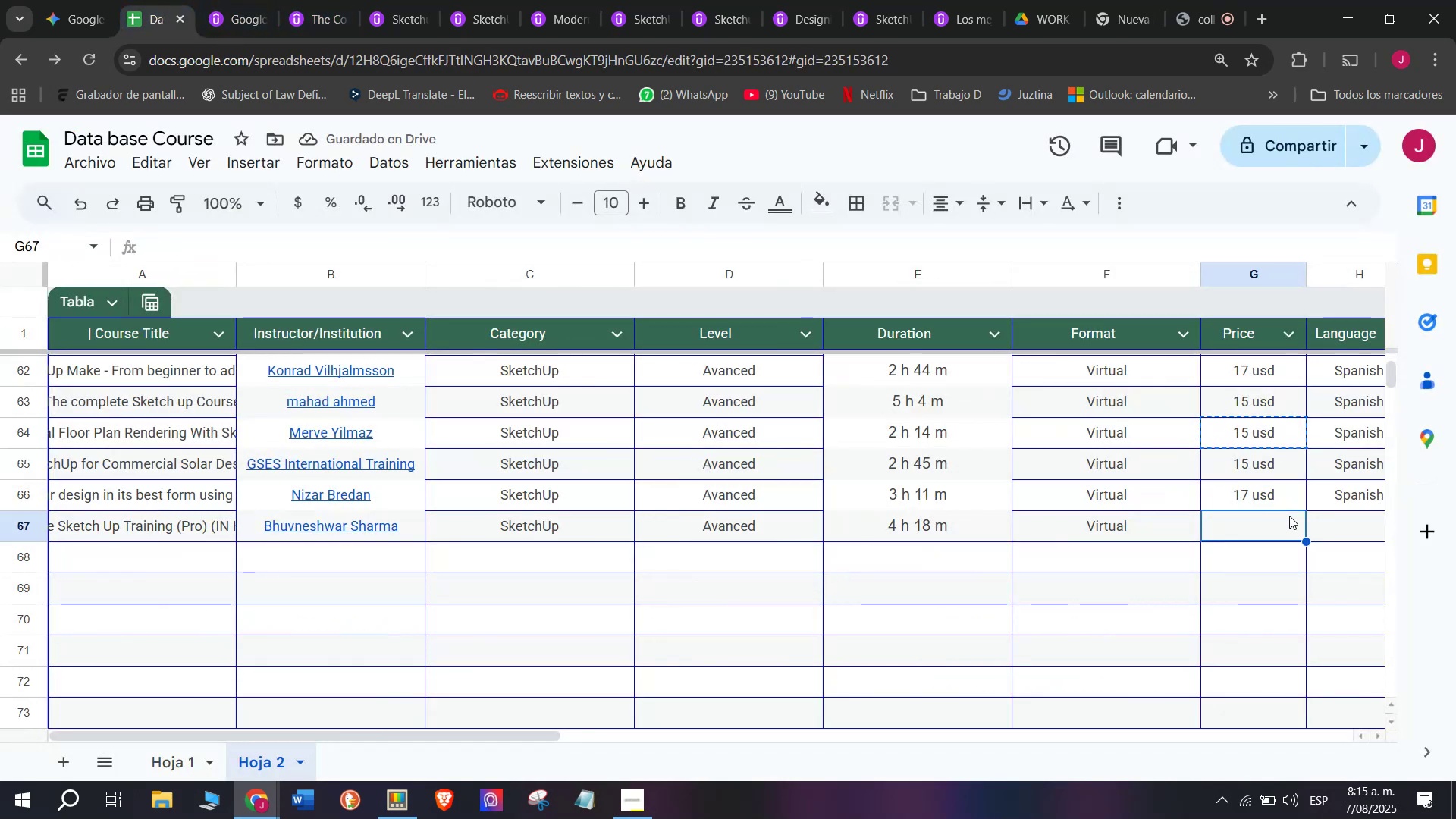 
key(Control+ControlLeft)
 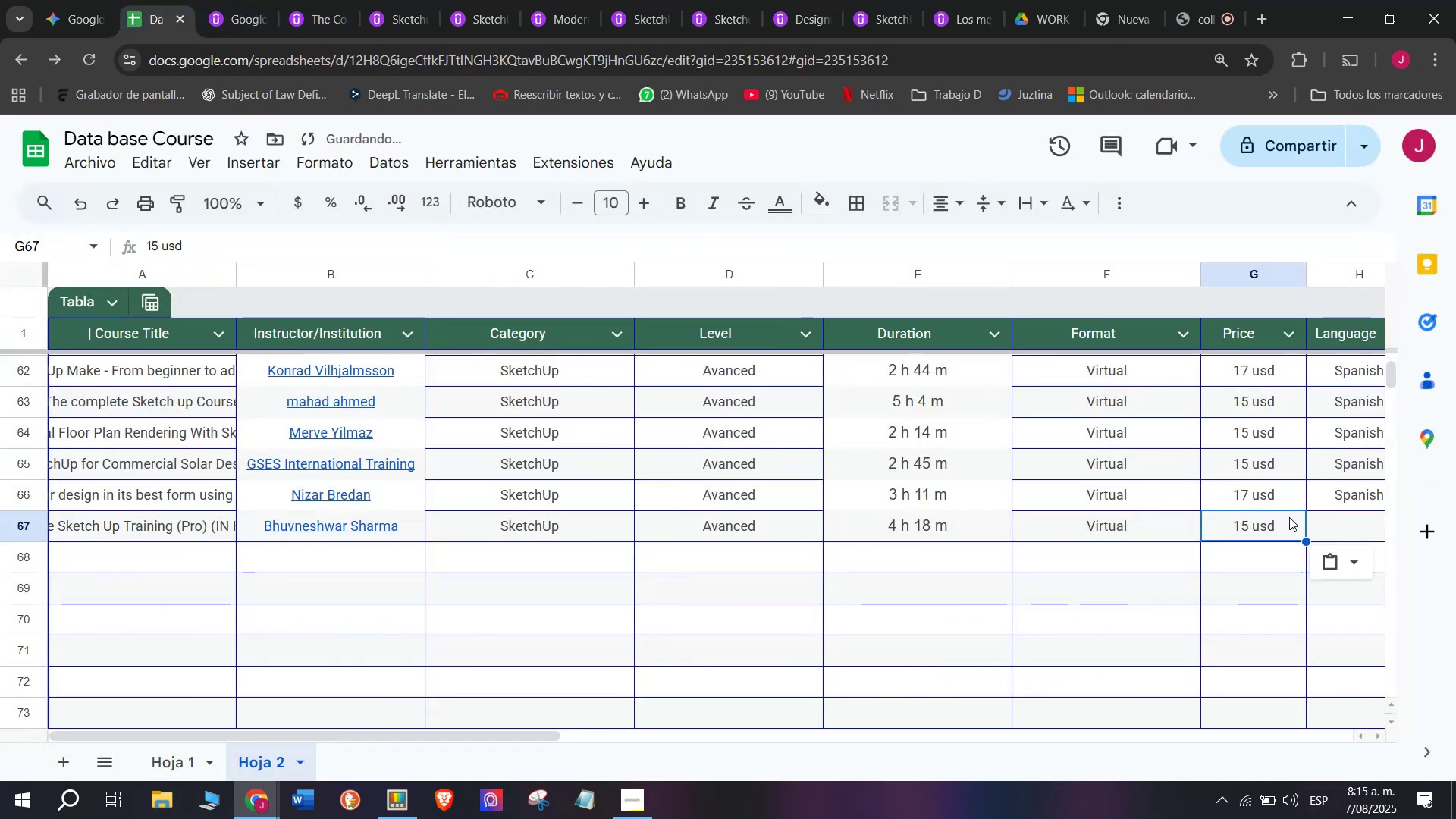 
key(Z)
 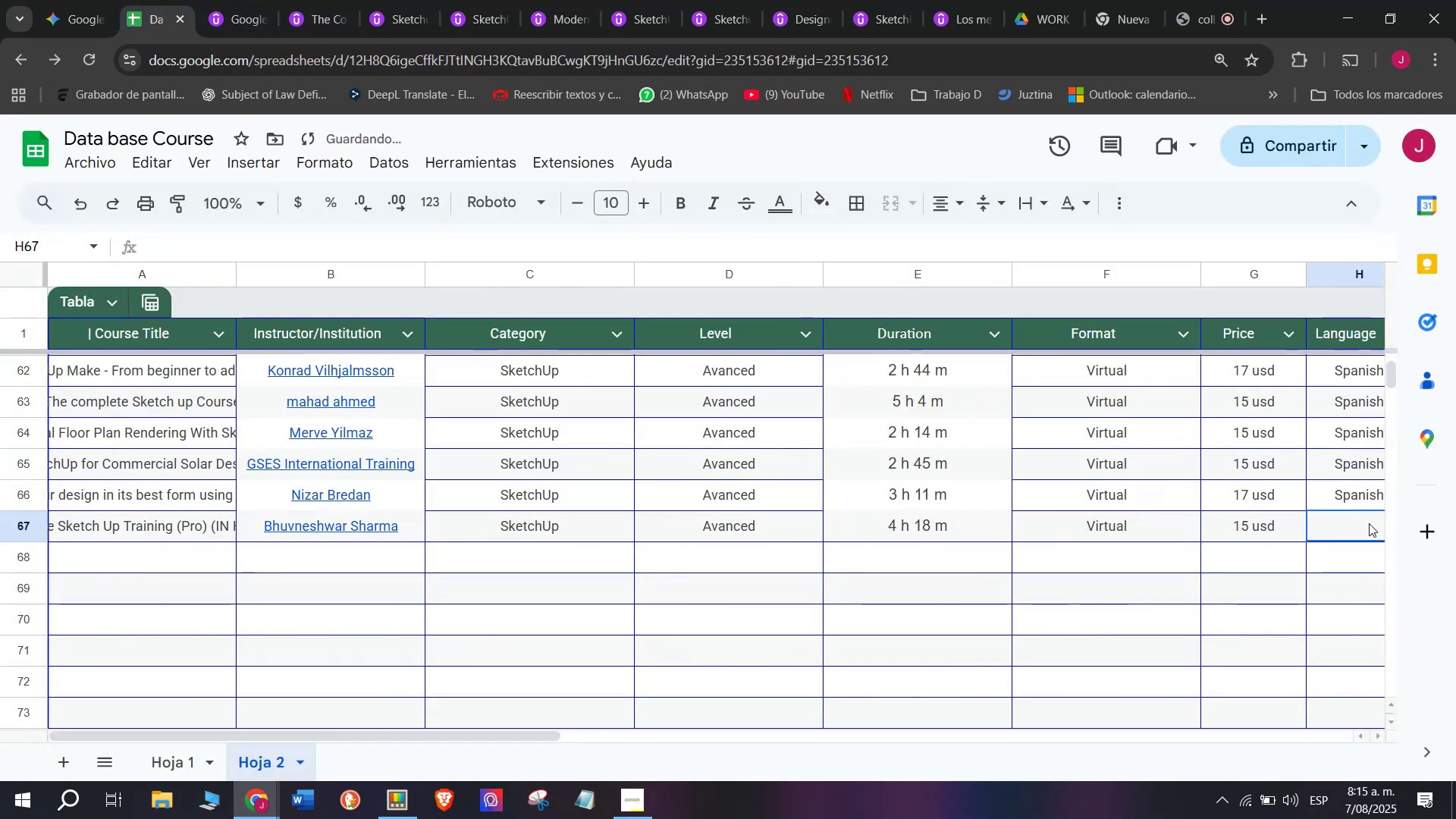 
key(Control+V)
 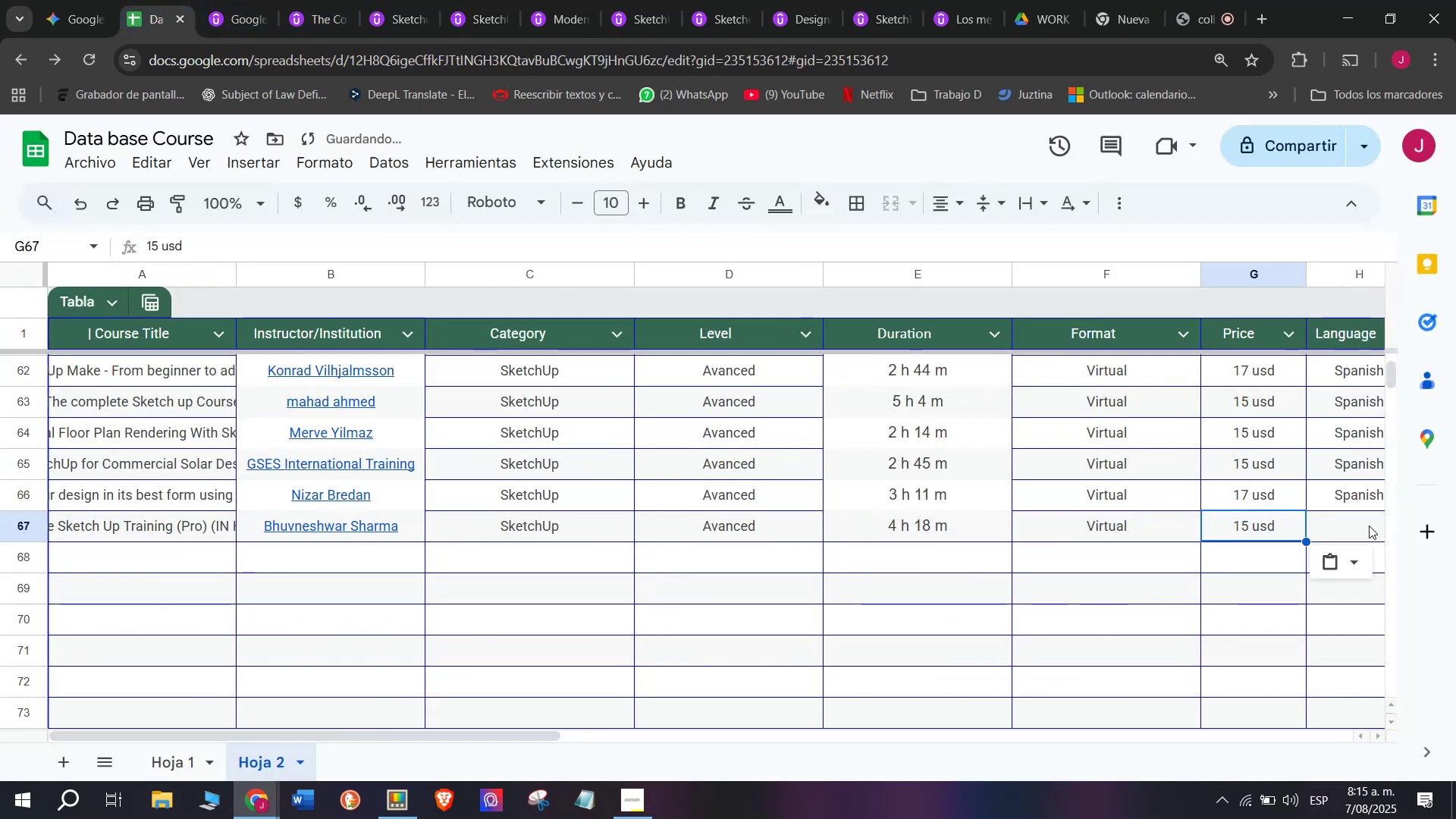 
left_click([1369, 523])
 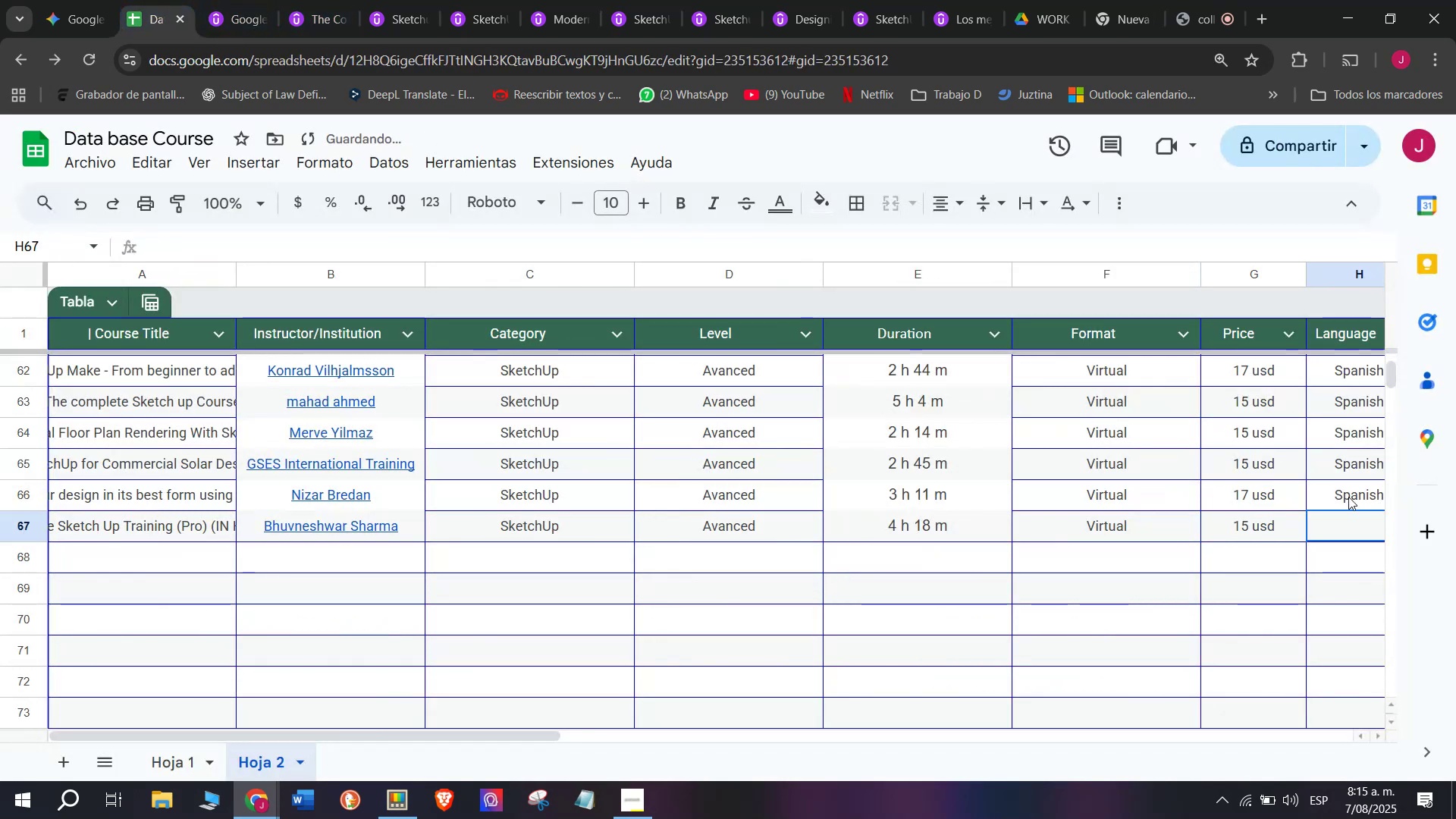 
left_click([1350, 498])
 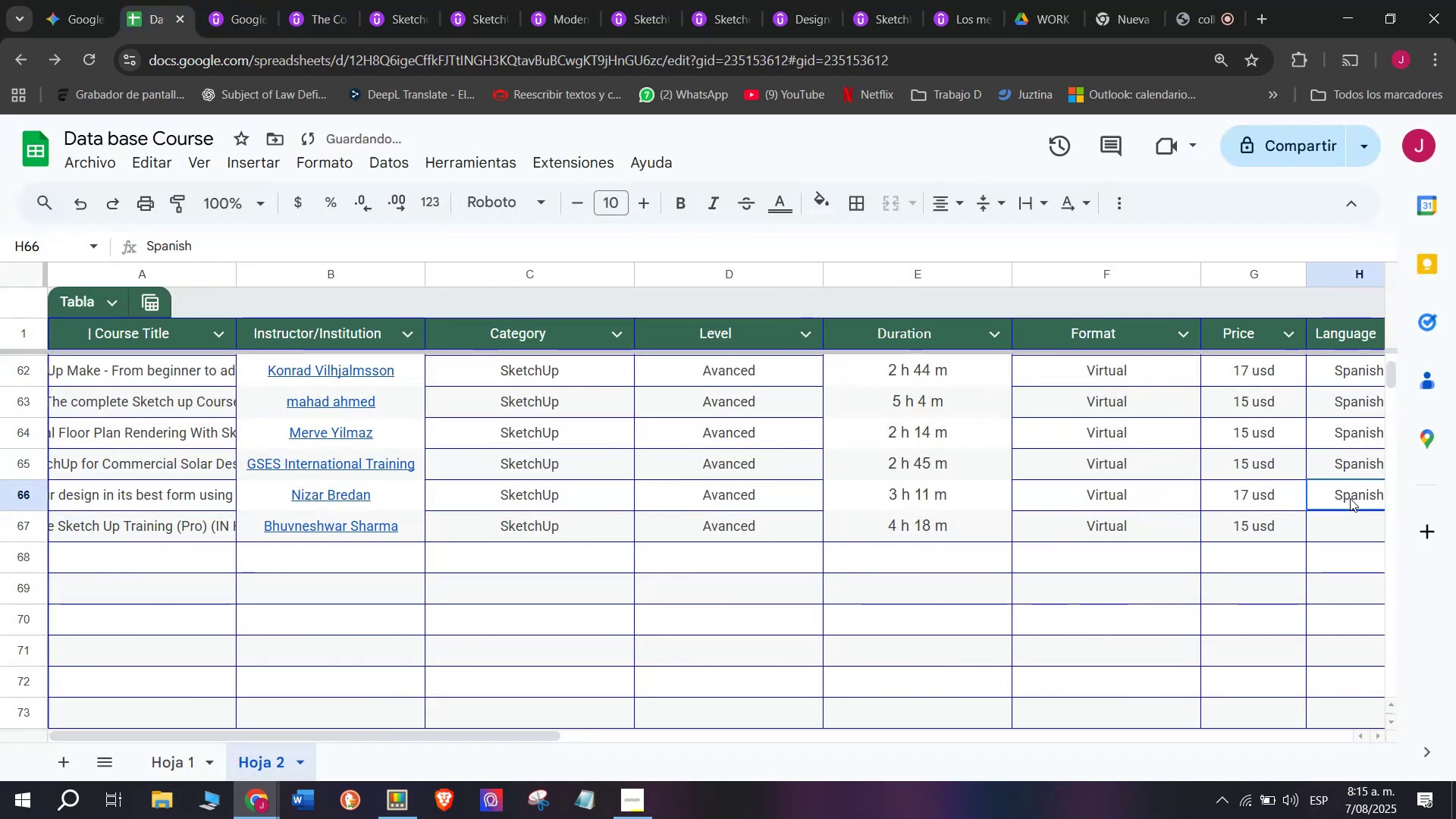 
key(Break)
 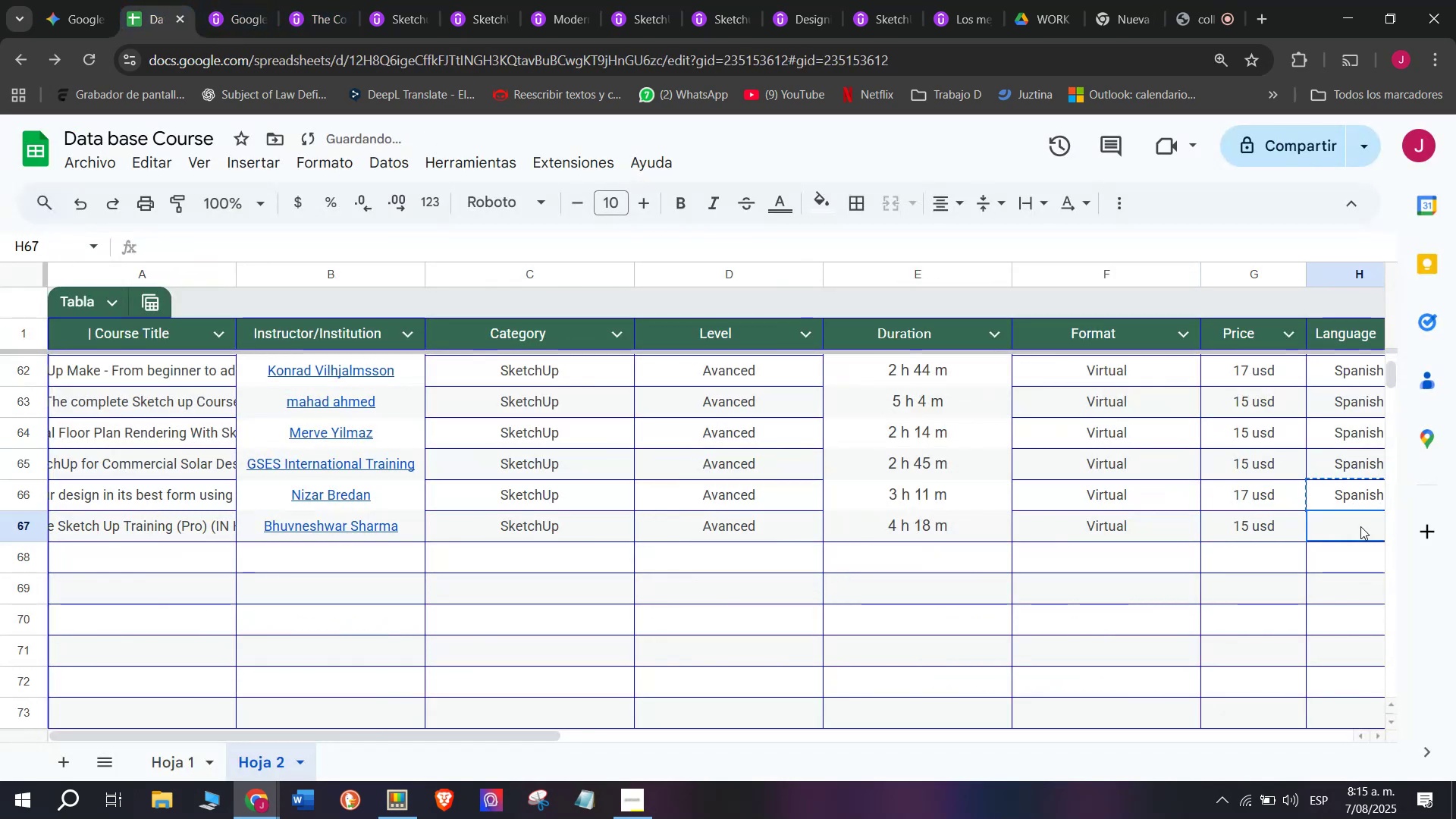 
key(Control+C)
 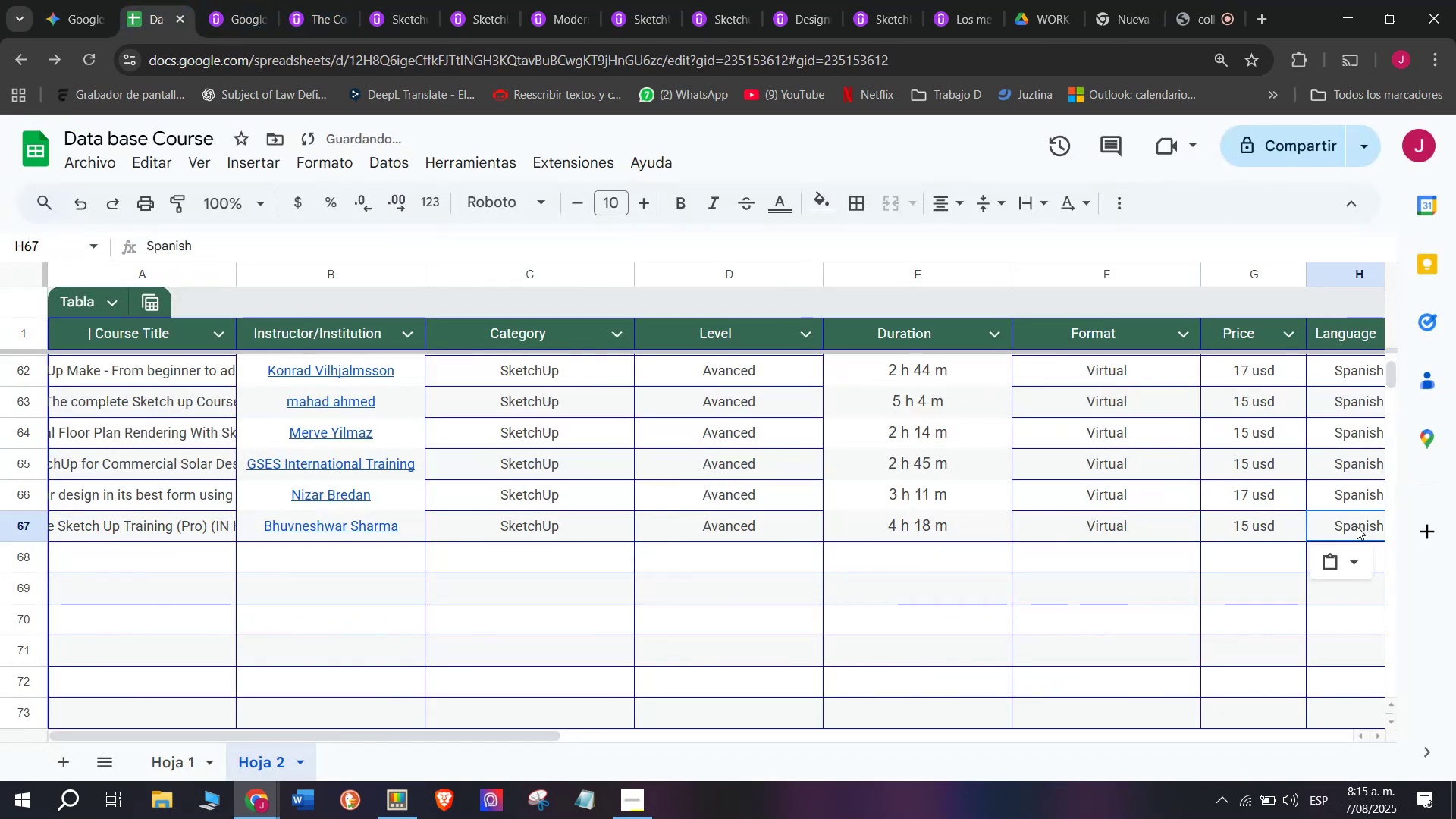 
key(Control+ControlLeft)
 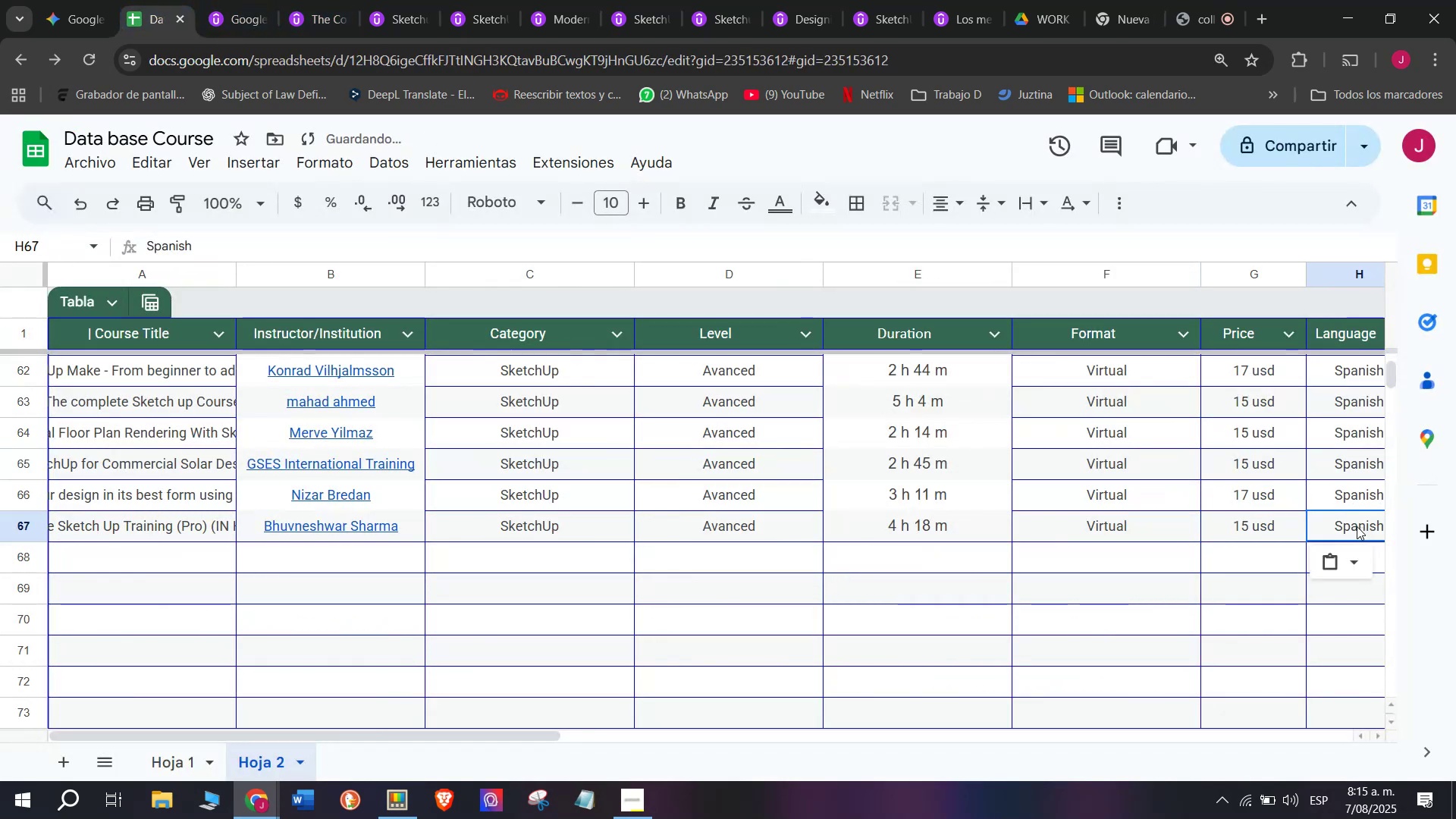 
key(Z)
 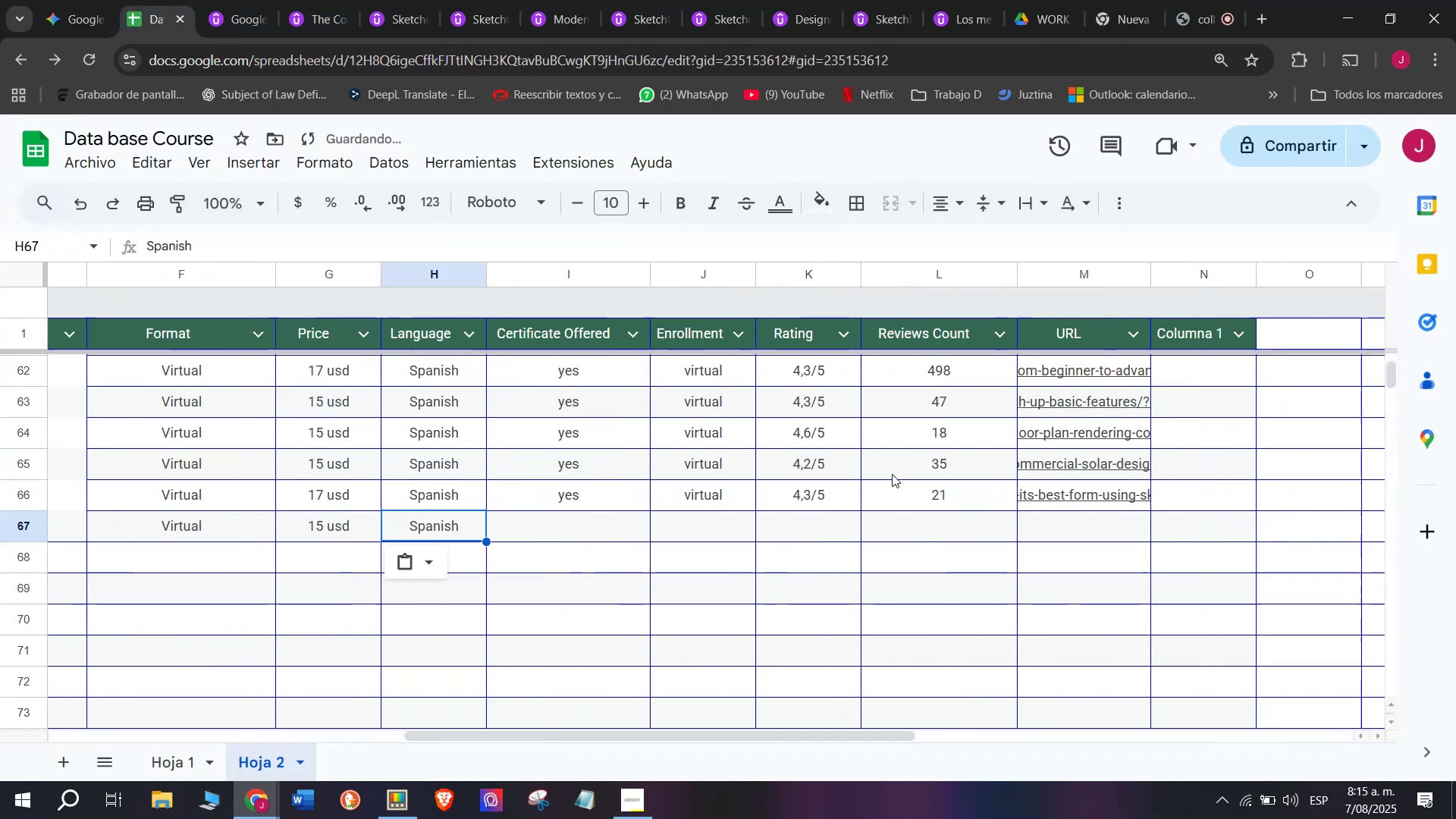 
key(Control+ControlLeft)
 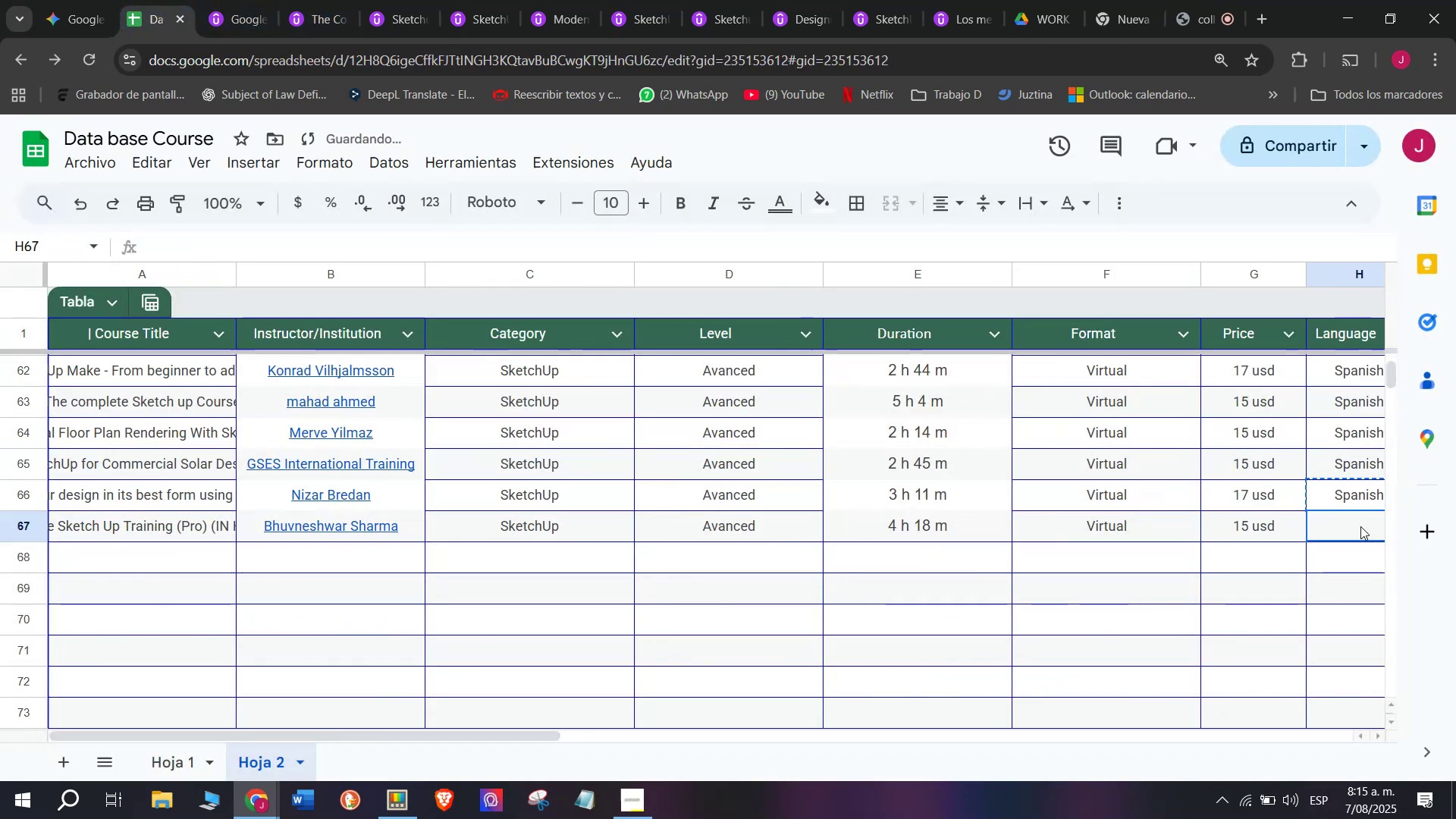 
key(Control+V)
 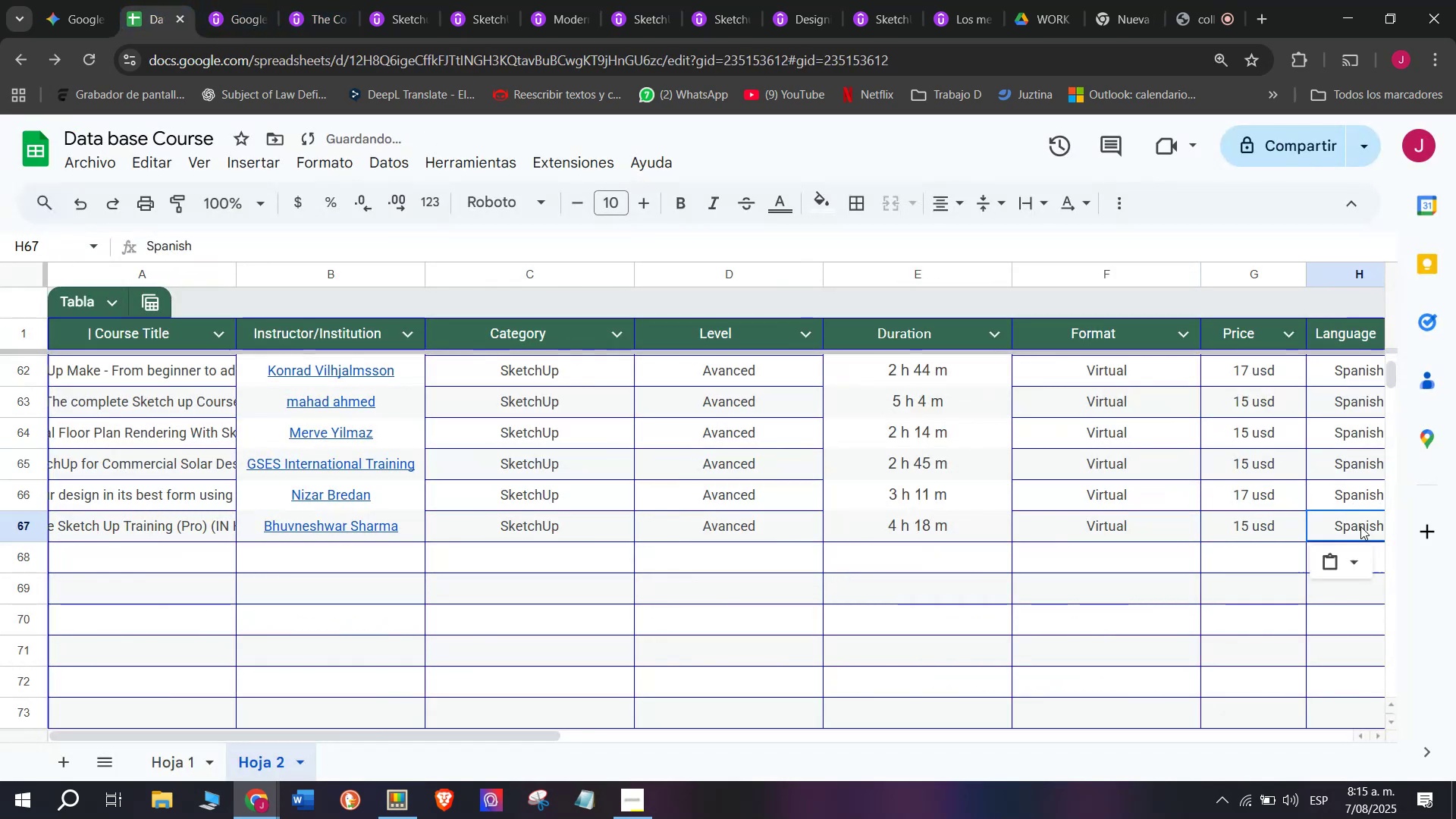 
double_click([1360, 526])
 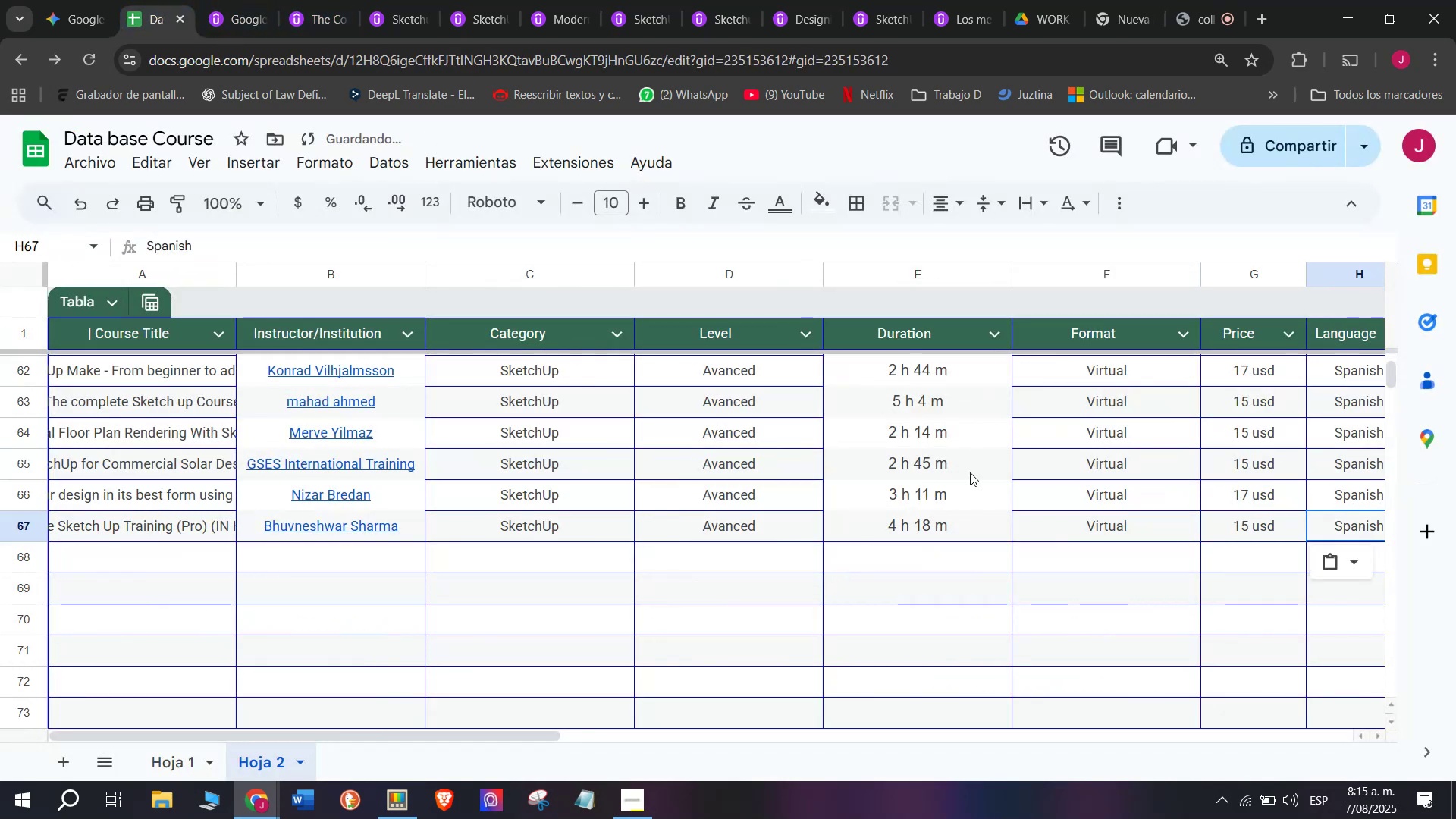 
scroll: coordinate [162, 535], scroll_direction: down, amount: 3.0
 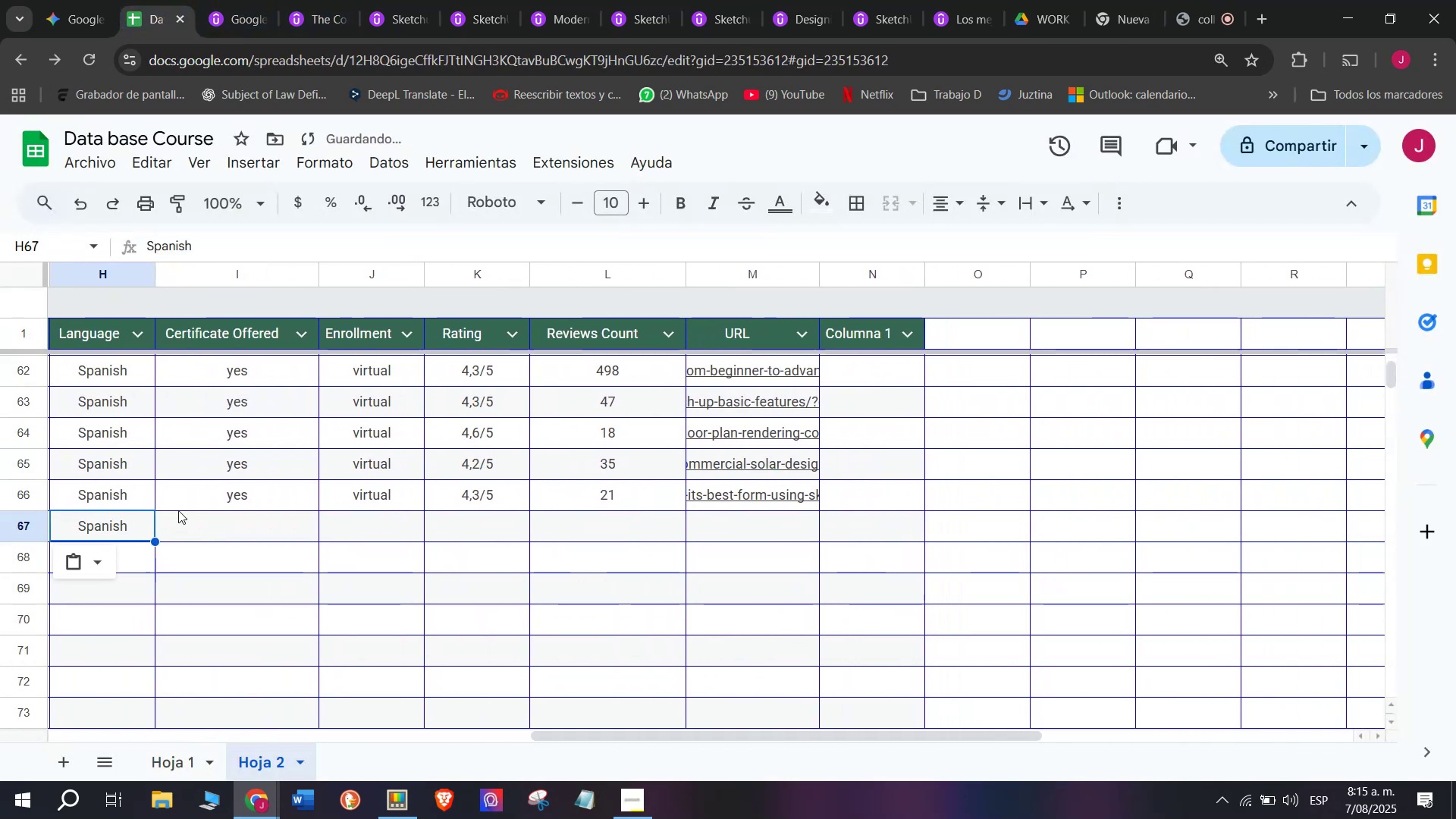 
left_click([178, 510])
 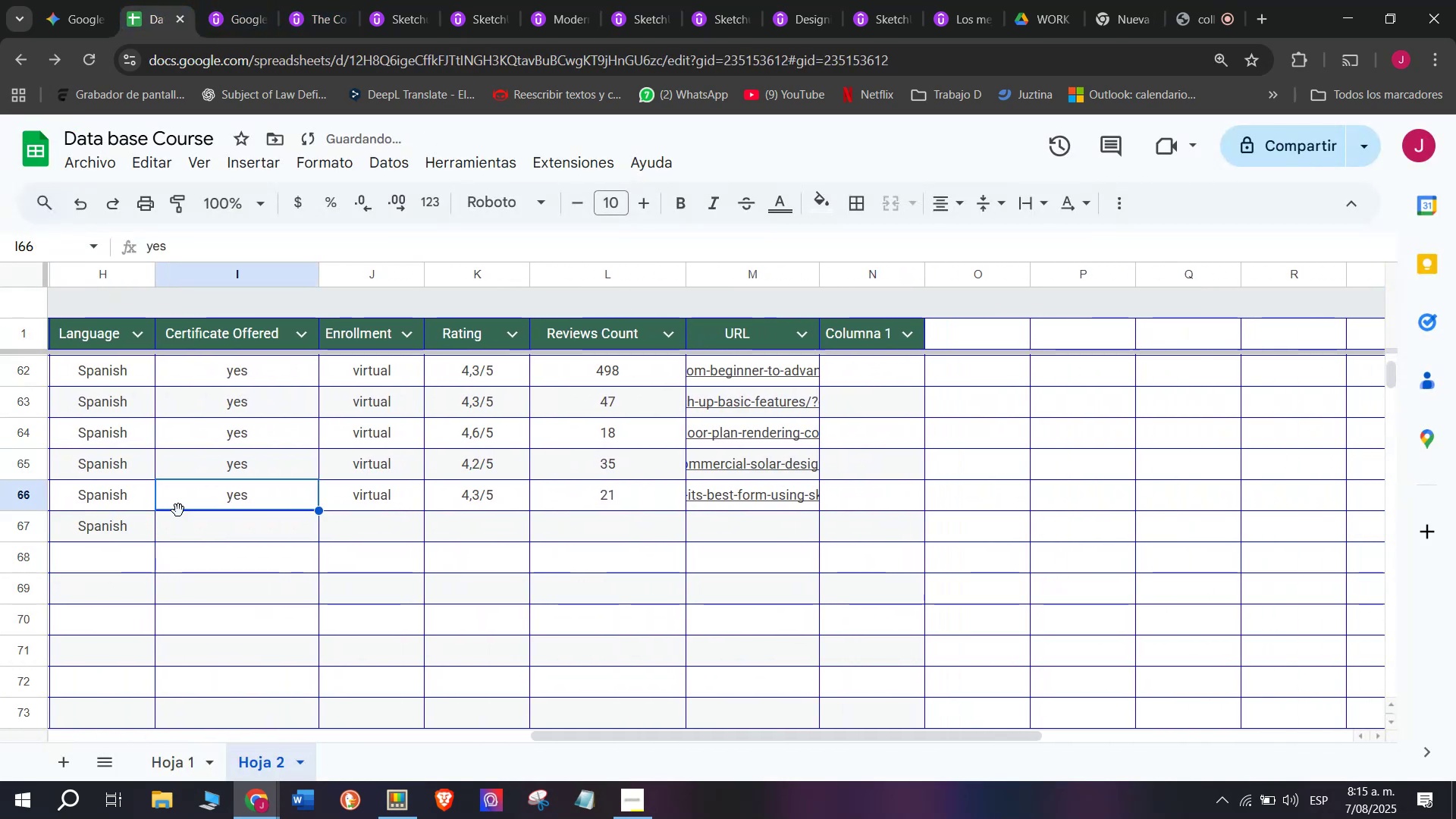 
key(Control+ControlLeft)
 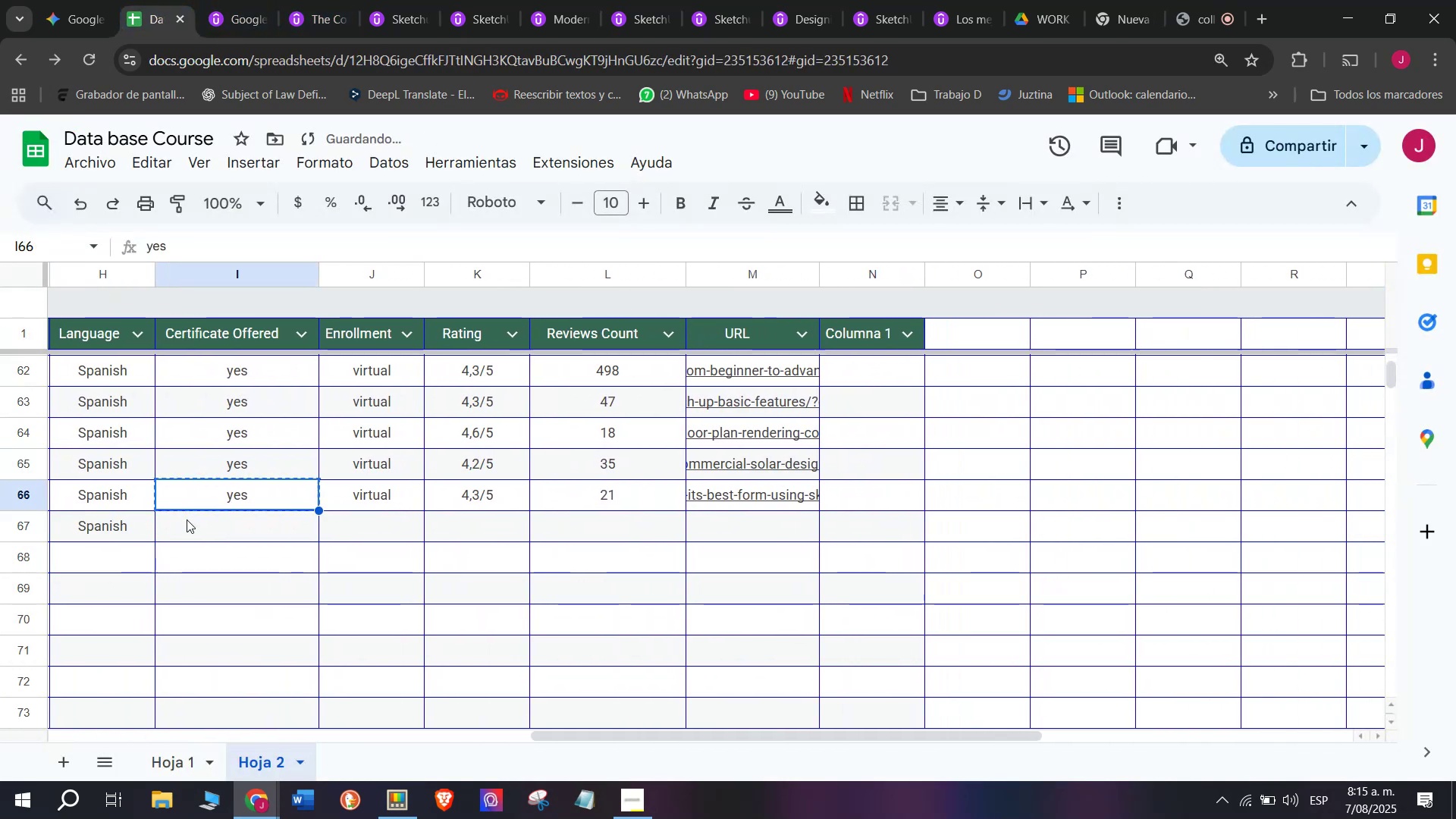 
key(Break)
 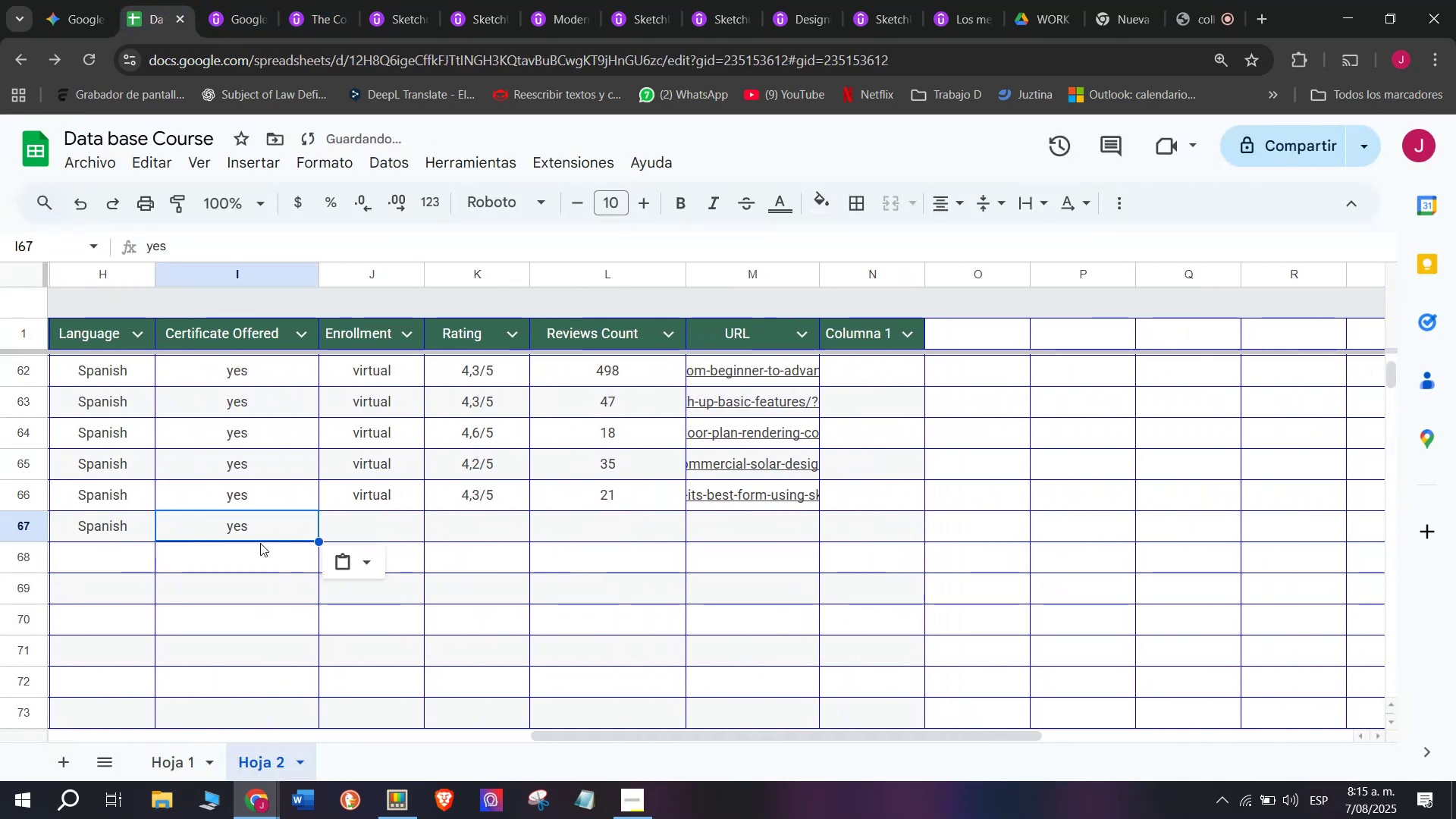 
key(Control+C)
 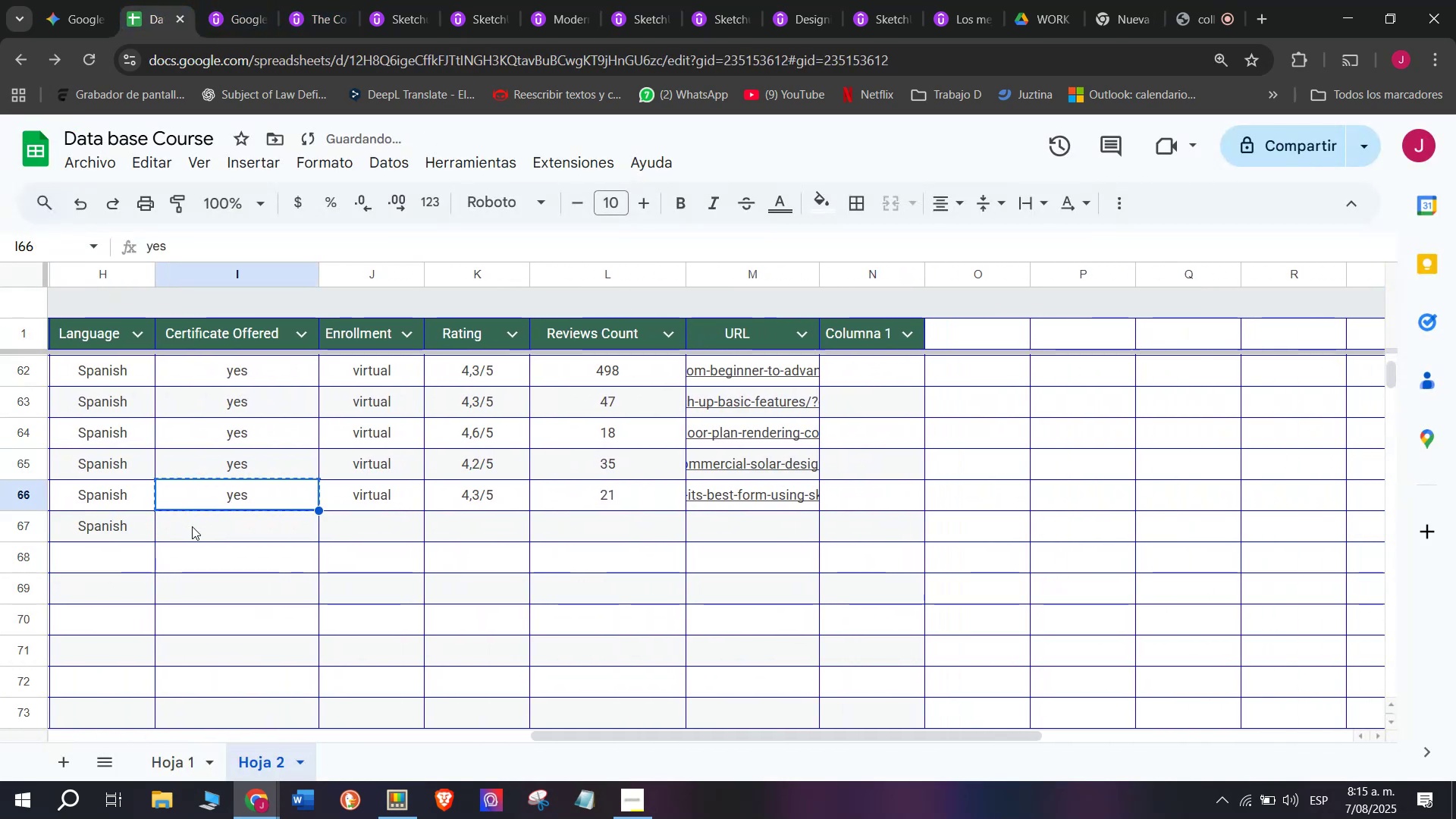 
key(Z)
 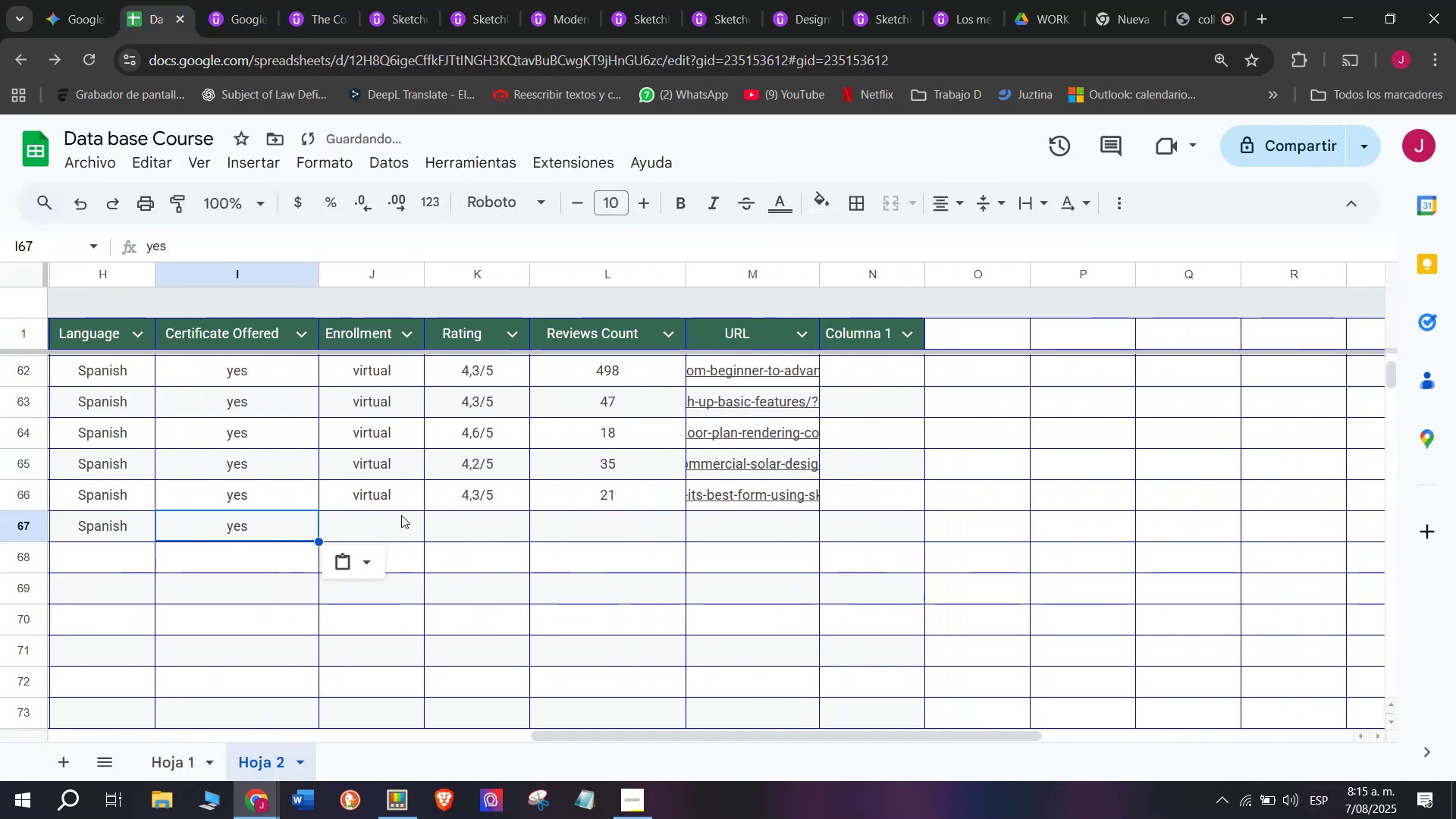 
key(Control+ControlLeft)
 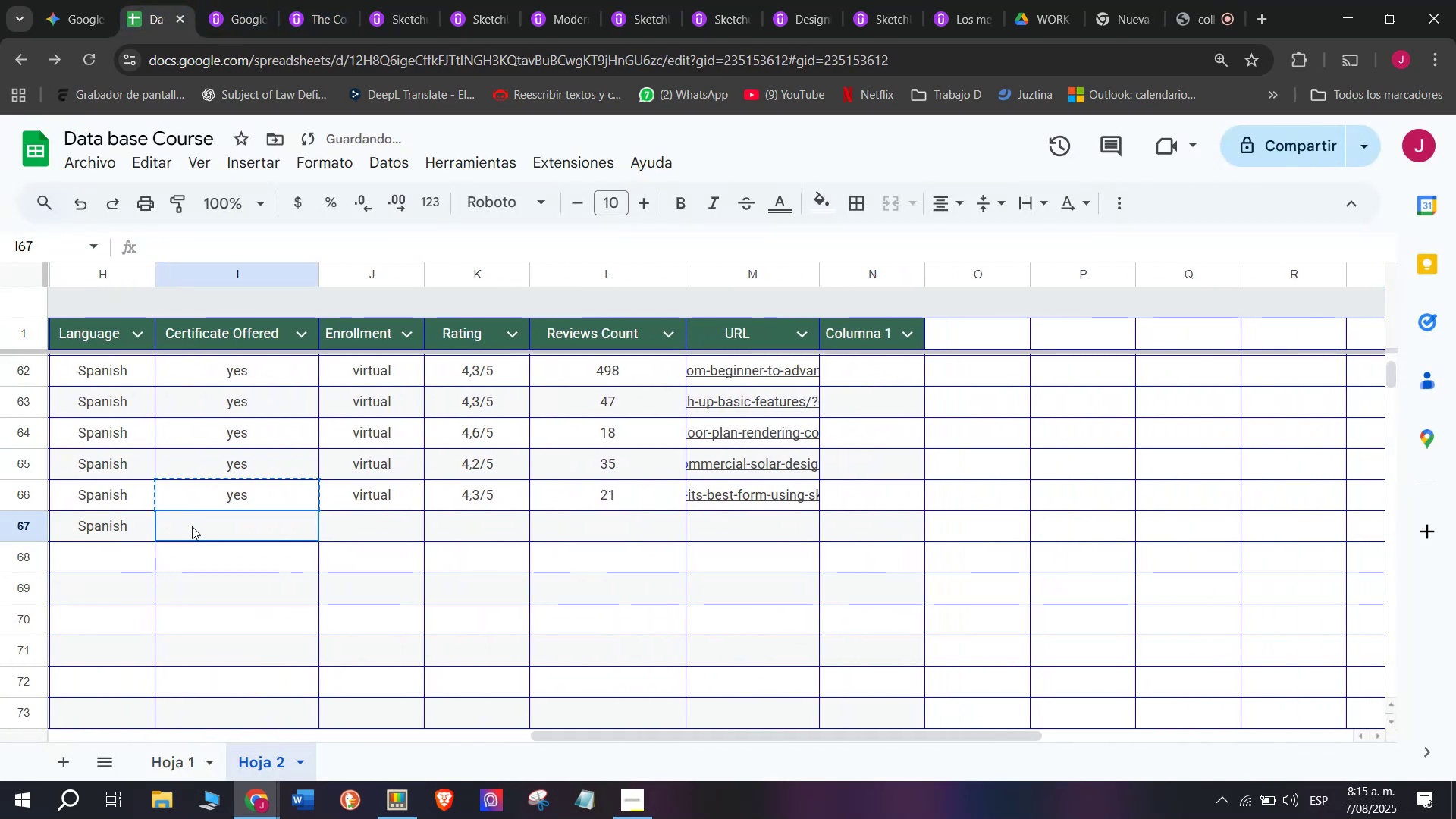 
key(Control+V)
 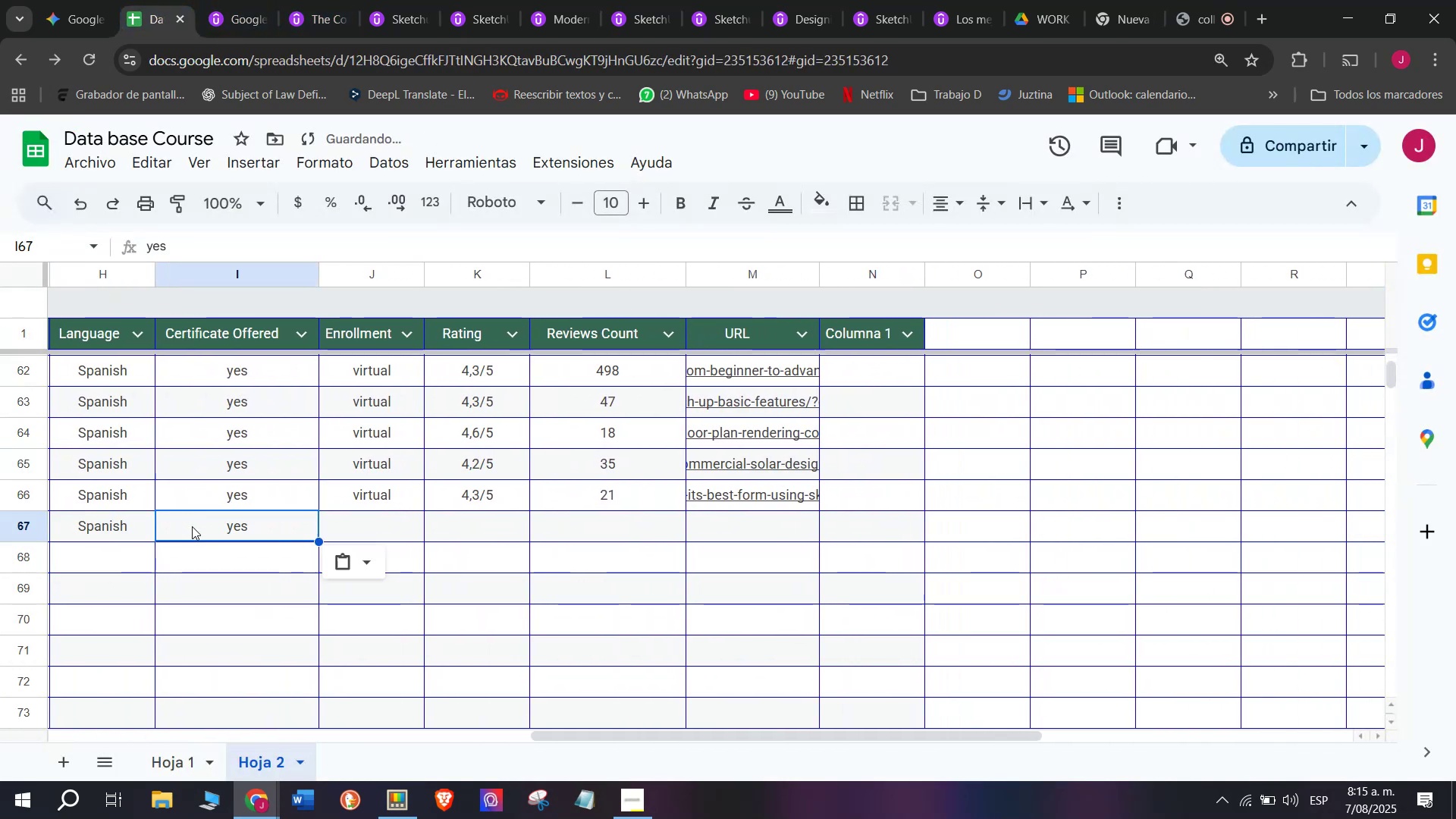 
double_click([192, 526])
 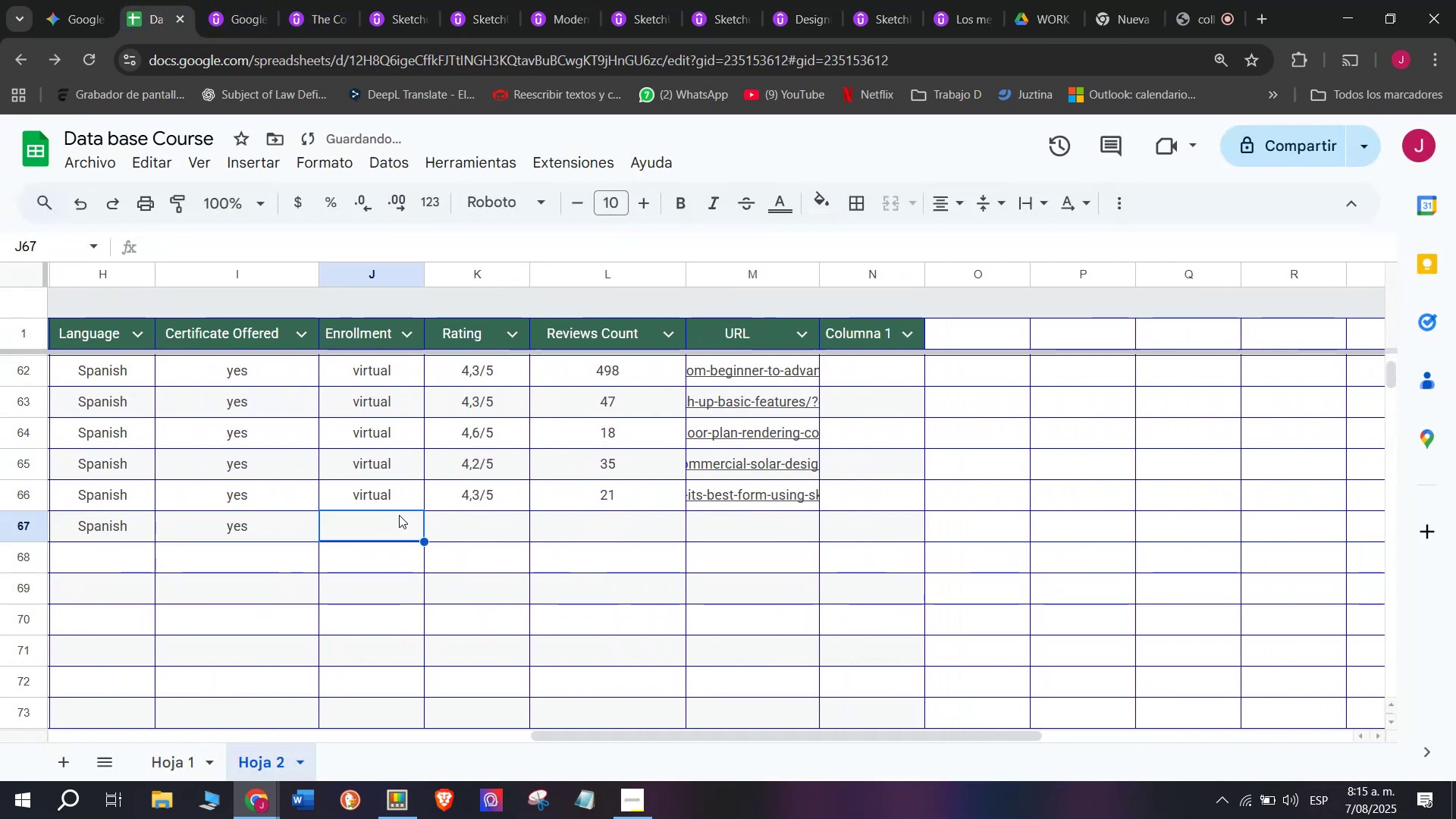 
double_click([385, 500])
 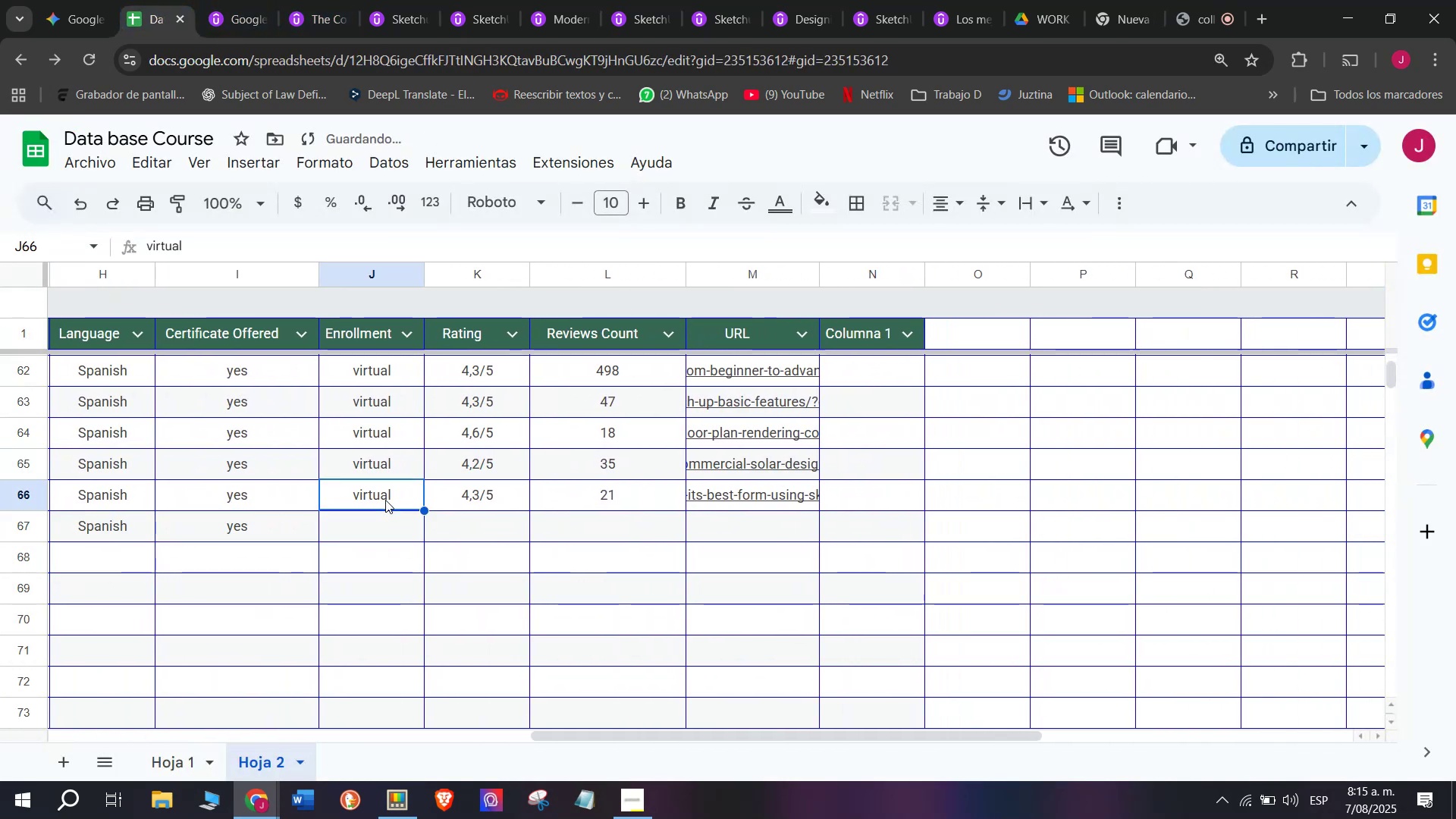 
key(Control+ControlLeft)
 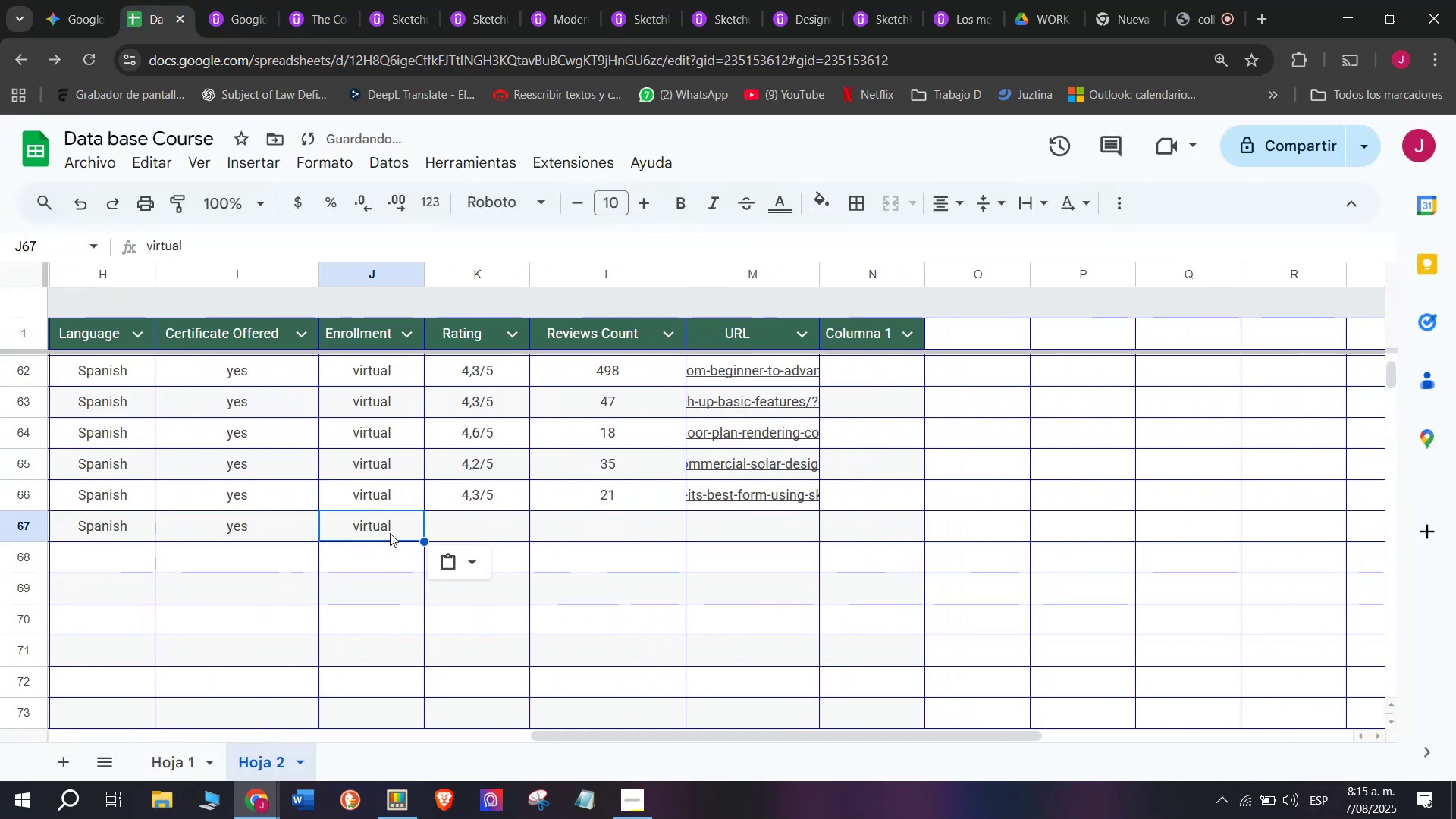 
key(Break)
 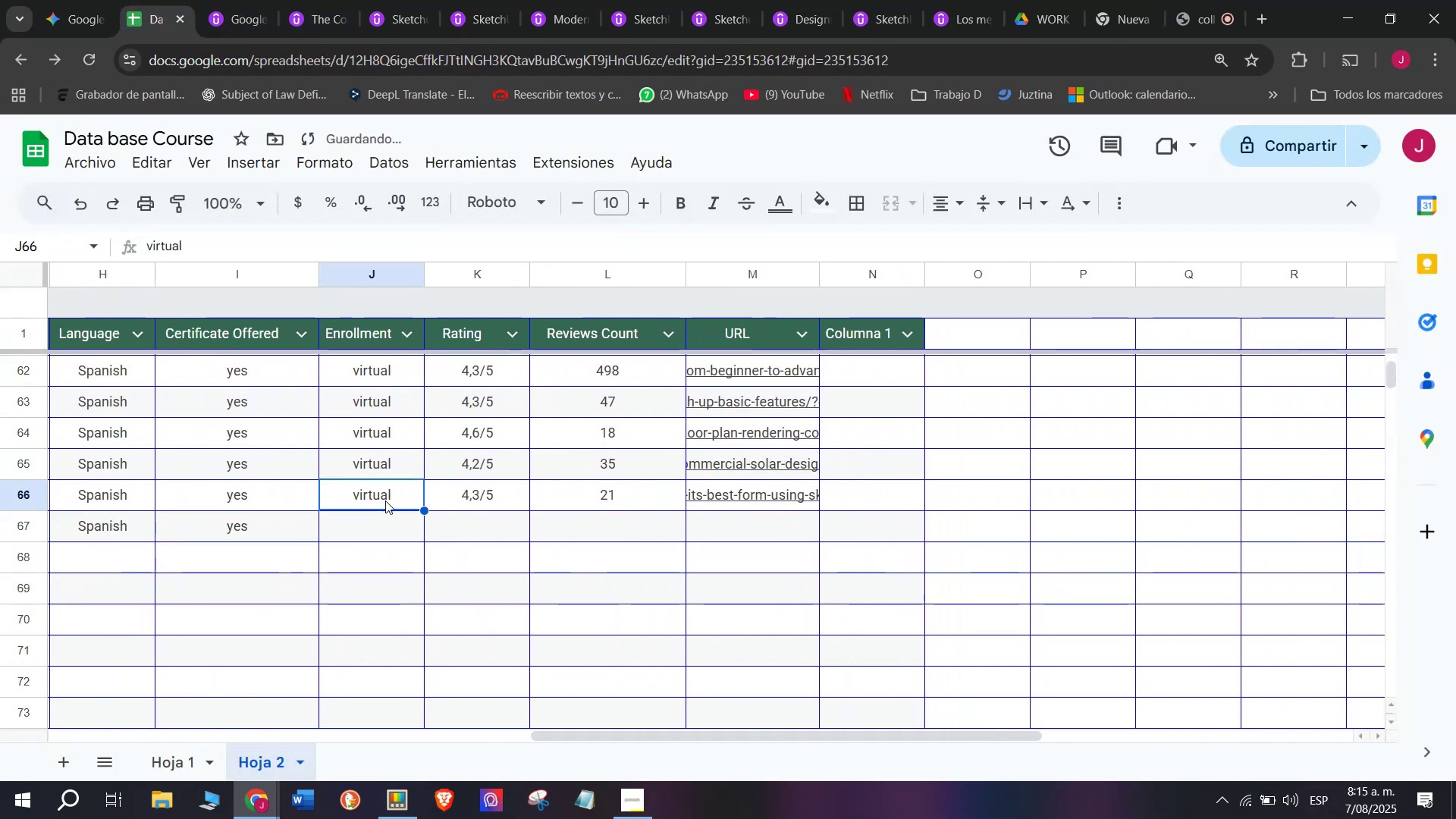 
key(Control+C)
 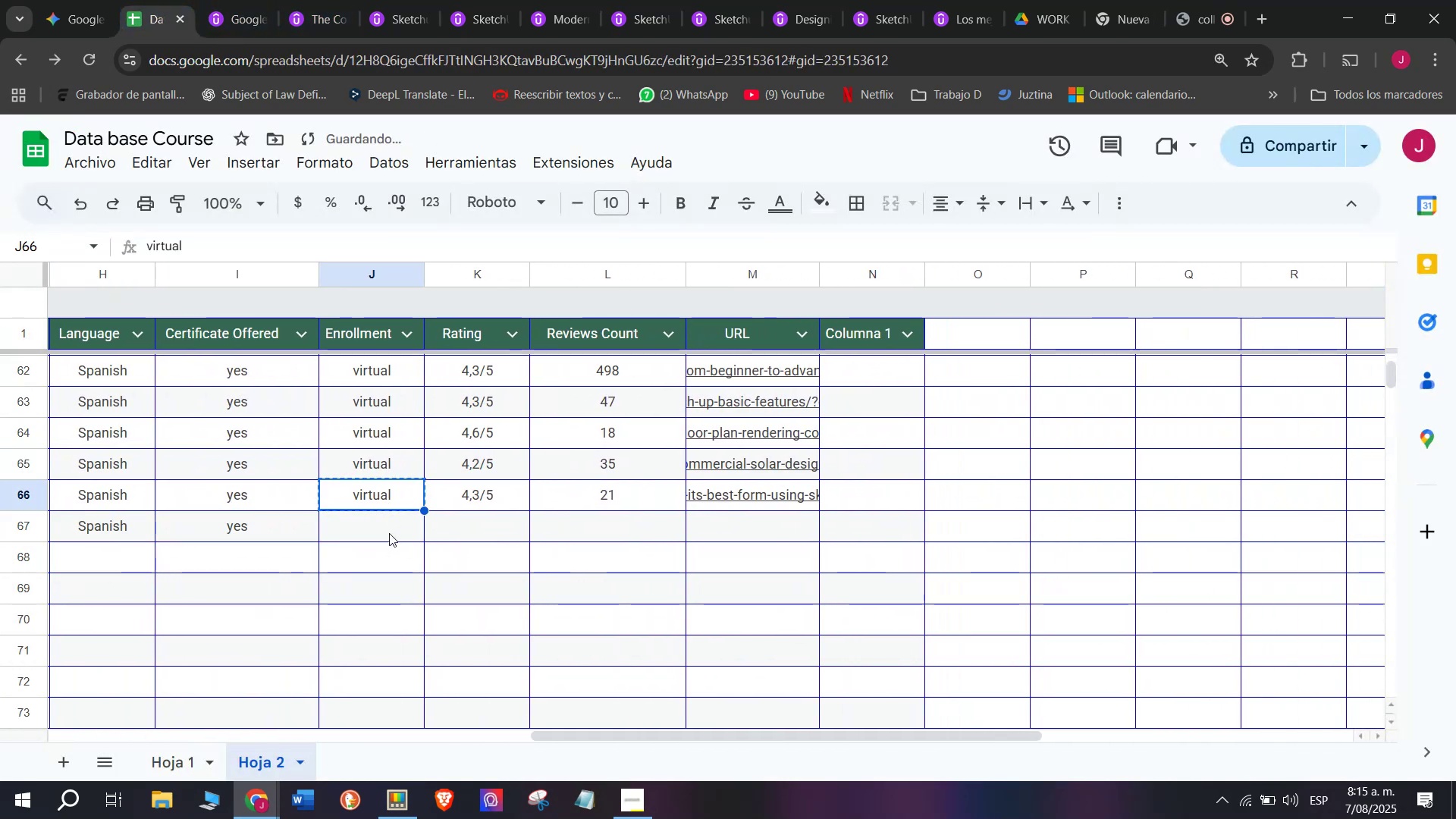 
triple_click([389, 533])
 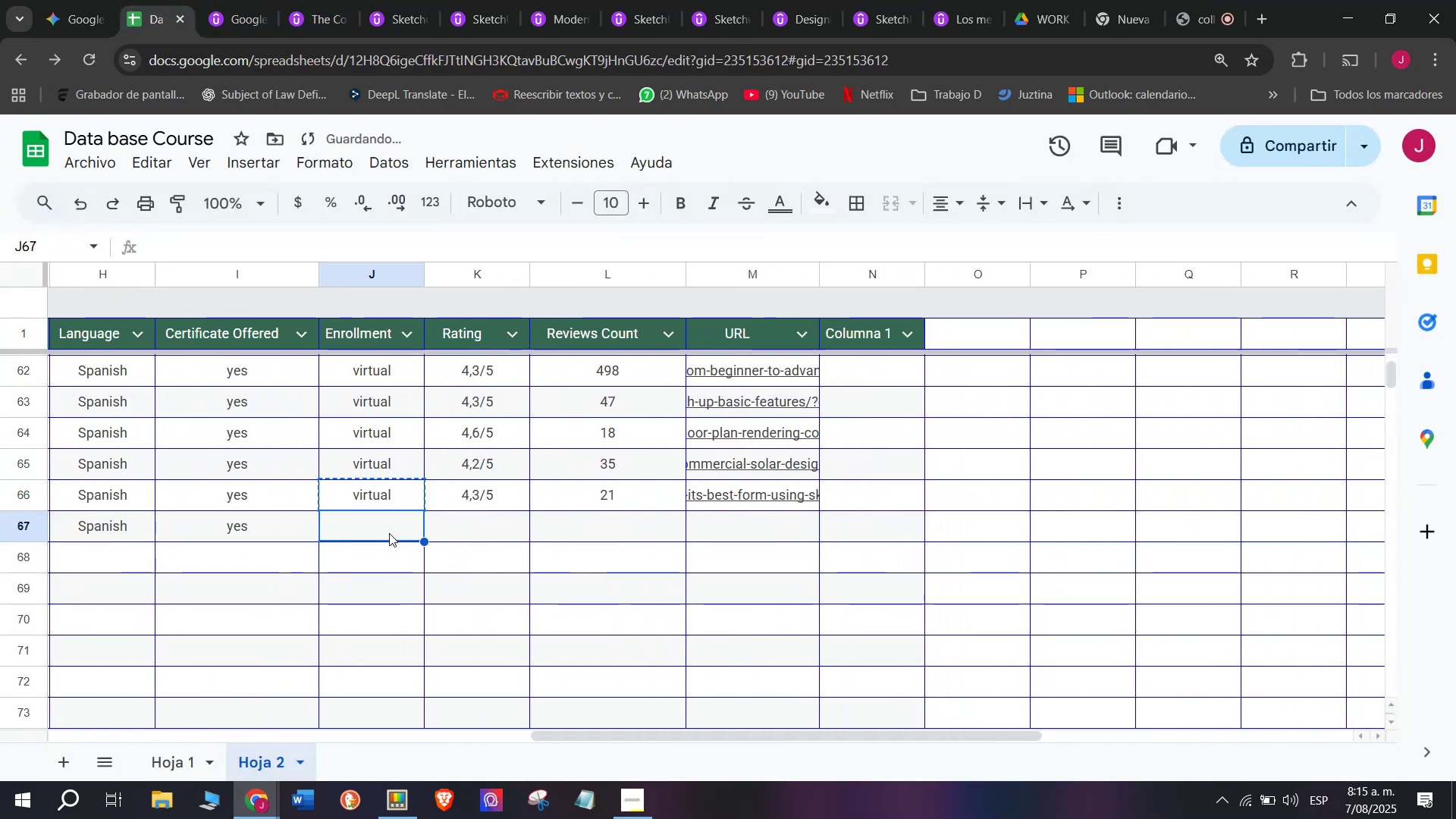 
key(Z)
 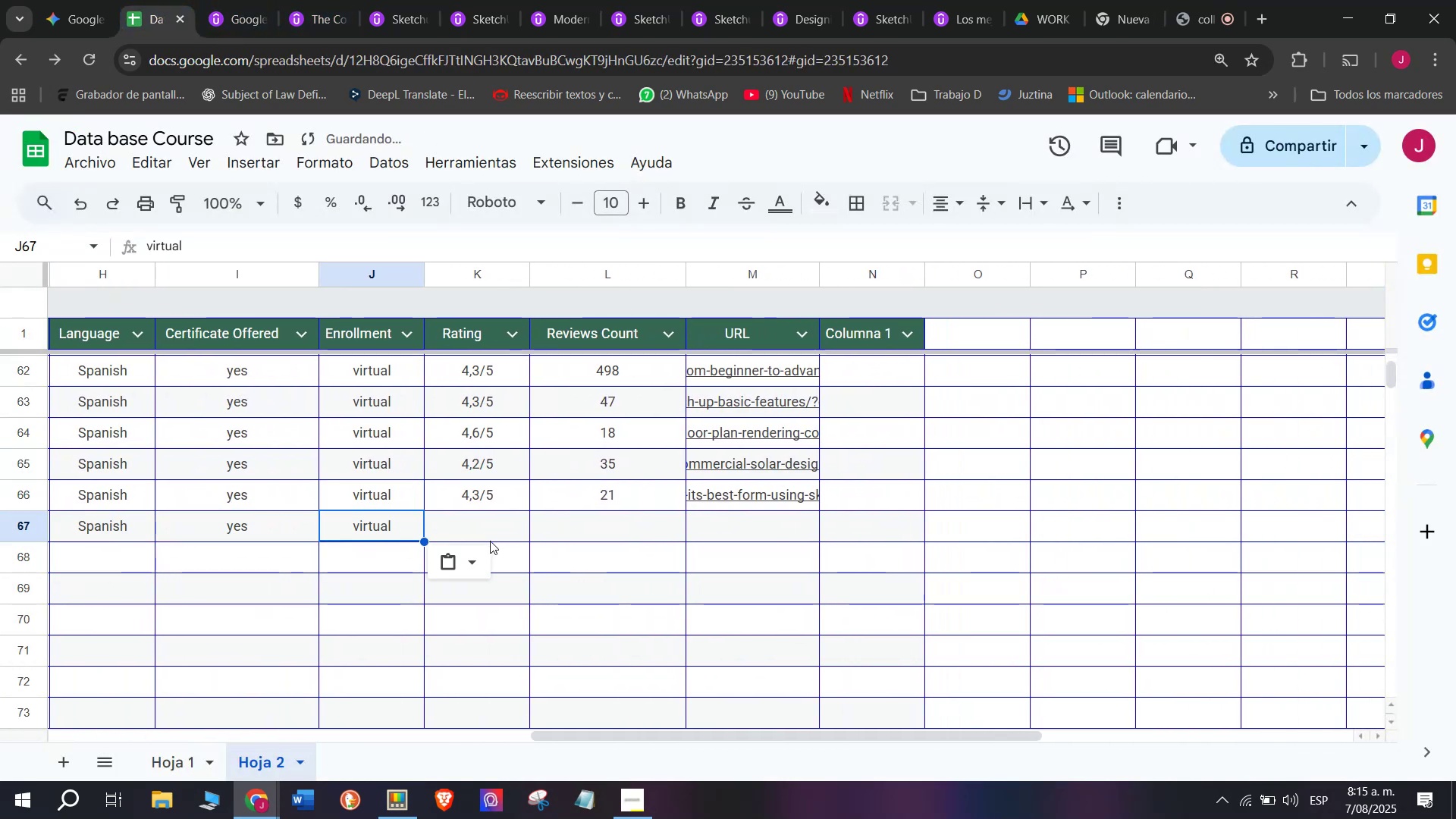 
key(Control+ControlLeft)
 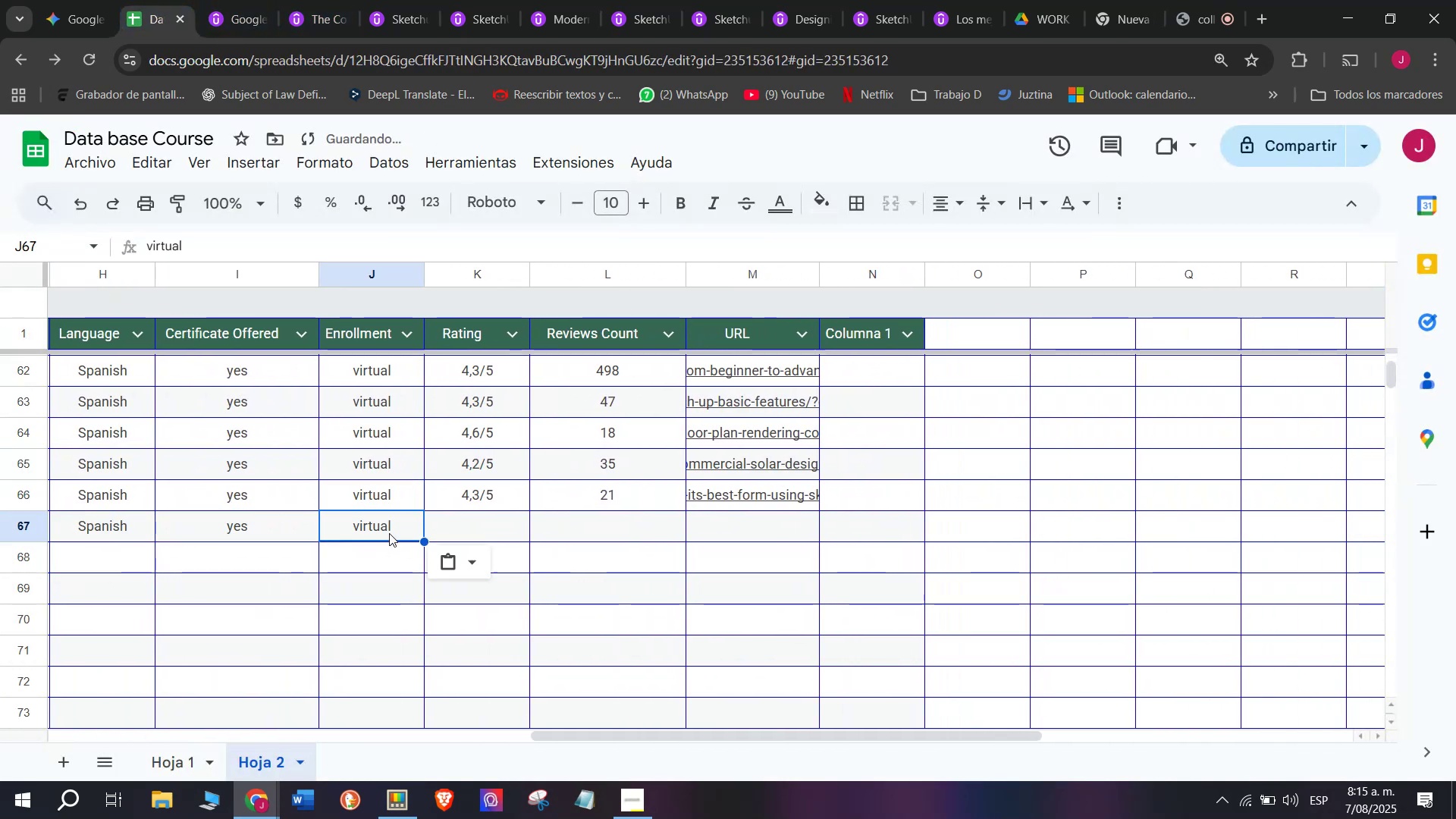 
key(Control+V)
 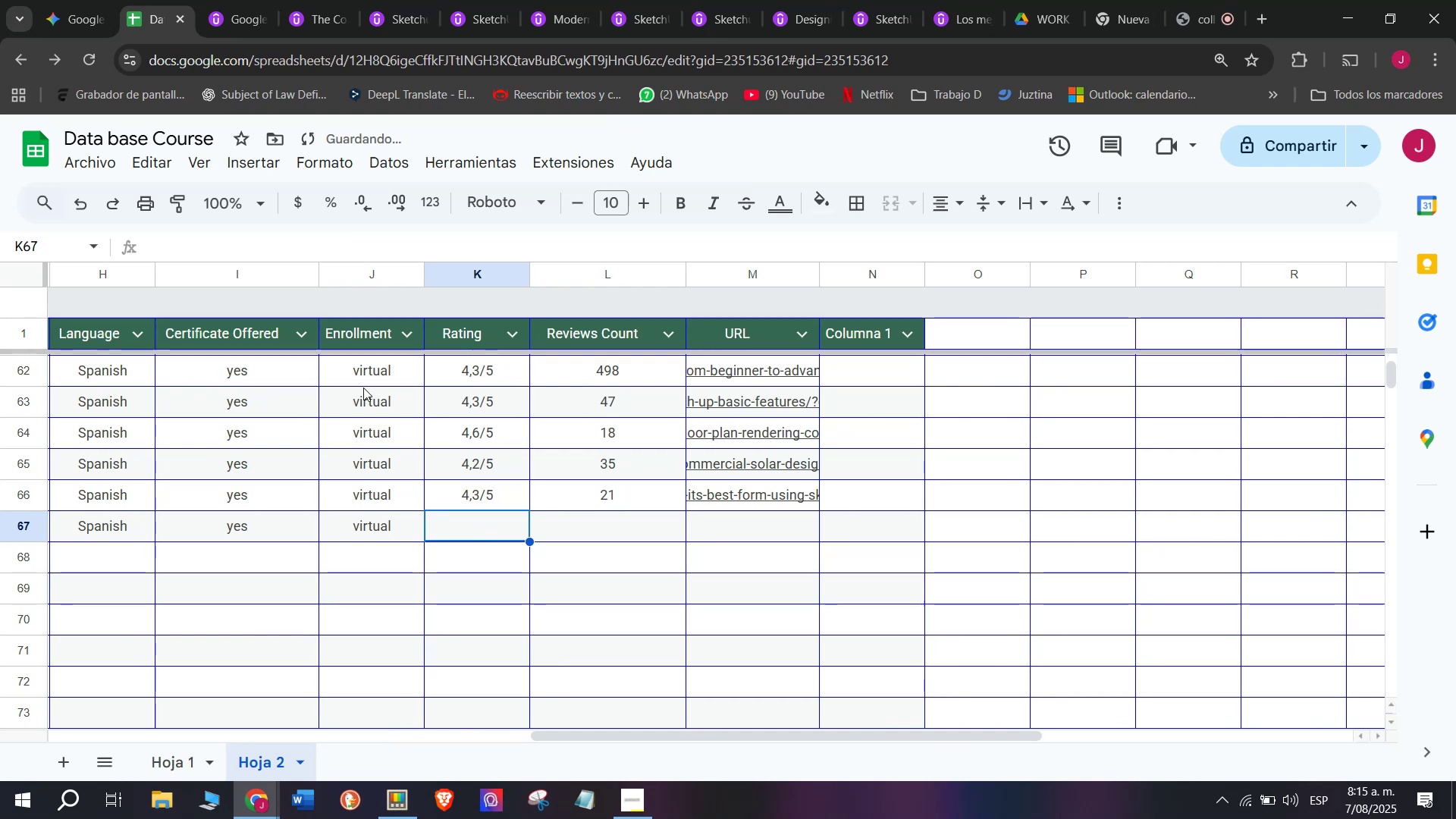 
left_click([238, 0])
 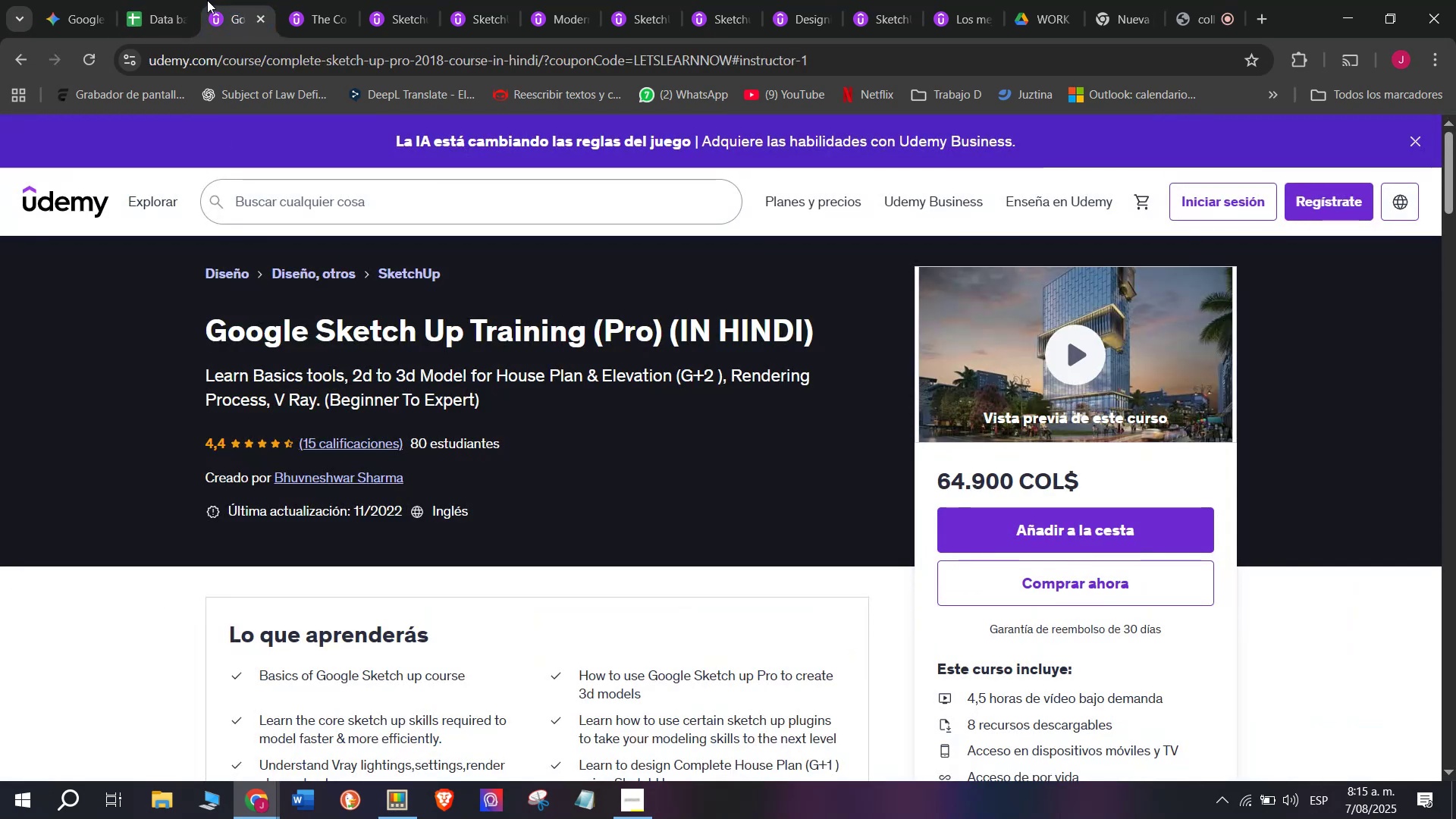 
left_click([163, 0])
 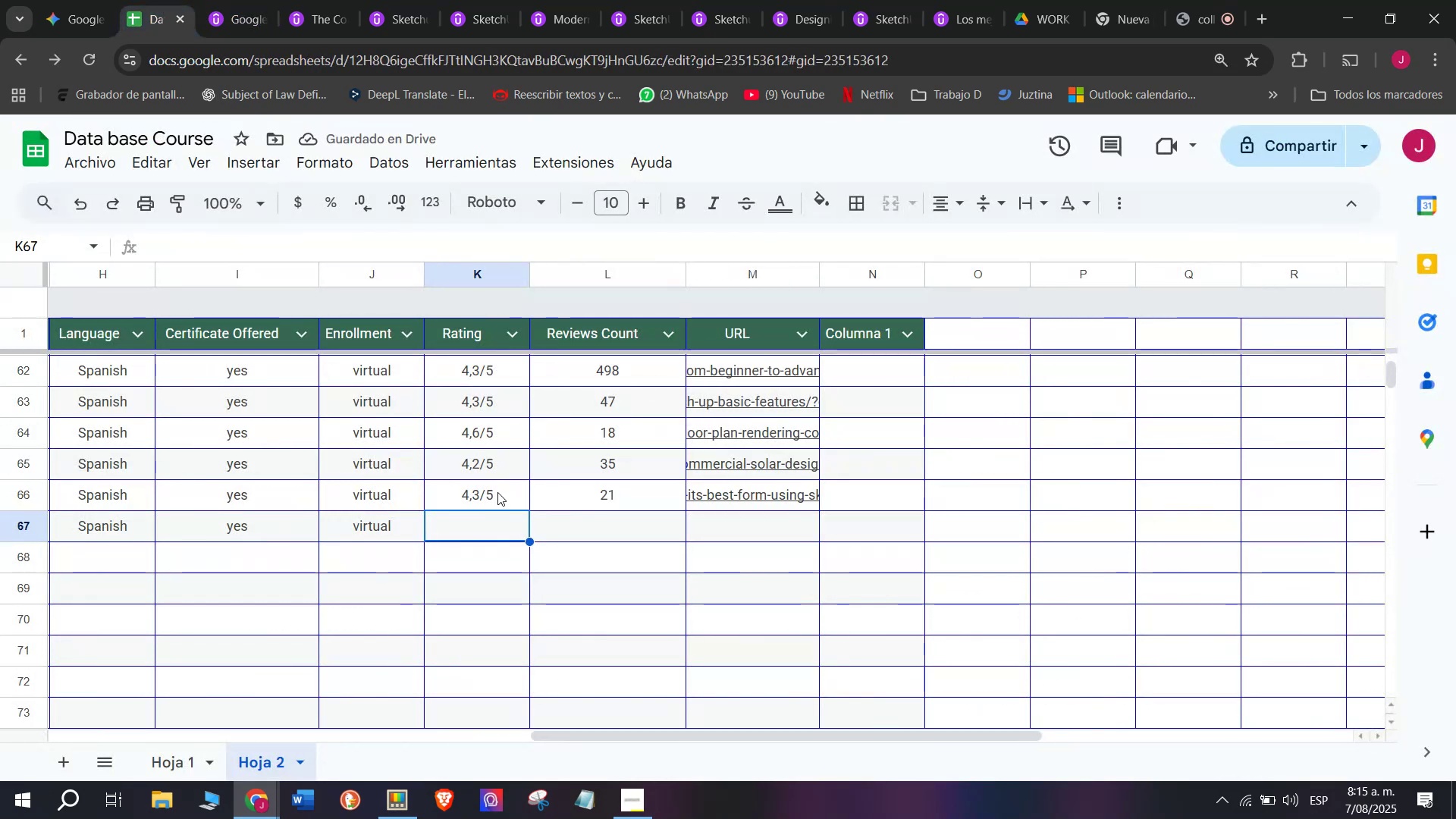 
left_click([484, 499])
 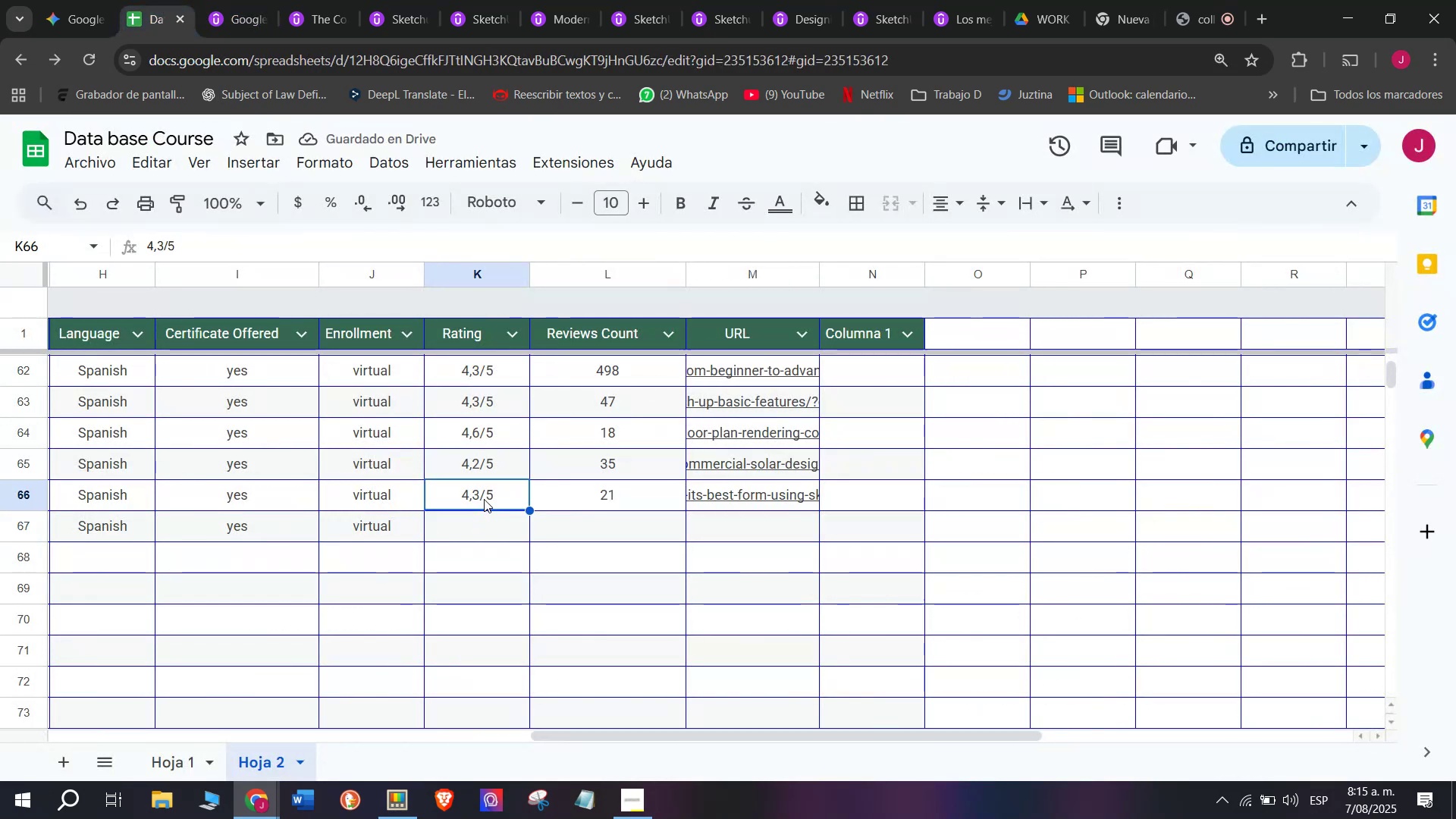 
key(Break)
 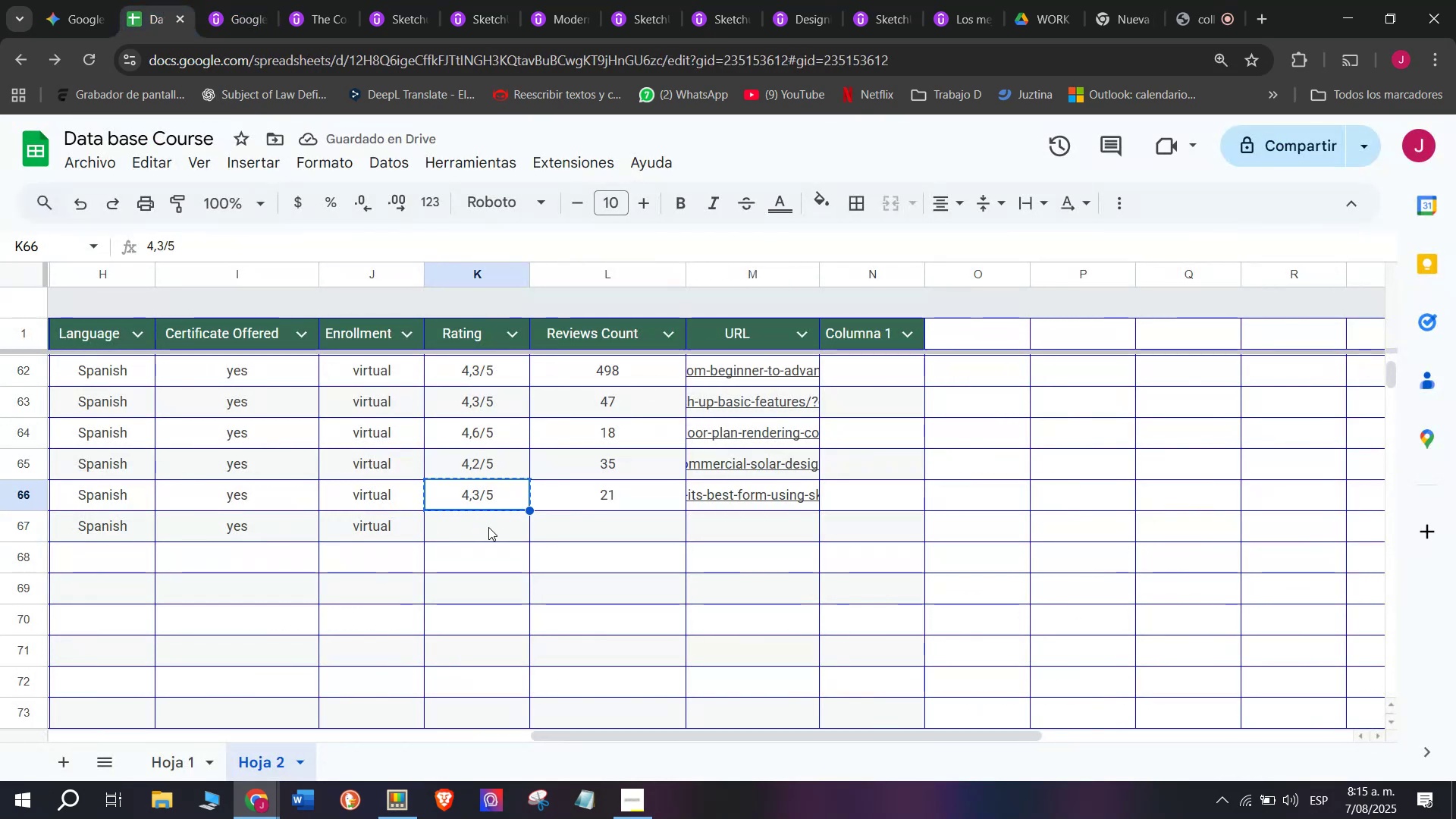 
key(Control+ControlLeft)
 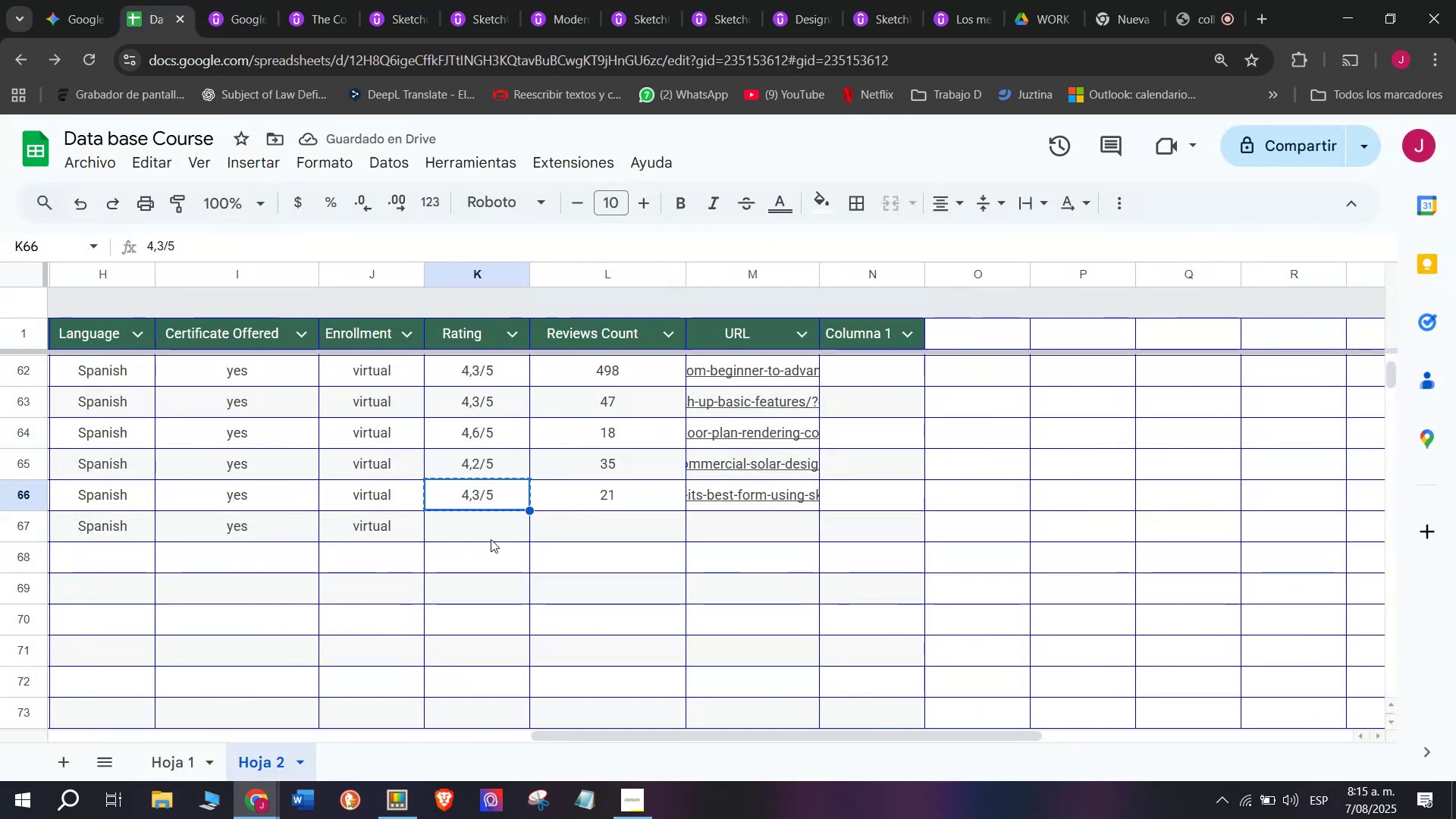 
key(Control+C)
 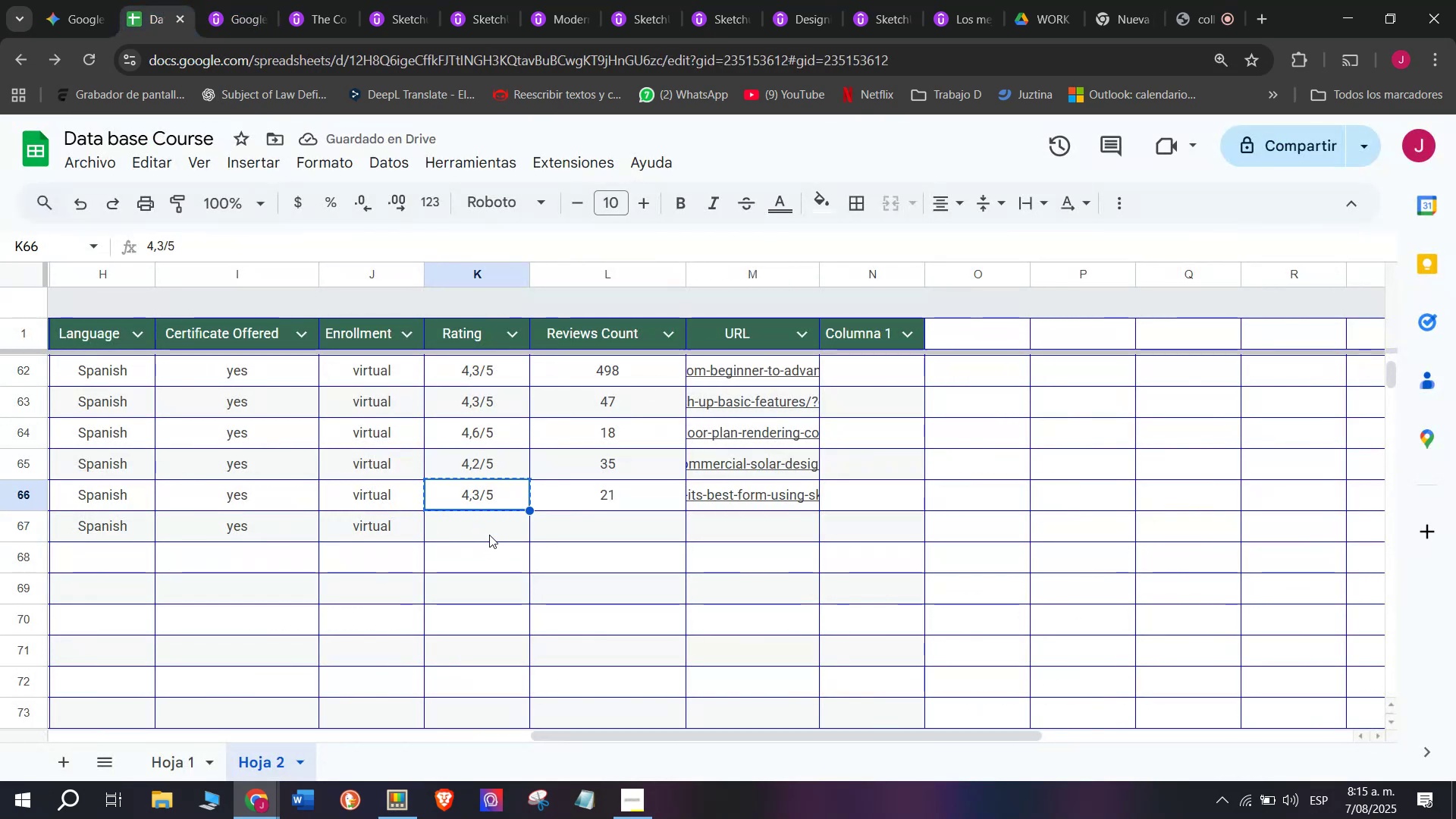 
left_click([489, 535])
 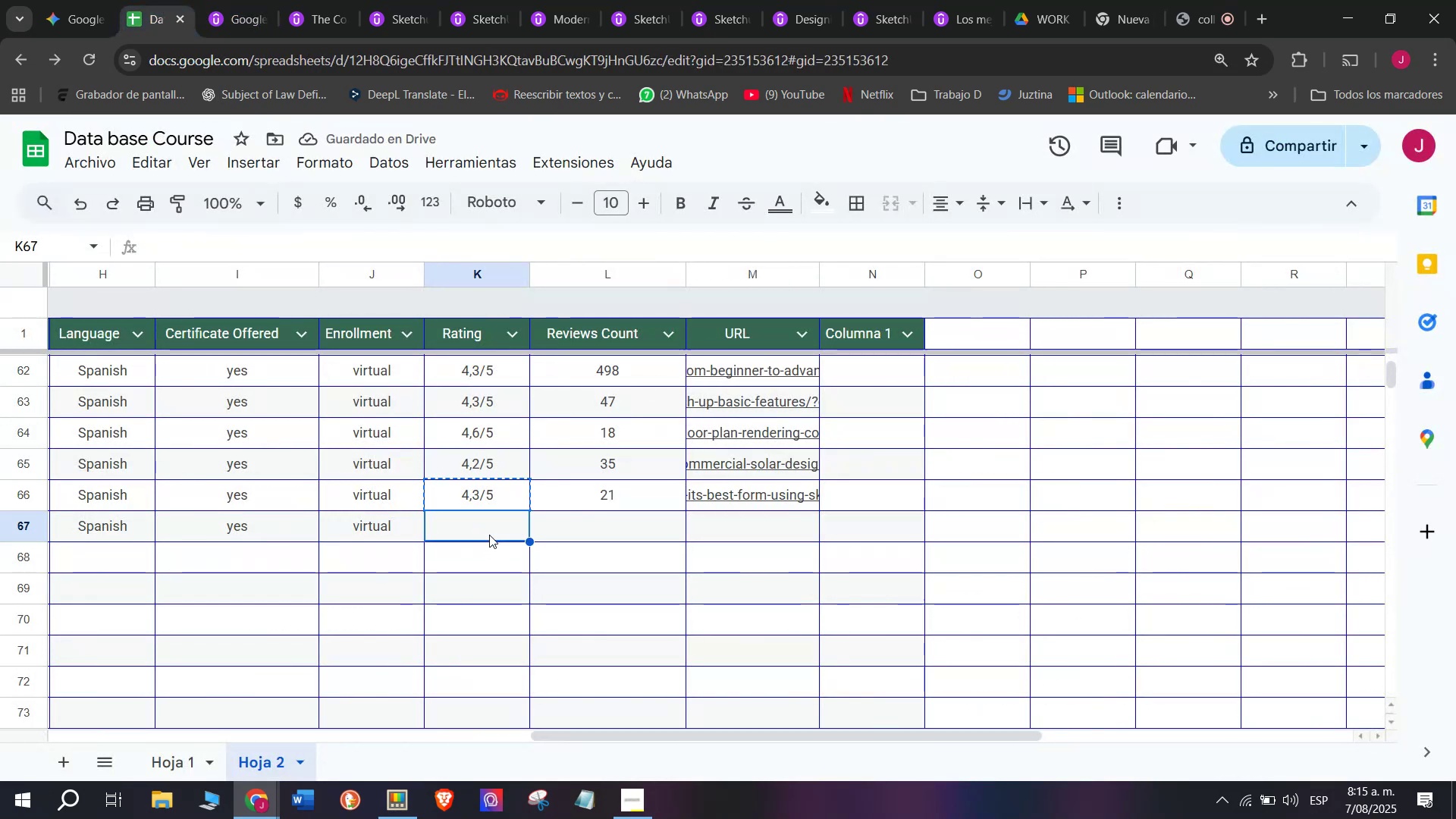 
key(Control+ControlLeft)
 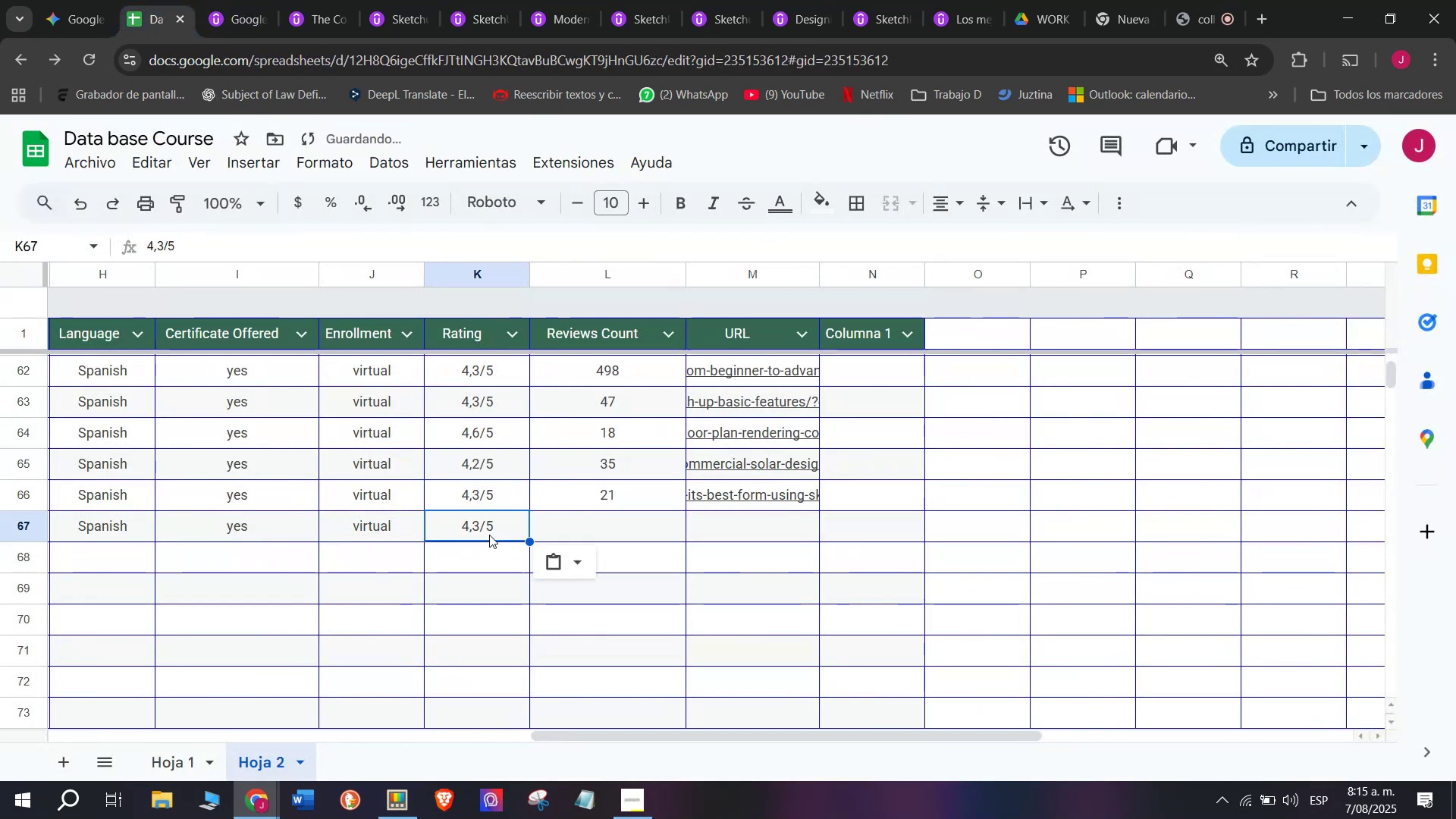 
key(Z)
 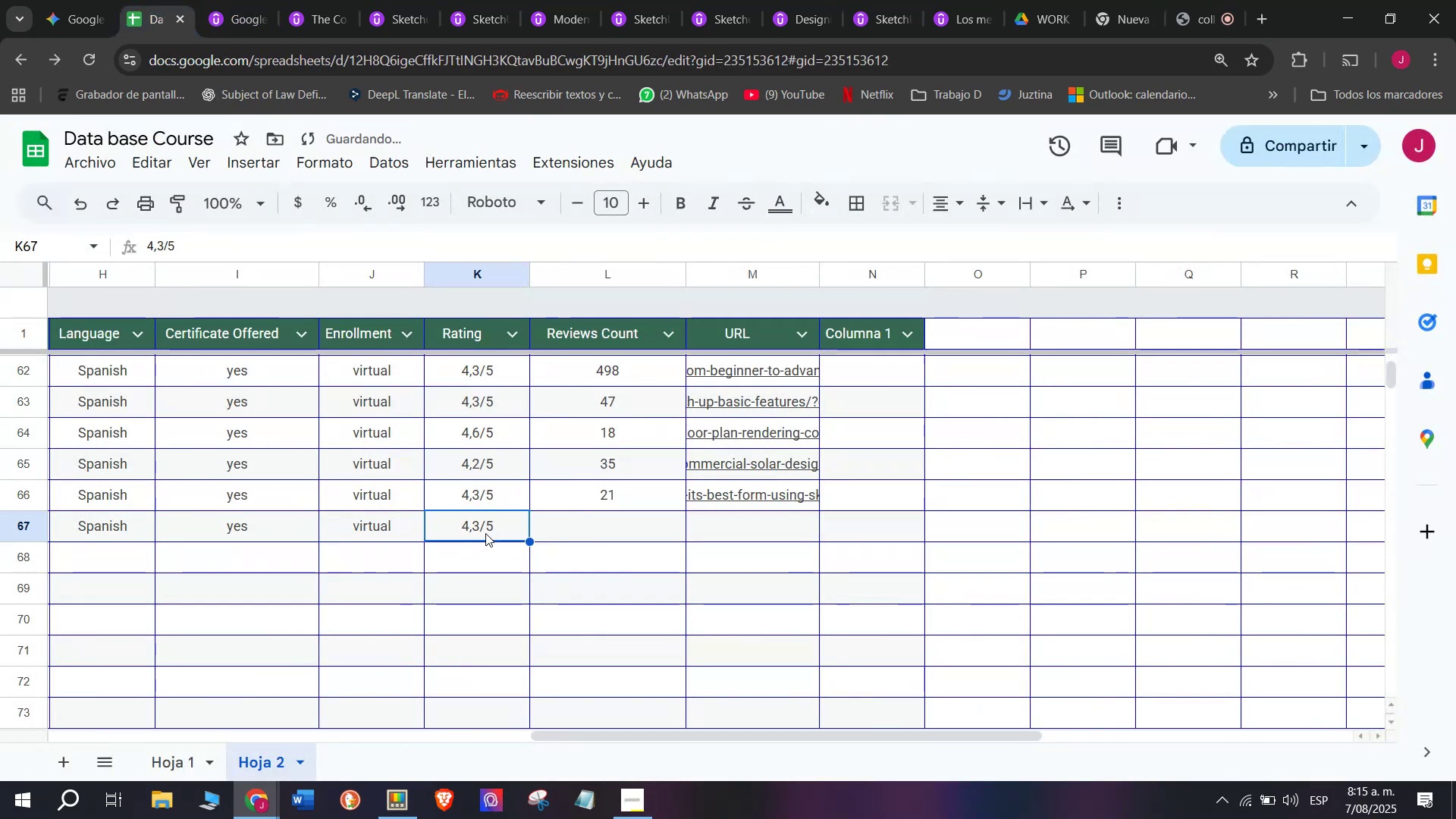 
key(Control+V)
 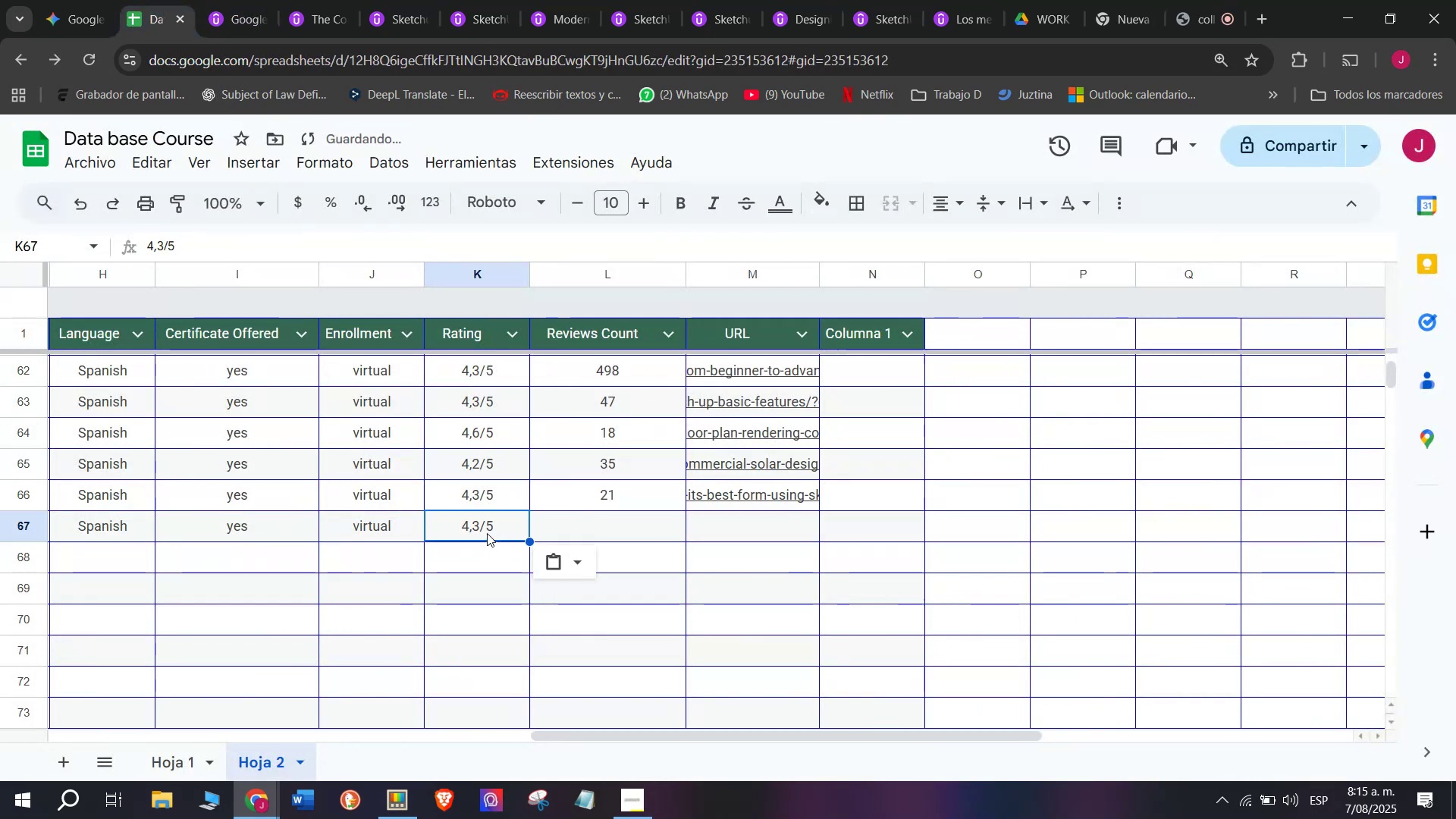 
double_click([485, 533])
 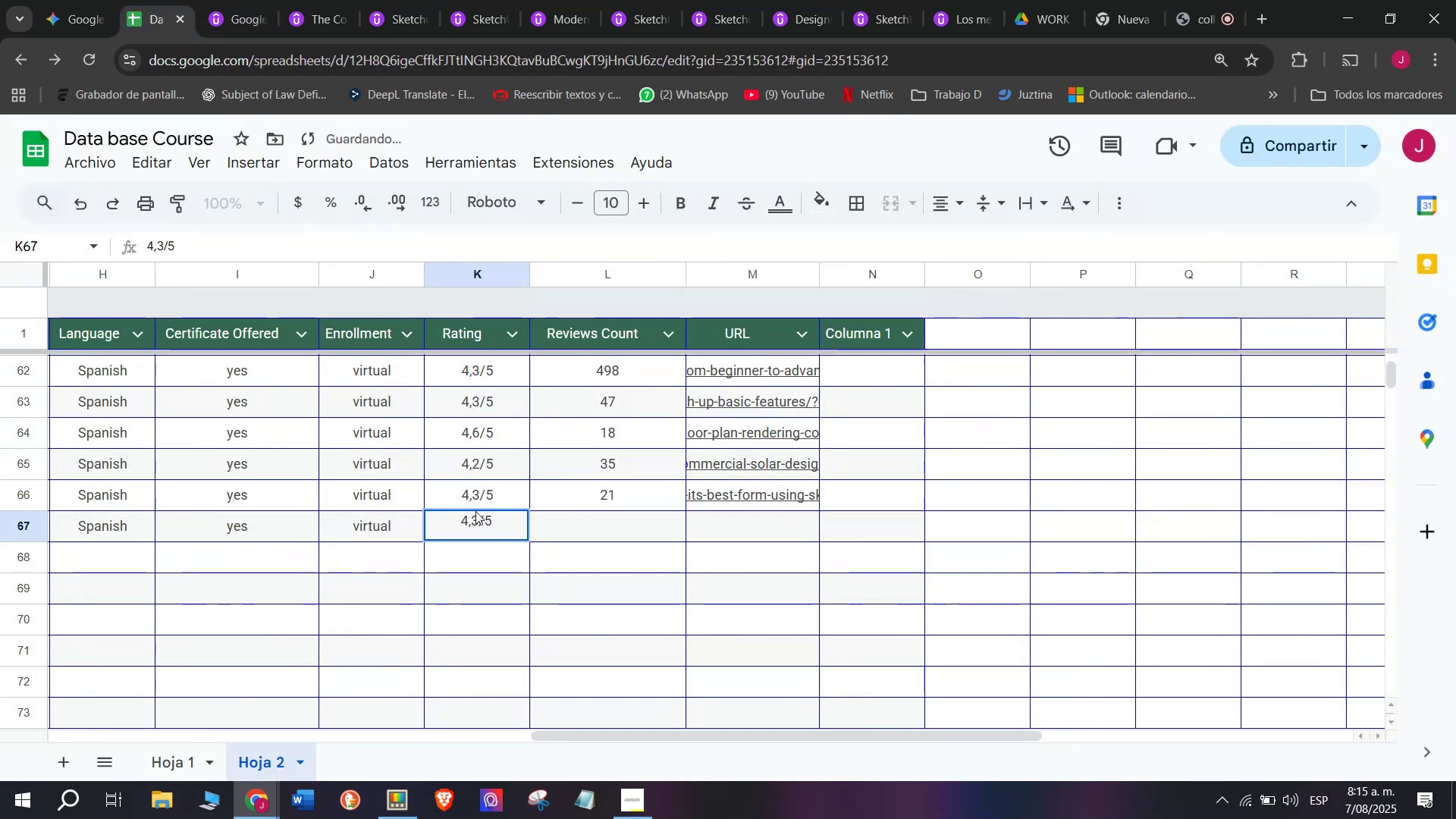 
left_click([476, 515])
 